 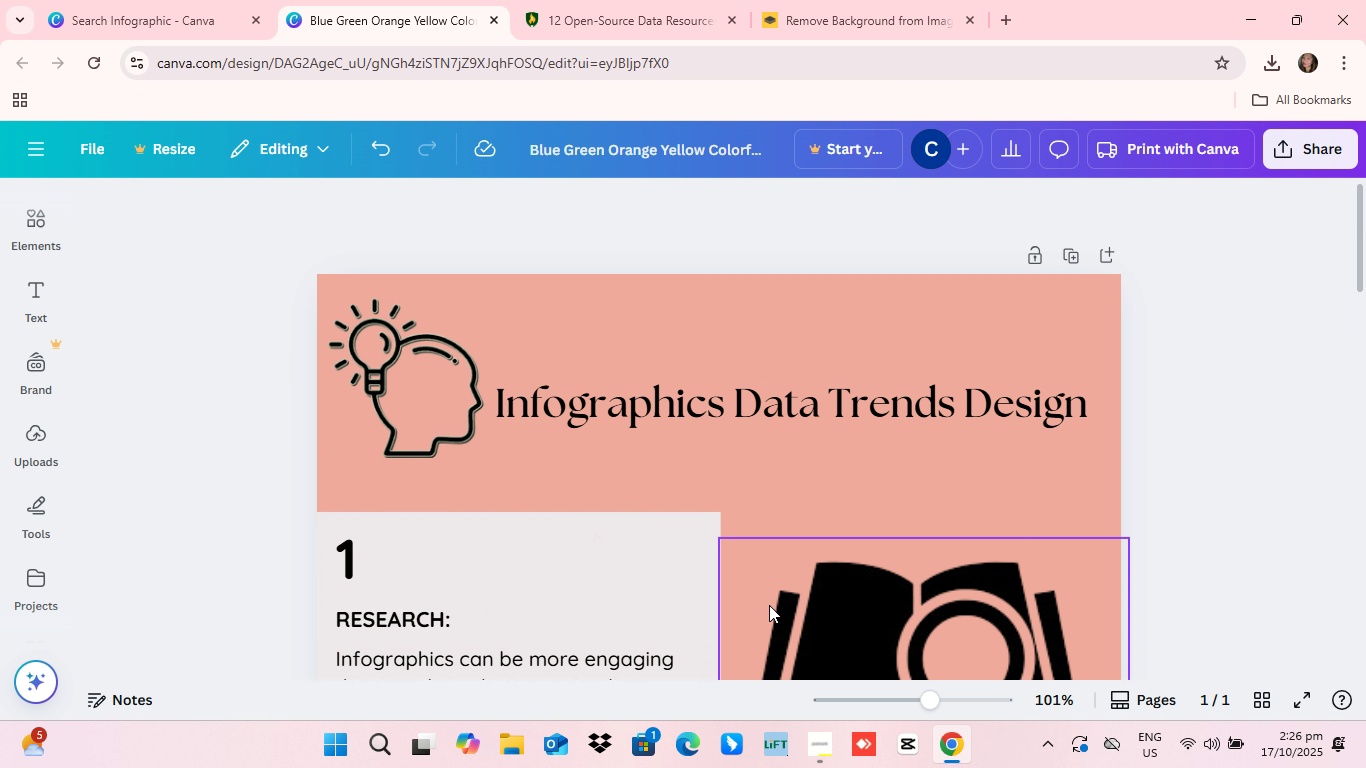 
scroll: coordinate [782, 493], scroll_direction: up, amount: 8.0
 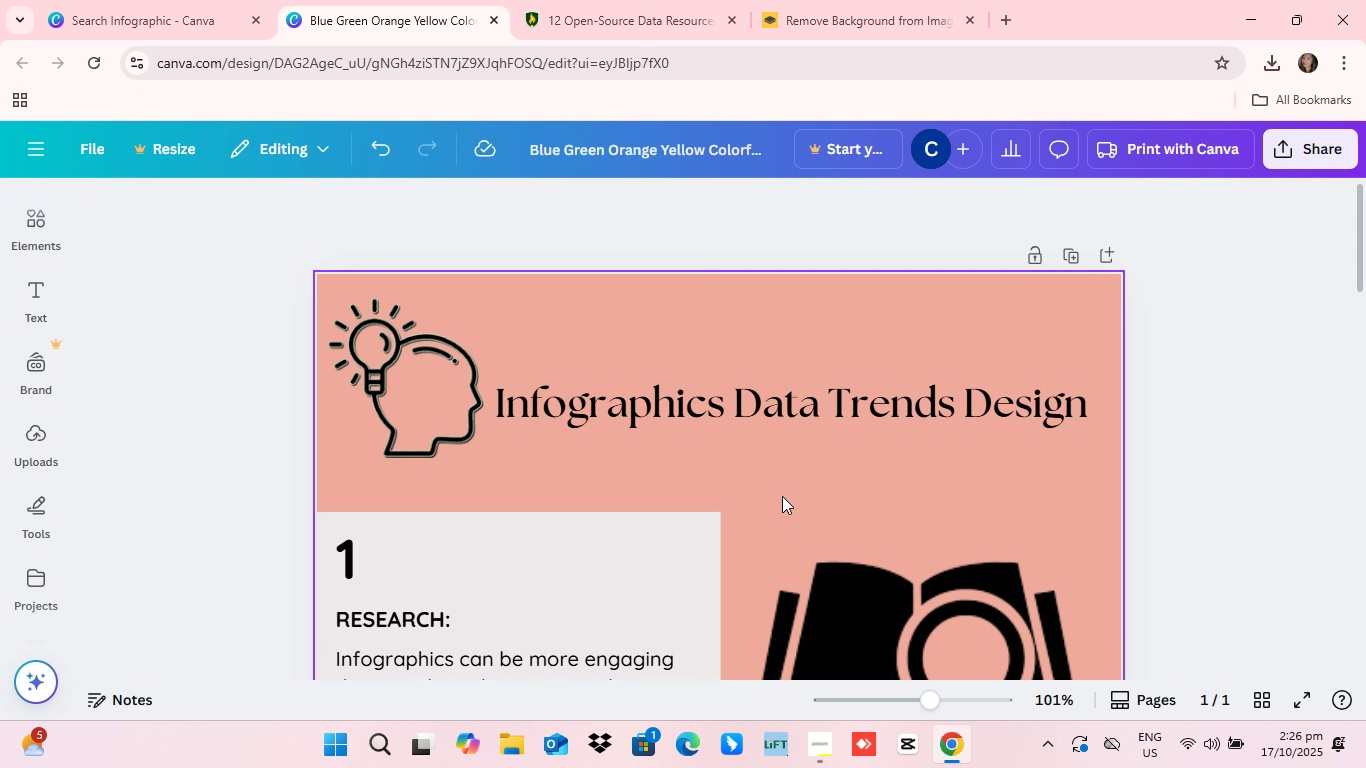 
scroll: coordinate [782, 496], scroll_direction: down, amount: 1.0
 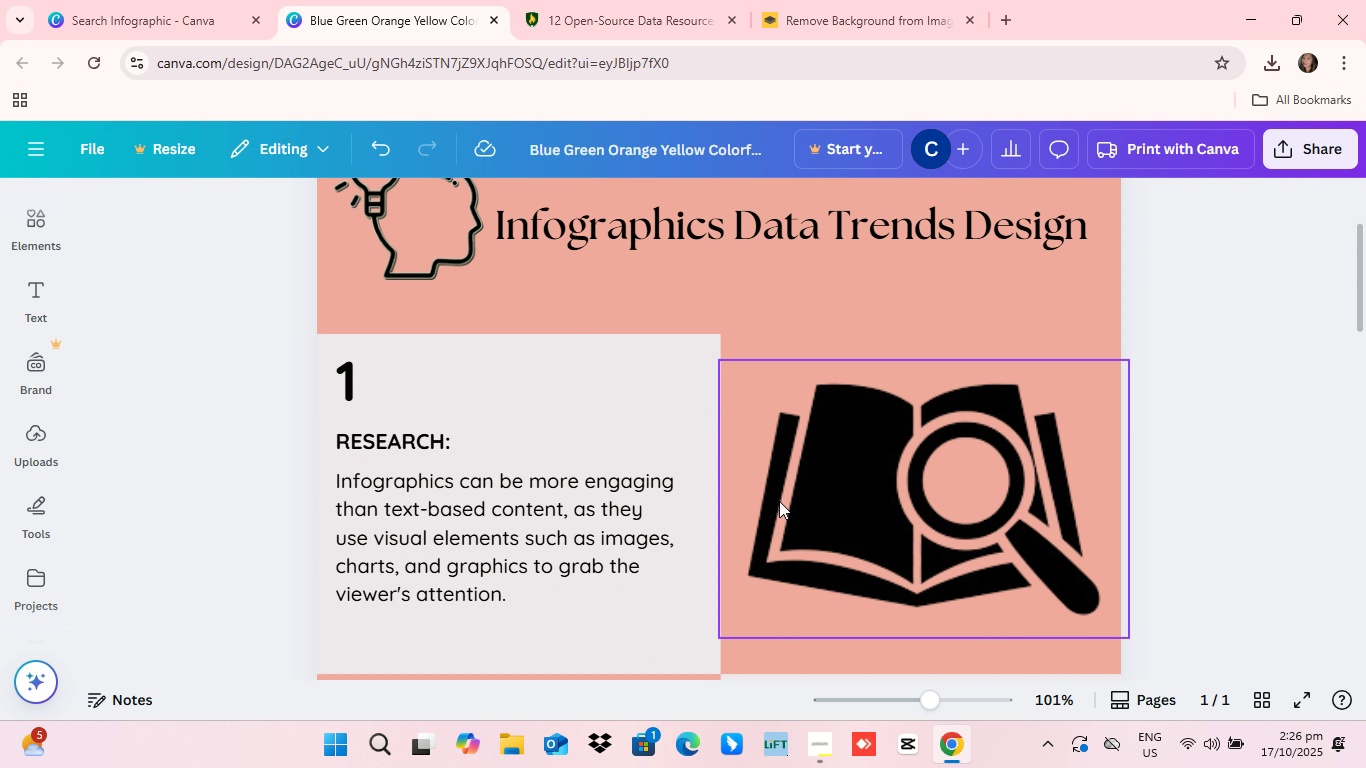 
scroll: coordinate [766, 502], scroll_direction: up, amount: 25.0
 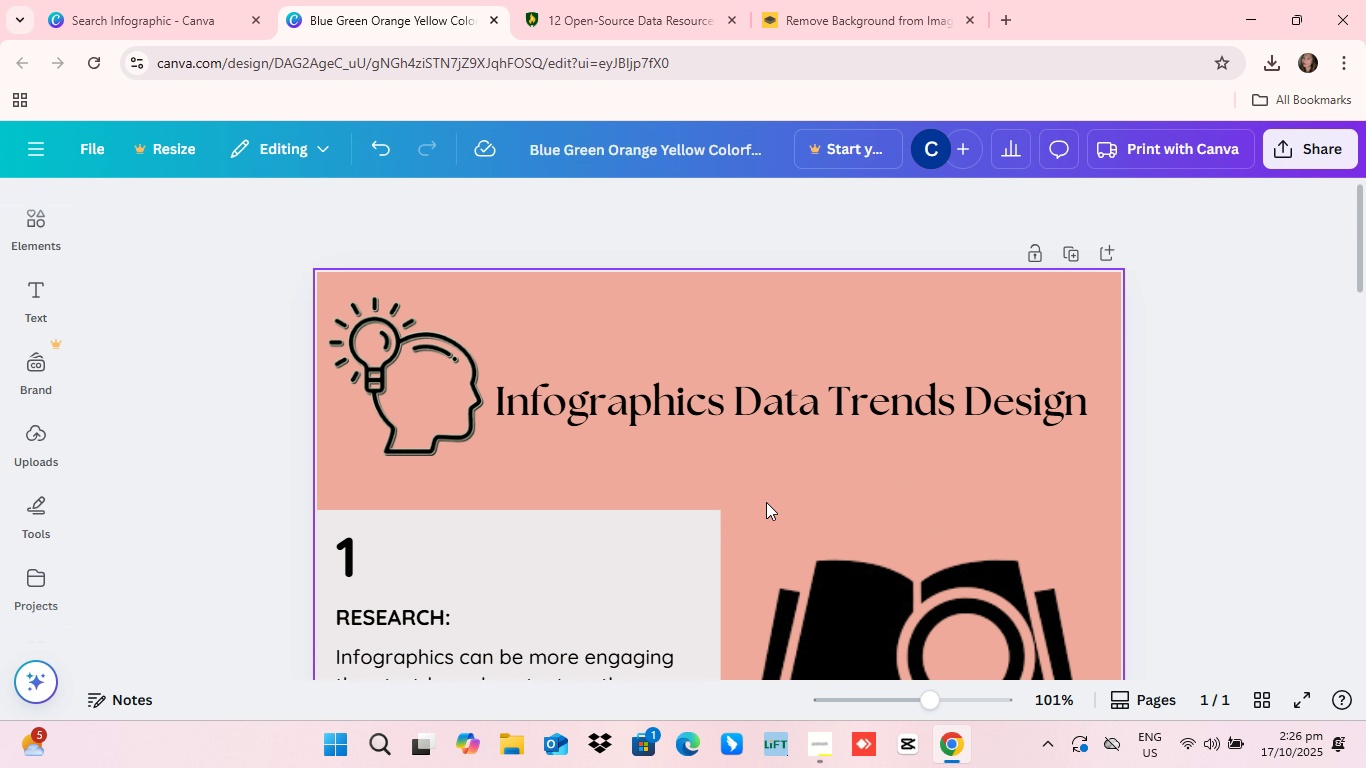 
scroll: coordinate [766, 505], scroll_direction: down, amount: 12.0
 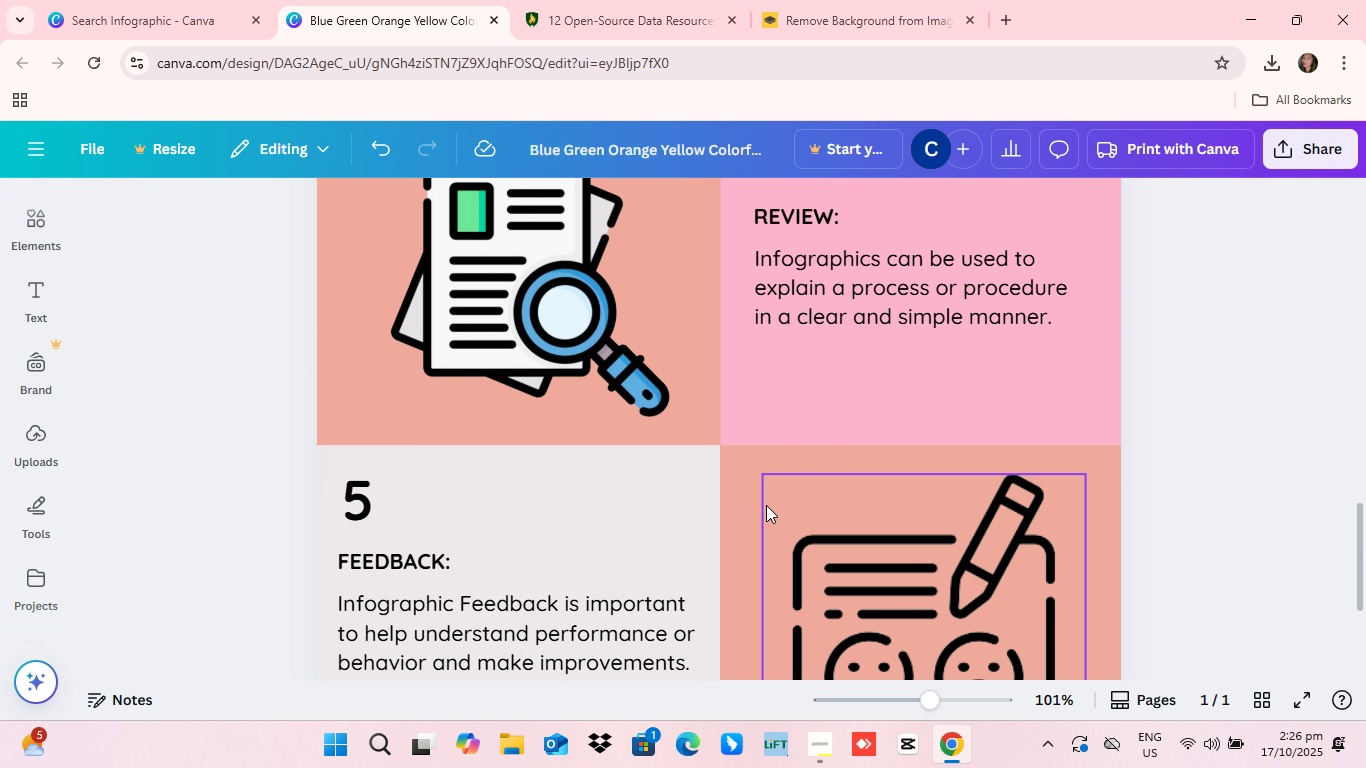 
scroll: coordinate [766, 505], scroll_direction: up, amount: 9.0
 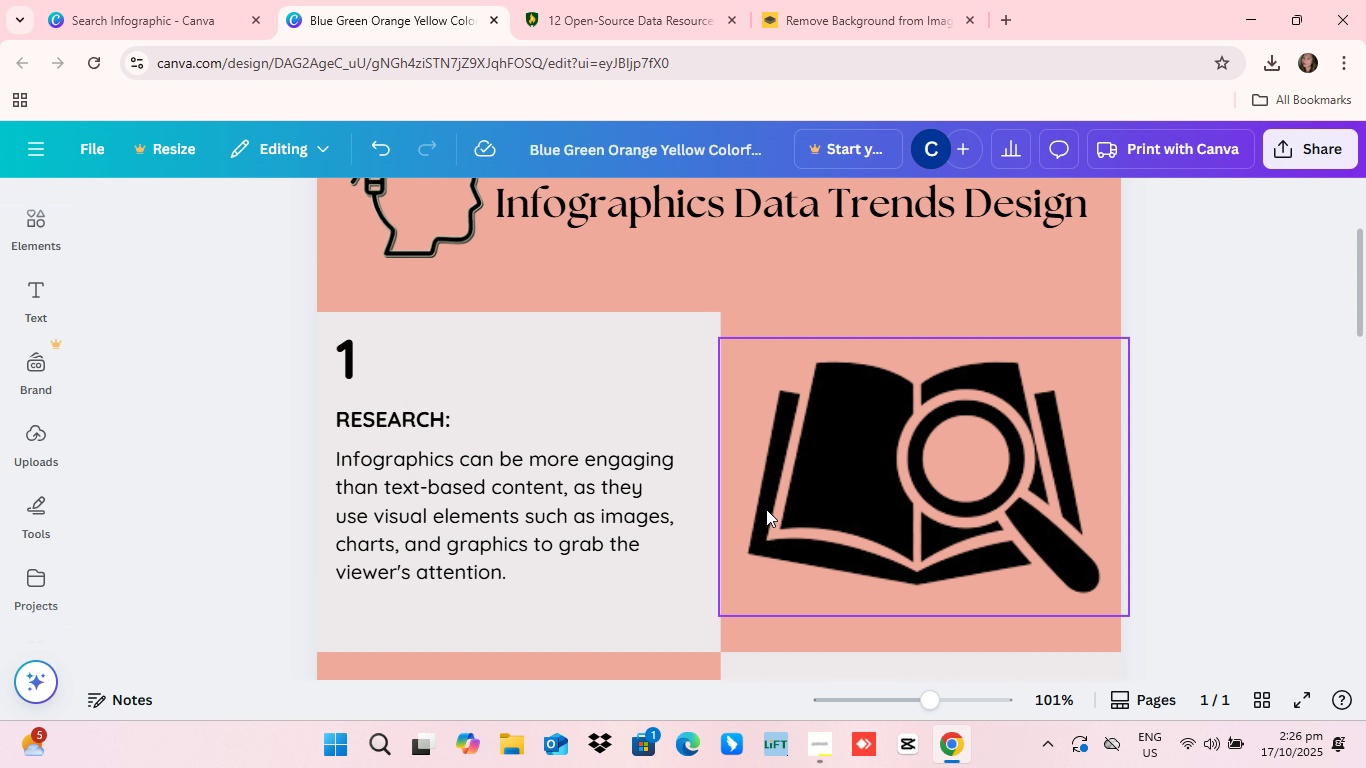 
scroll: coordinate [766, 513], scroll_direction: down, amount: 3.0
 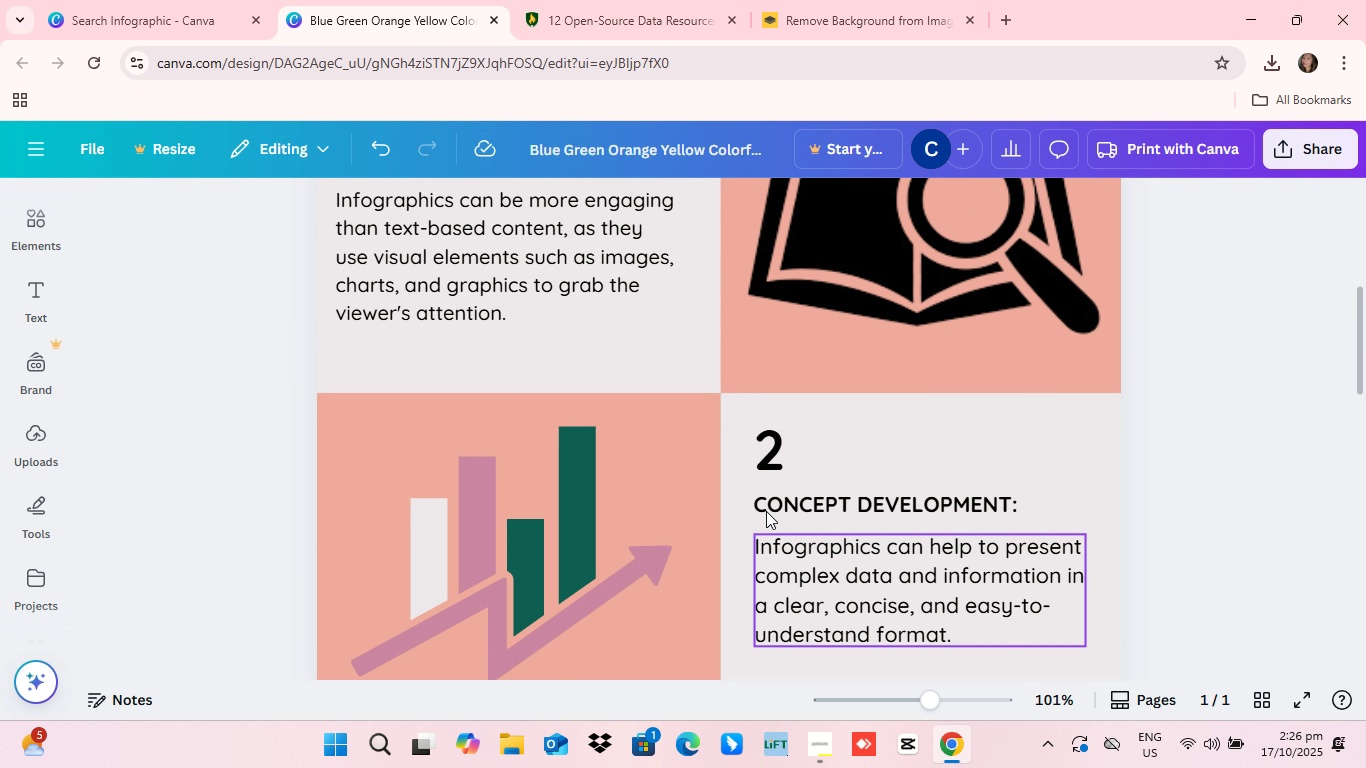 
scroll: coordinate [766, 511], scroll_direction: up, amount: 4.0
 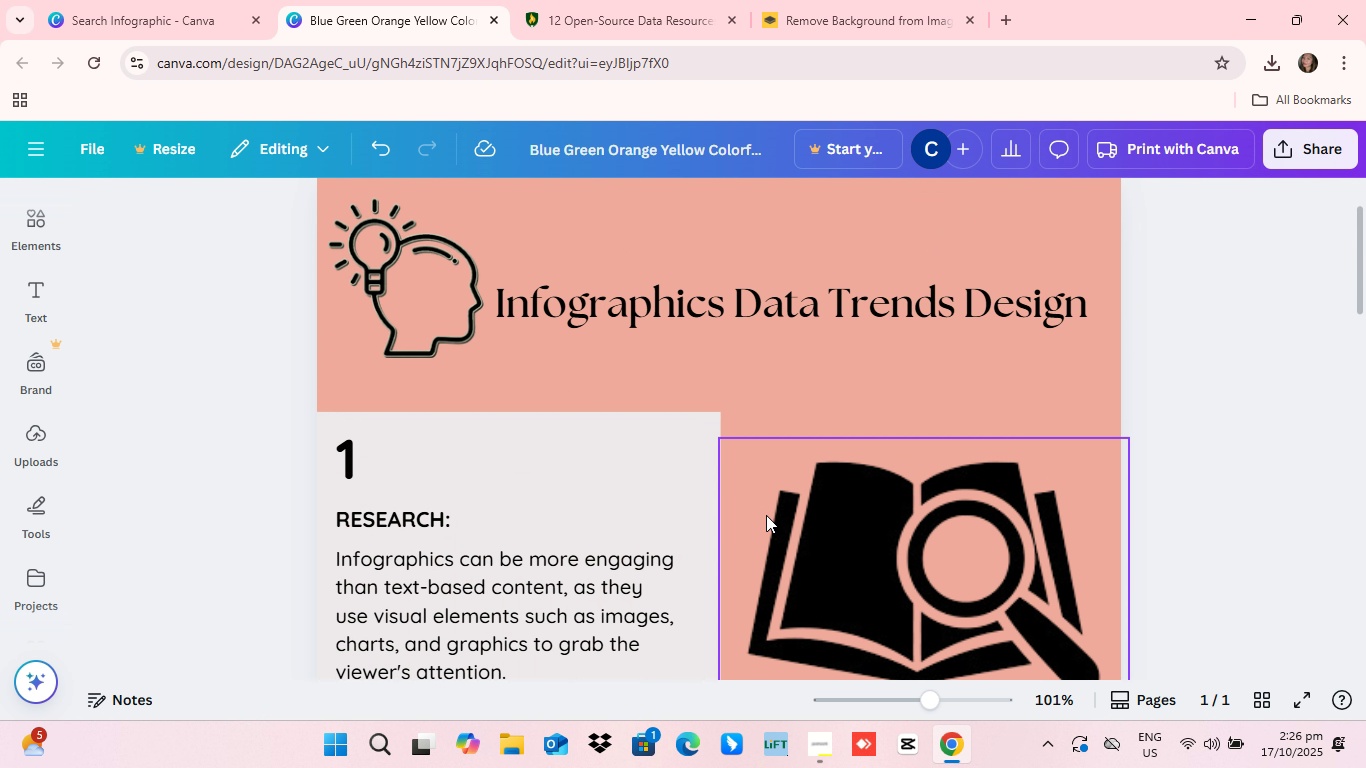 
scroll: coordinate [766, 516], scroll_direction: down, amount: 4.0
 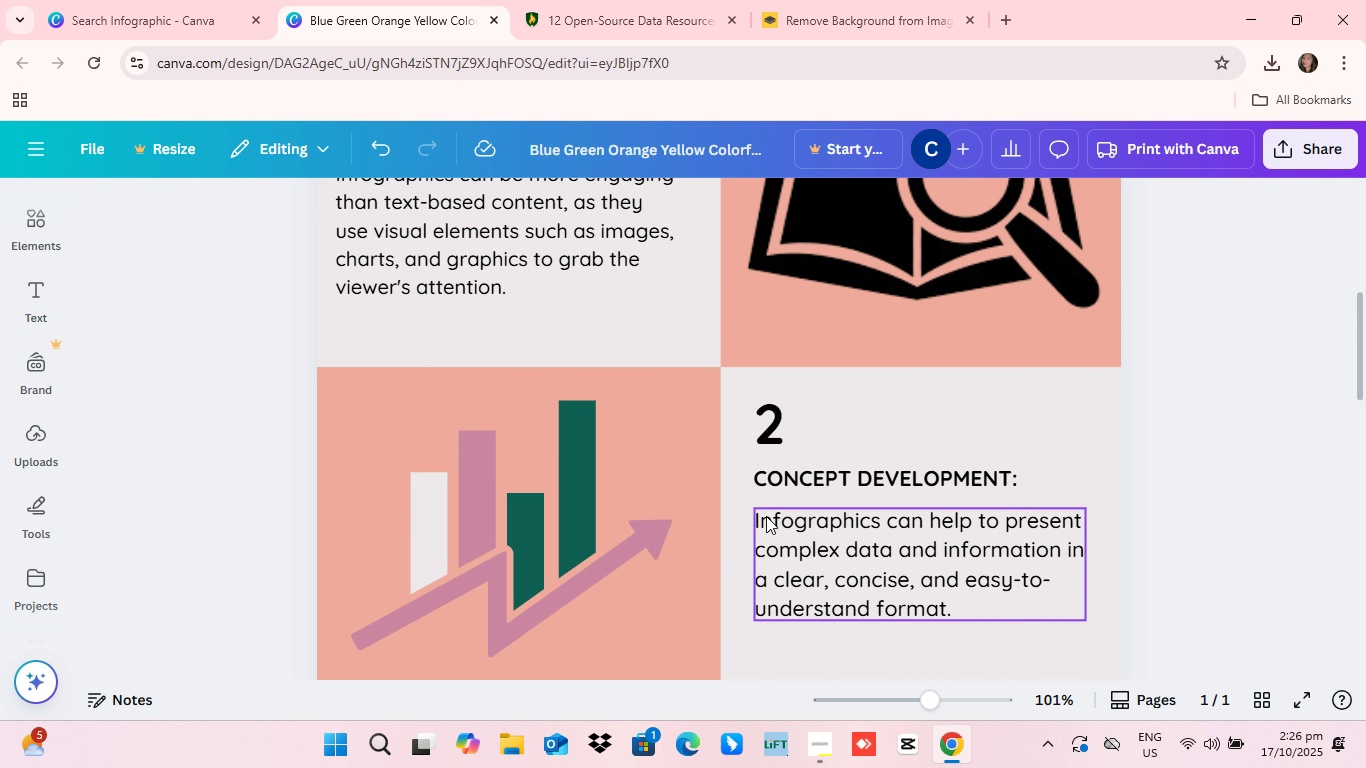 
scroll: coordinate [766, 516], scroll_direction: up, amount: 15.0
 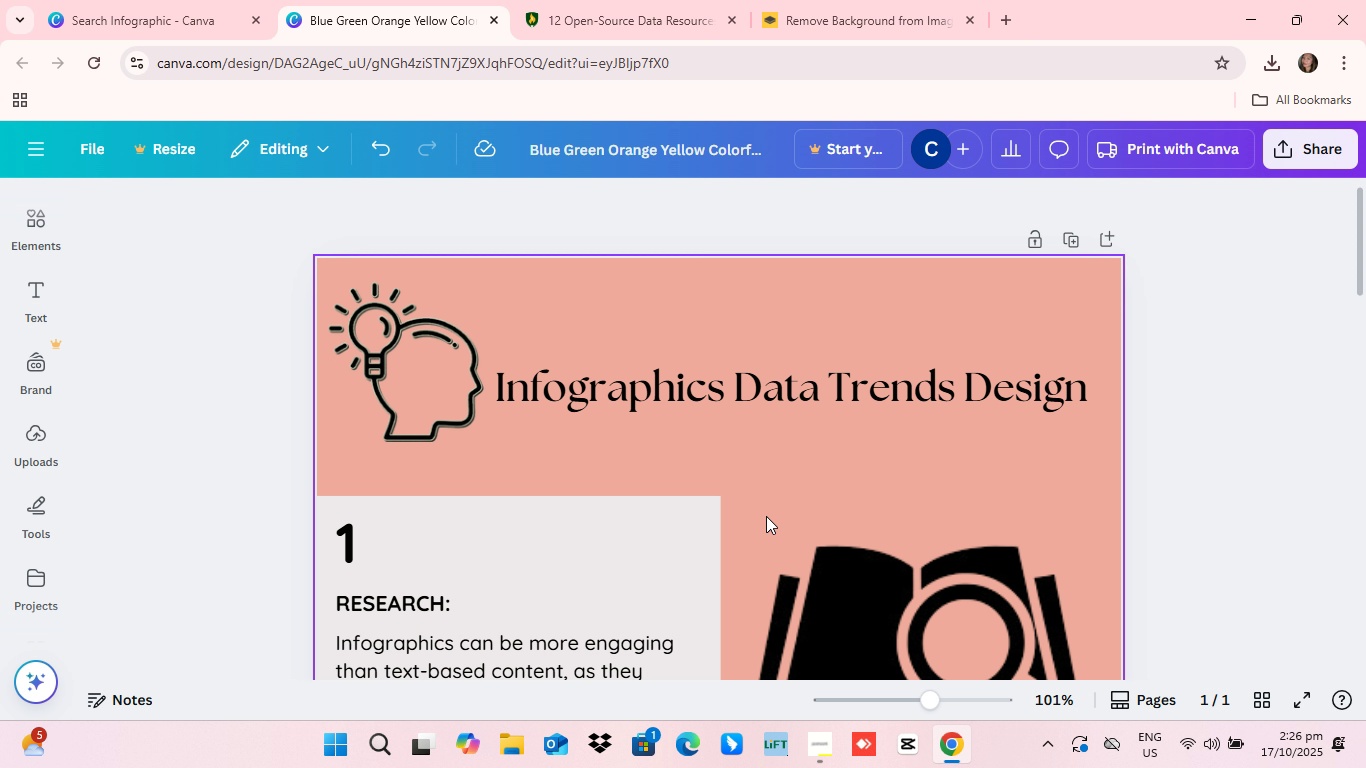 
scroll: coordinate [763, 524], scroll_direction: down, amount: 16.0
 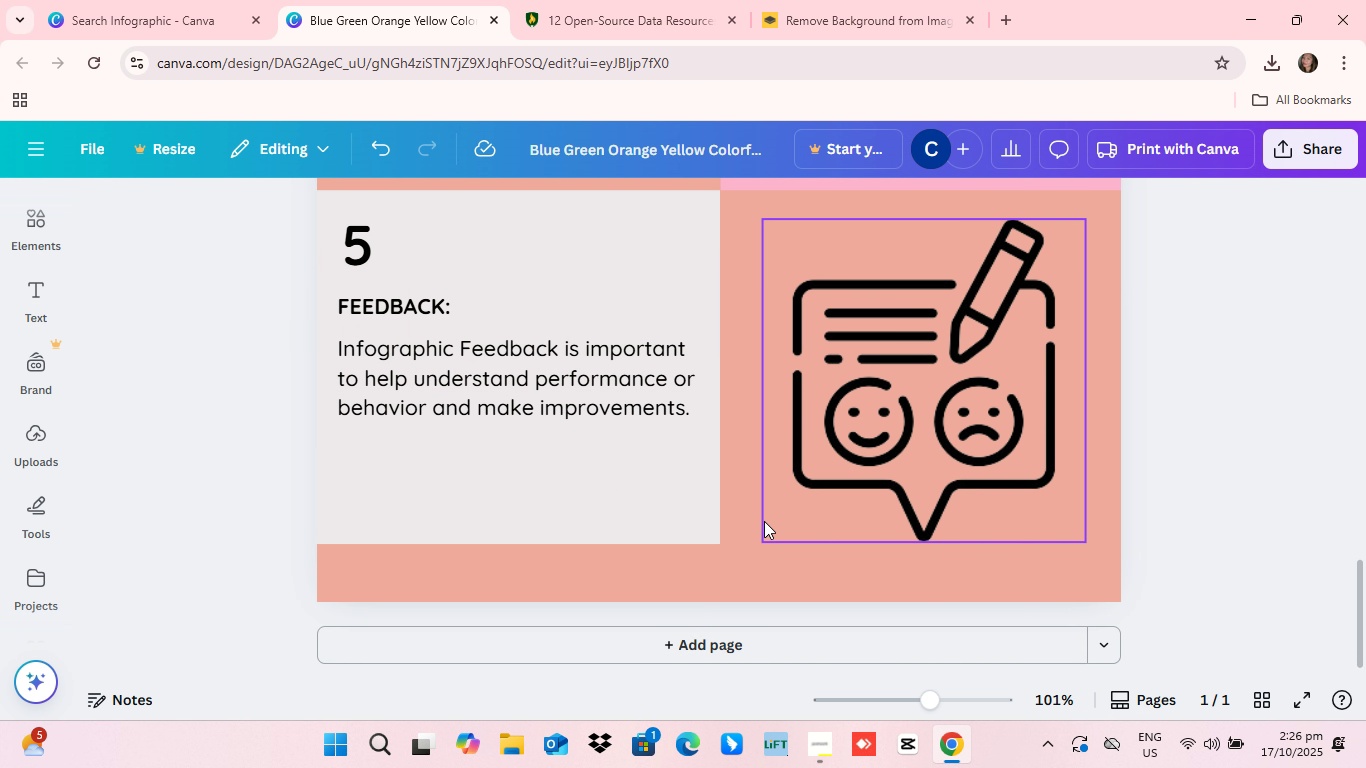 
scroll: coordinate [766, 516], scroll_direction: up, amount: 89.0
 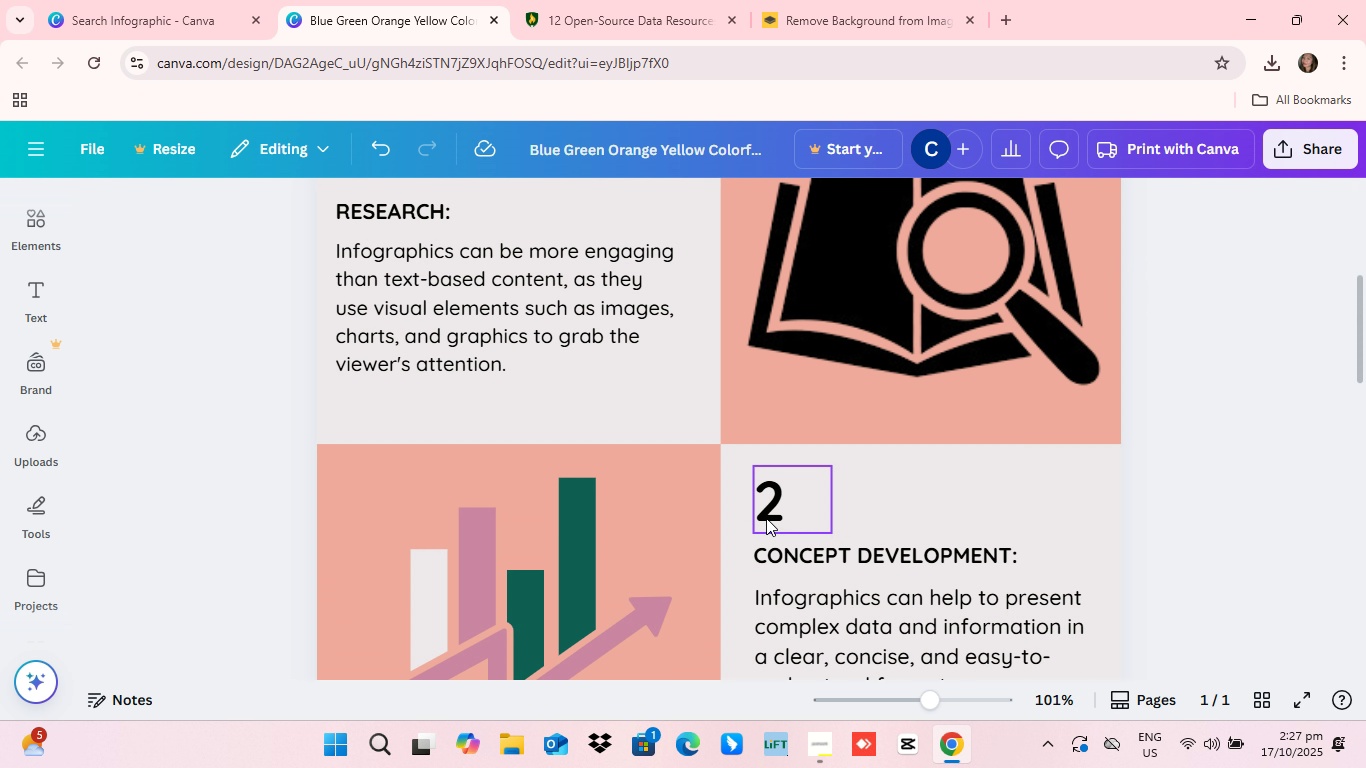 
scroll: coordinate [766, 520], scroll_direction: down, amount: 15.0
 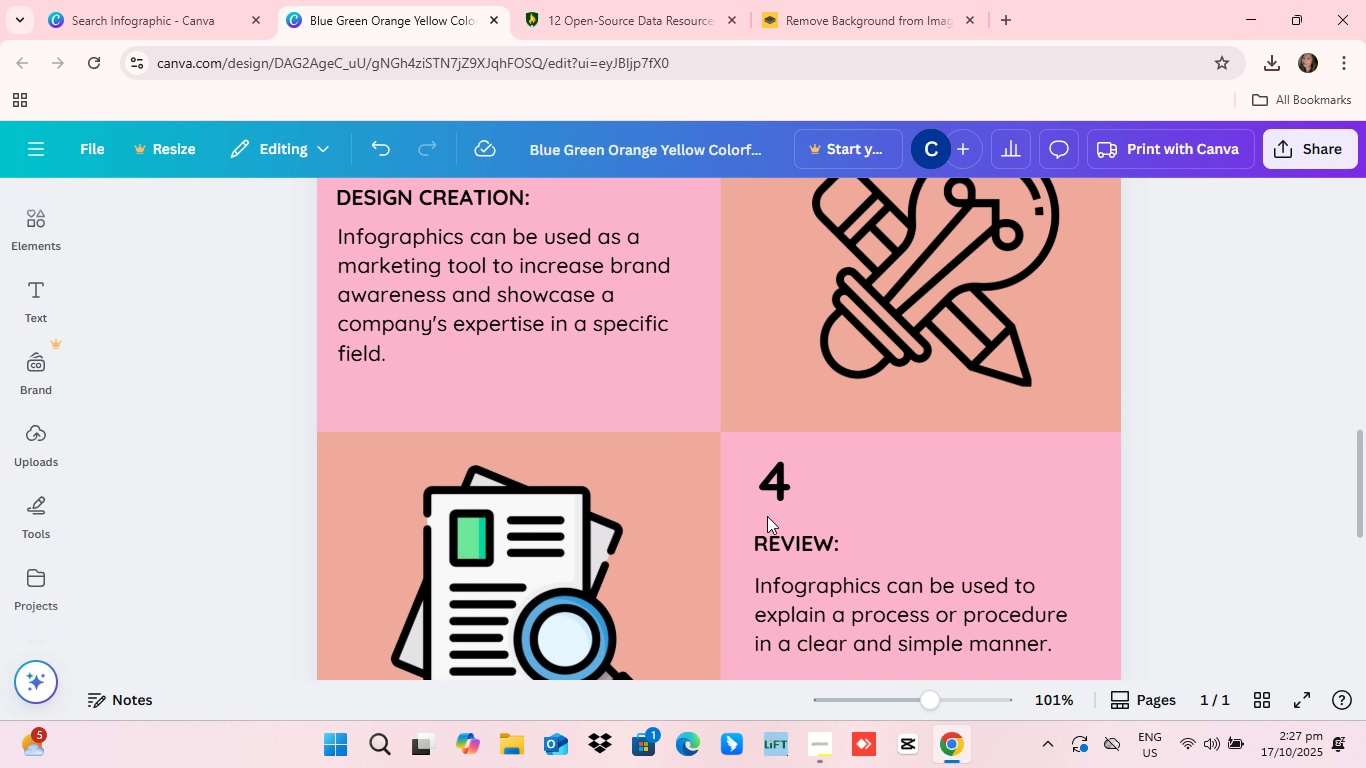 
scroll: coordinate [767, 517], scroll_direction: up, amount: 3.0
 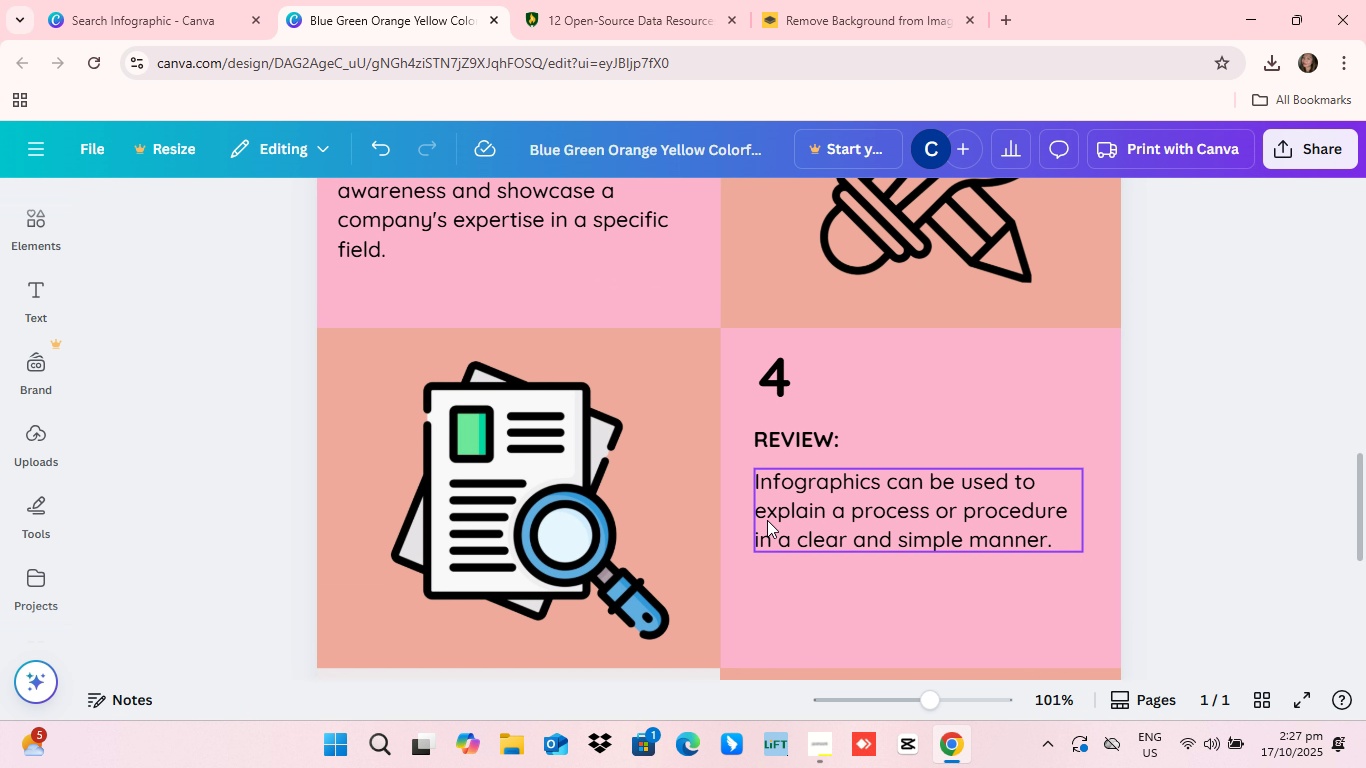 
scroll: coordinate [767, 519], scroll_direction: down, amount: 3.0
 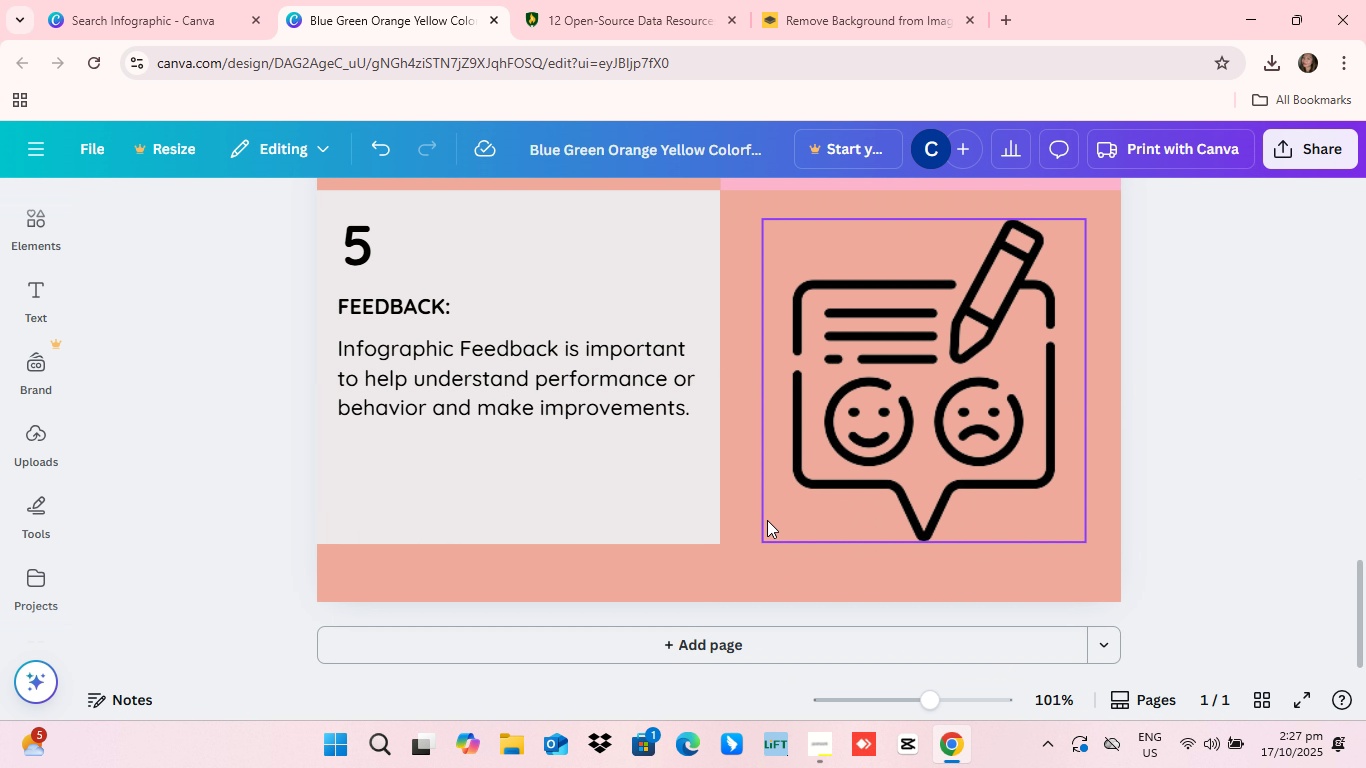 
scroll: coordinate [767, 516], scroll_direction: up, amount: 29.0
 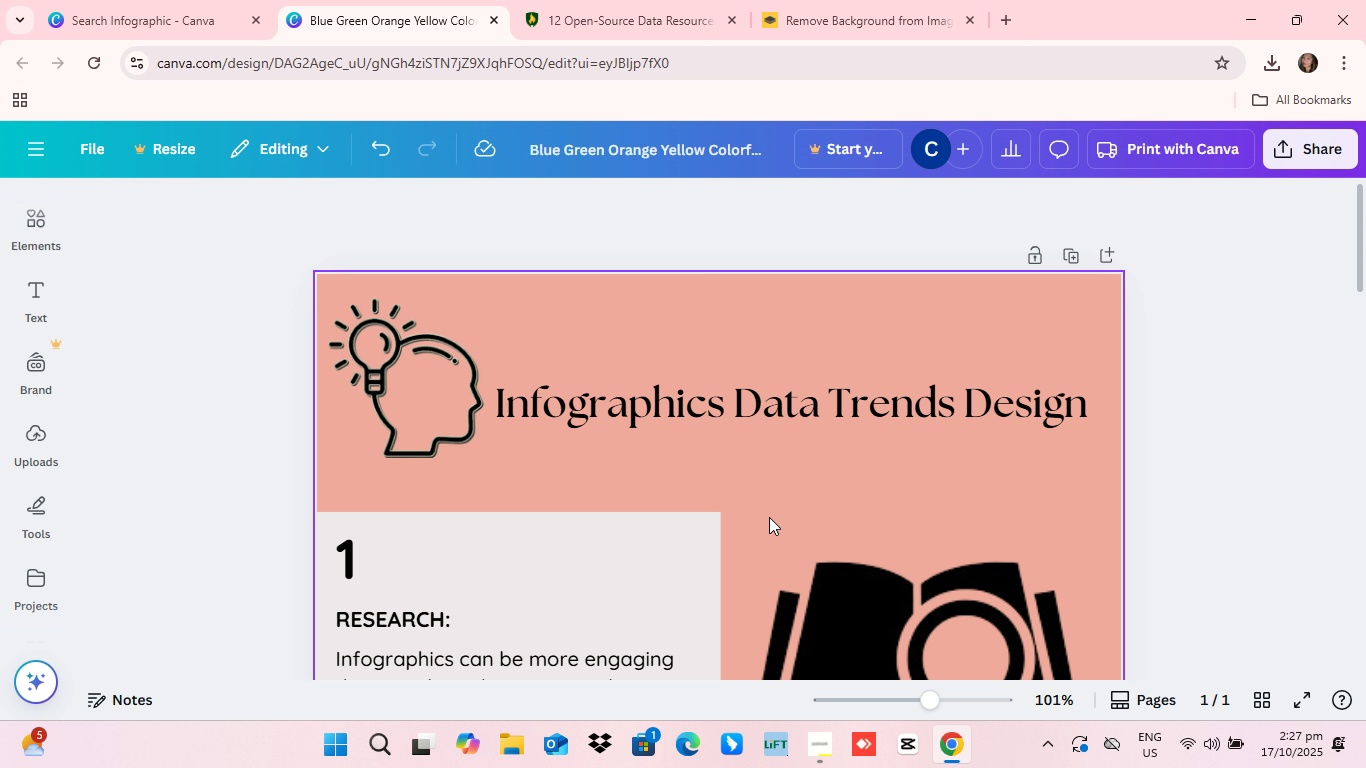 
scroll: coordinate [767, 528], scroll_direction: down, amount: 22.0
 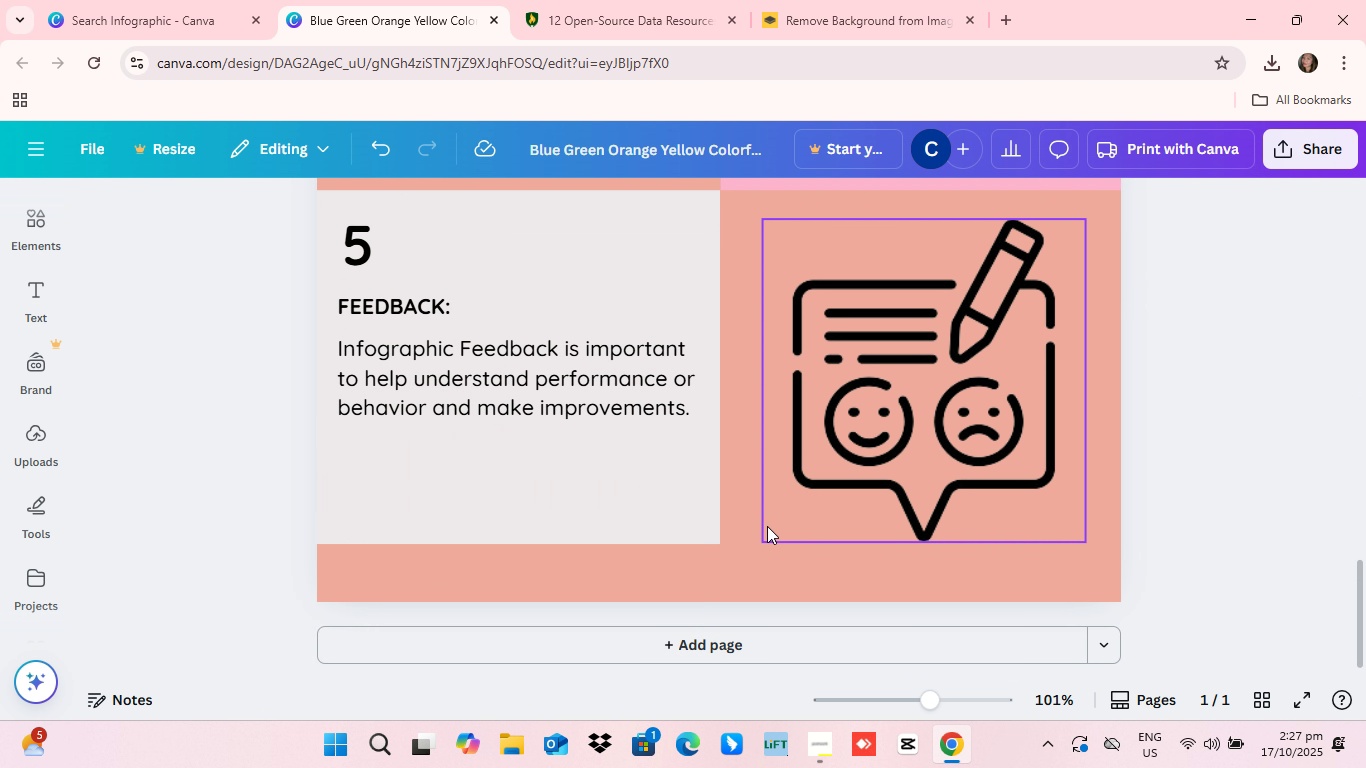 
scroll: coordinate [768, 520], scroll_direction: up, amount: 20.0
 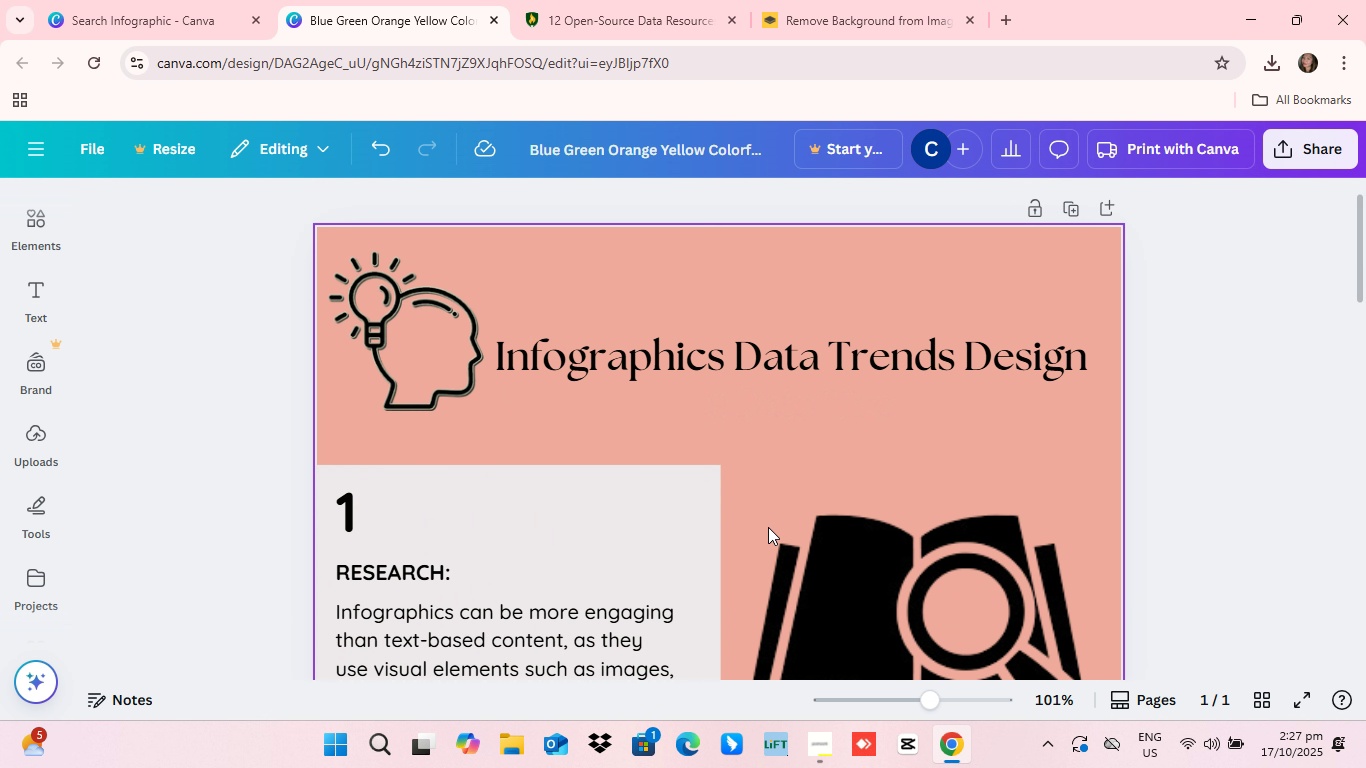 
scroll: coordinate [773, 529], scroll_direction: down, amount: 40.0
 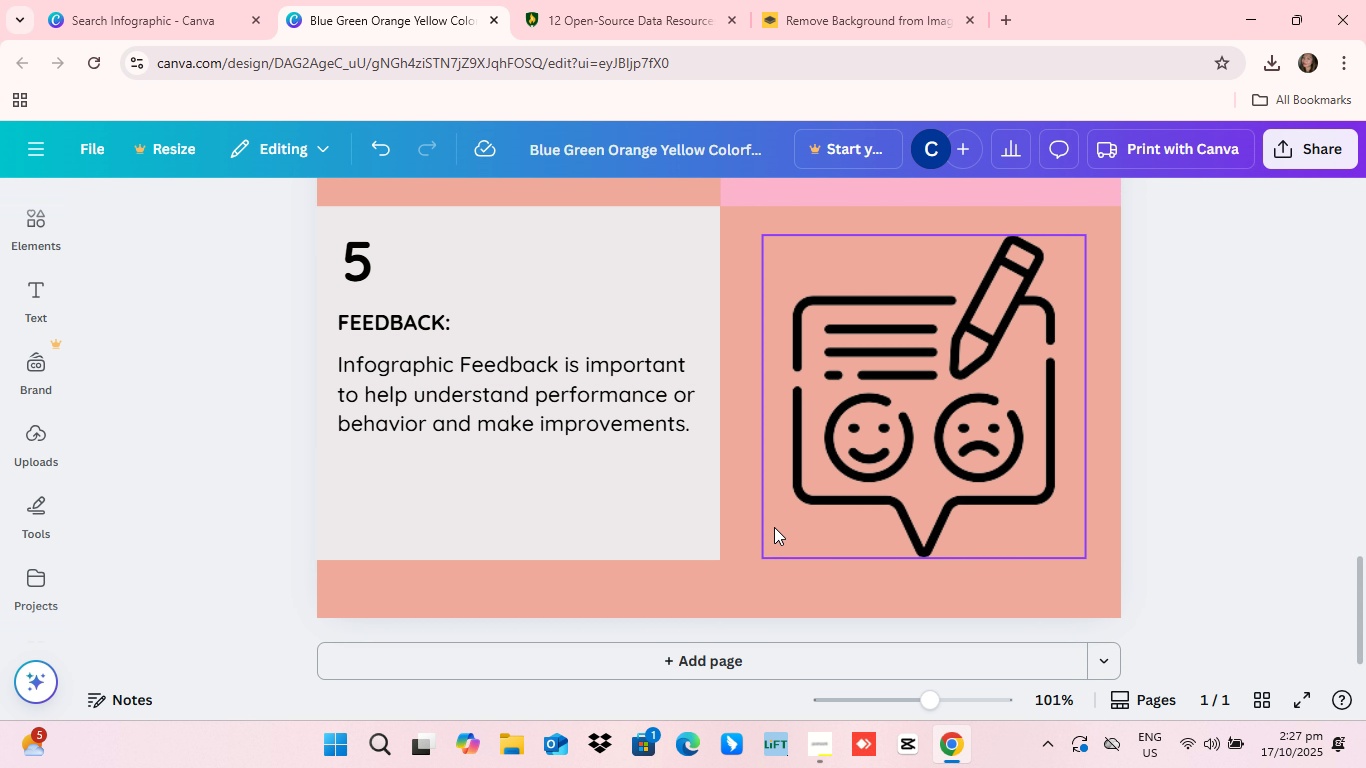 
scroll: coordinate [781, 535], scroll_direction: up, amount: 47.0
 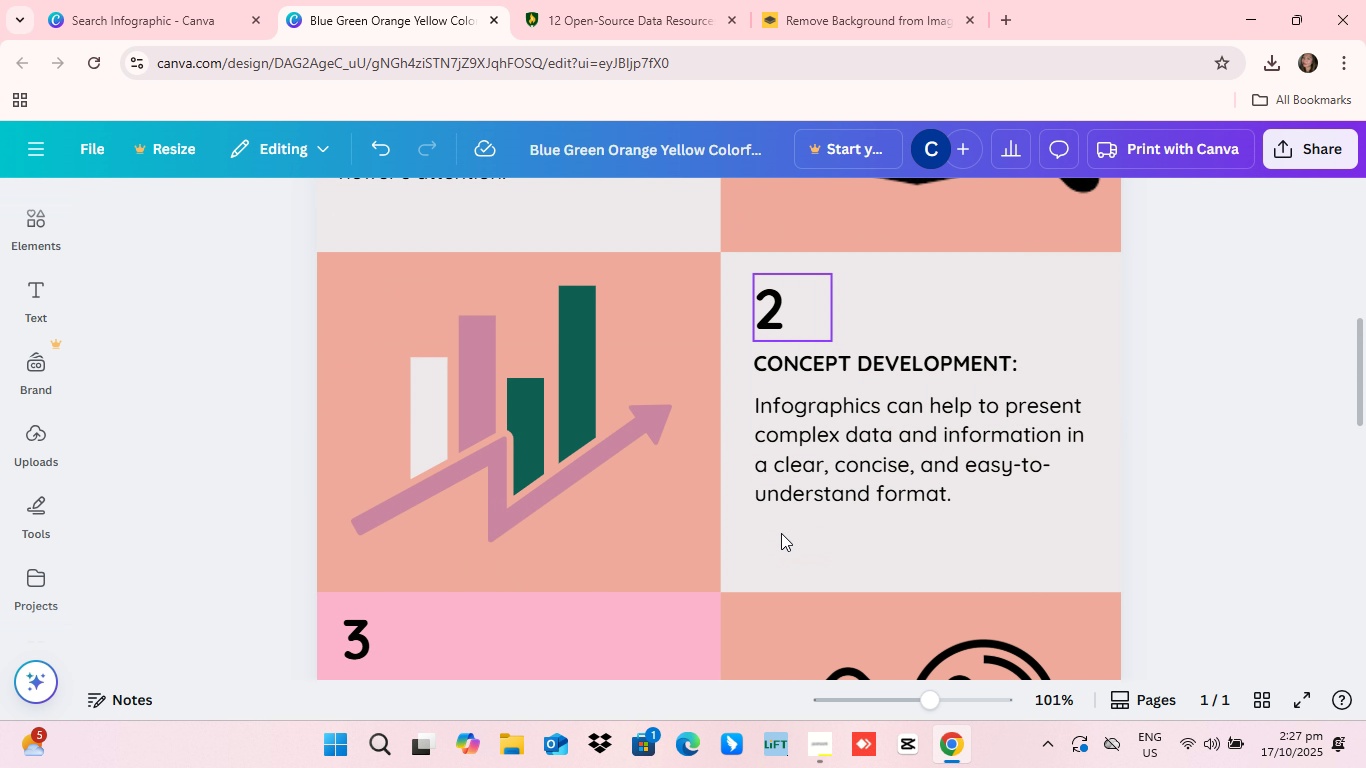 
scroll: coordinate [781, 533], scroll_direction: down, amount: 2.0
 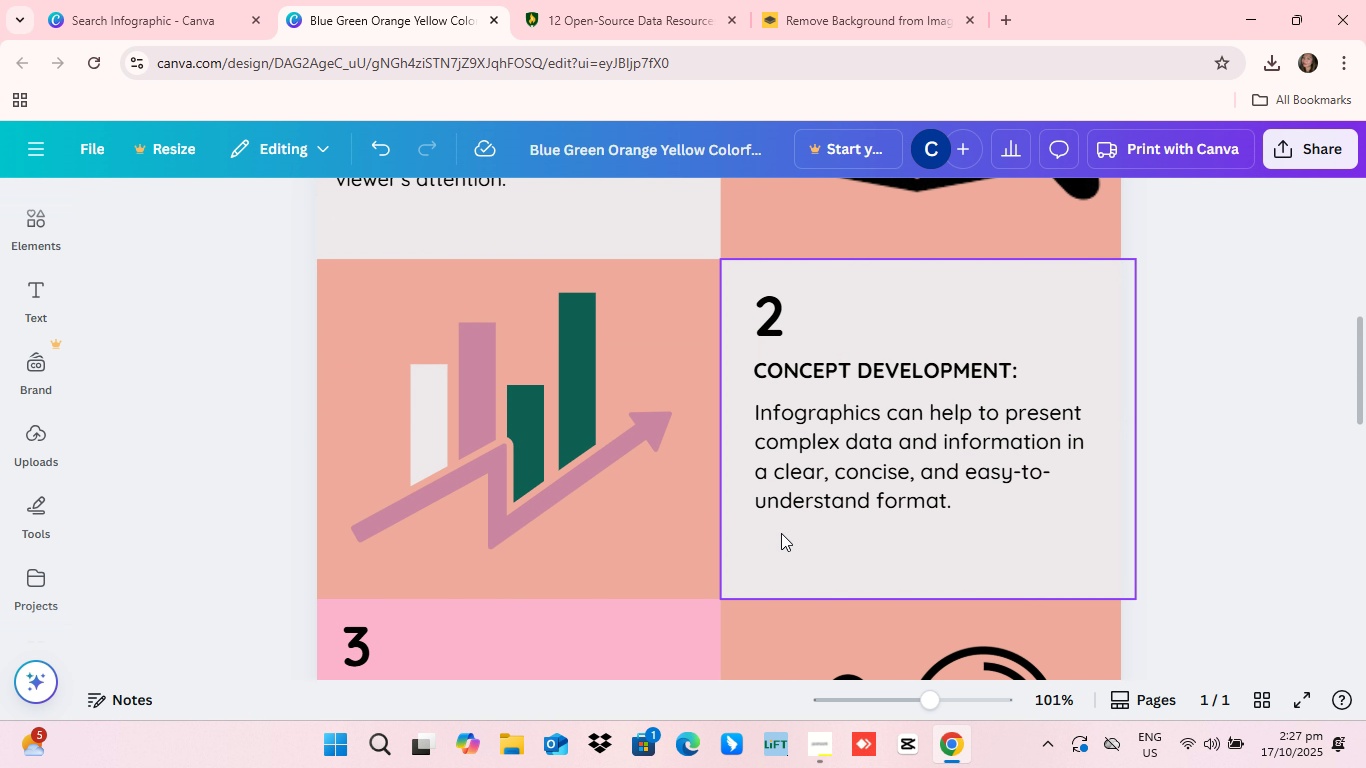 
scroll: coordinate [781, 533], scroll_direction: up, amount: 3.0
 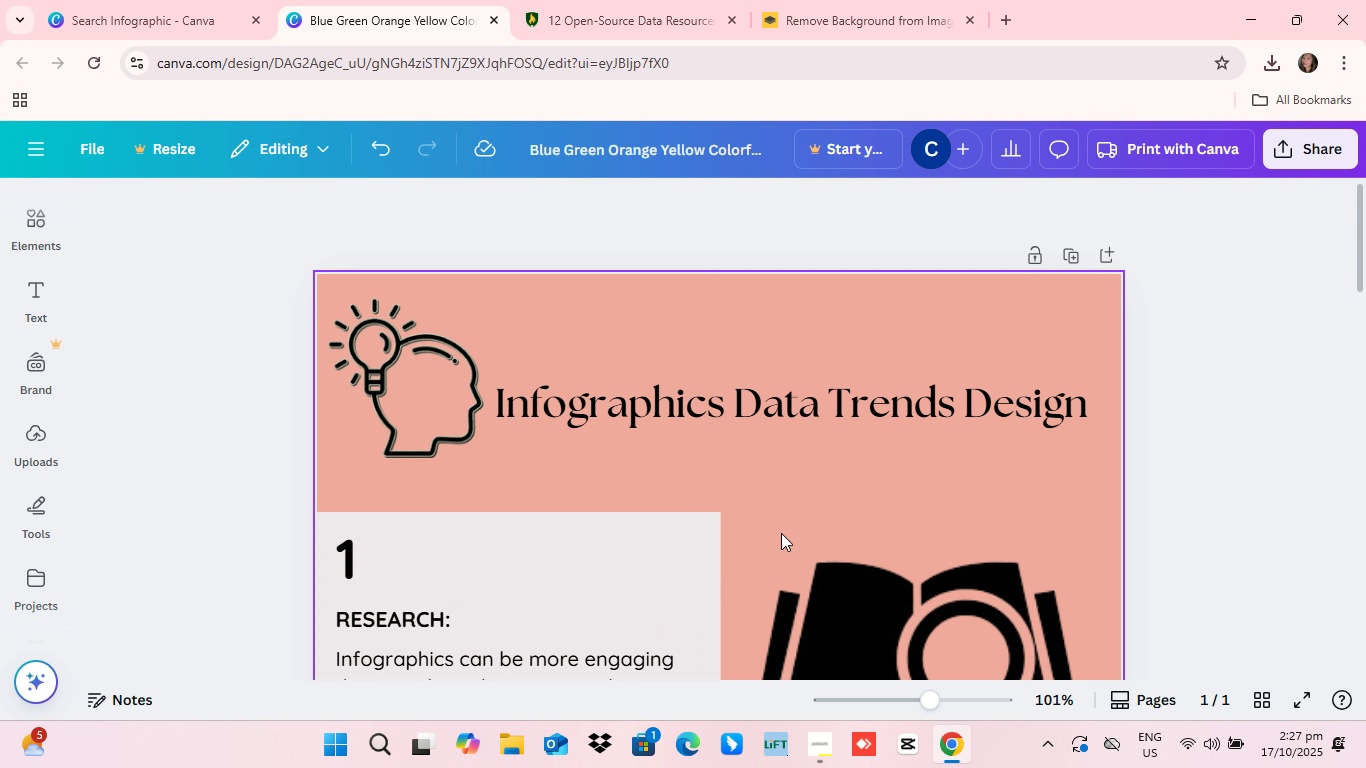 
scroll: coordinate [781, 535], scroll_direction: down, amount: 6.0
 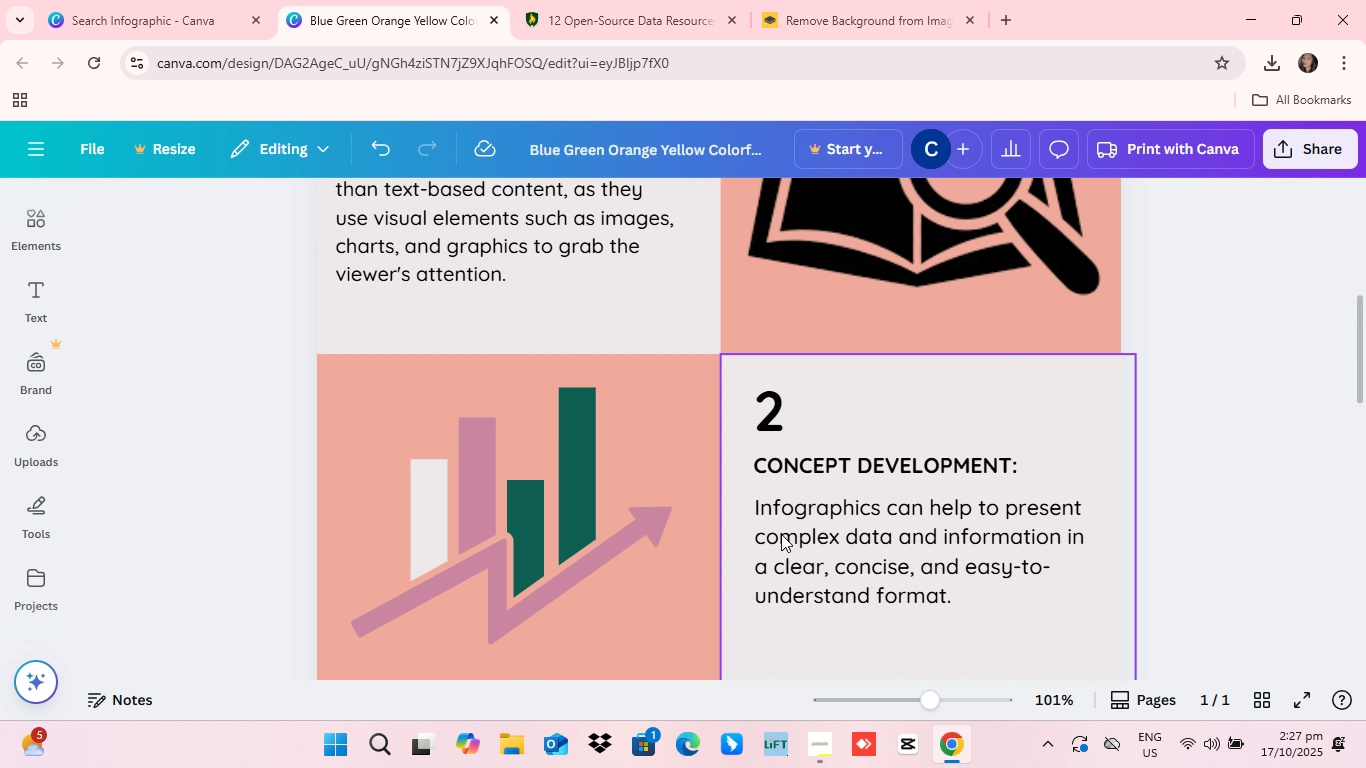 
scroll: coordinate [781, 533], scroll_direction: up, amount: 7.0
 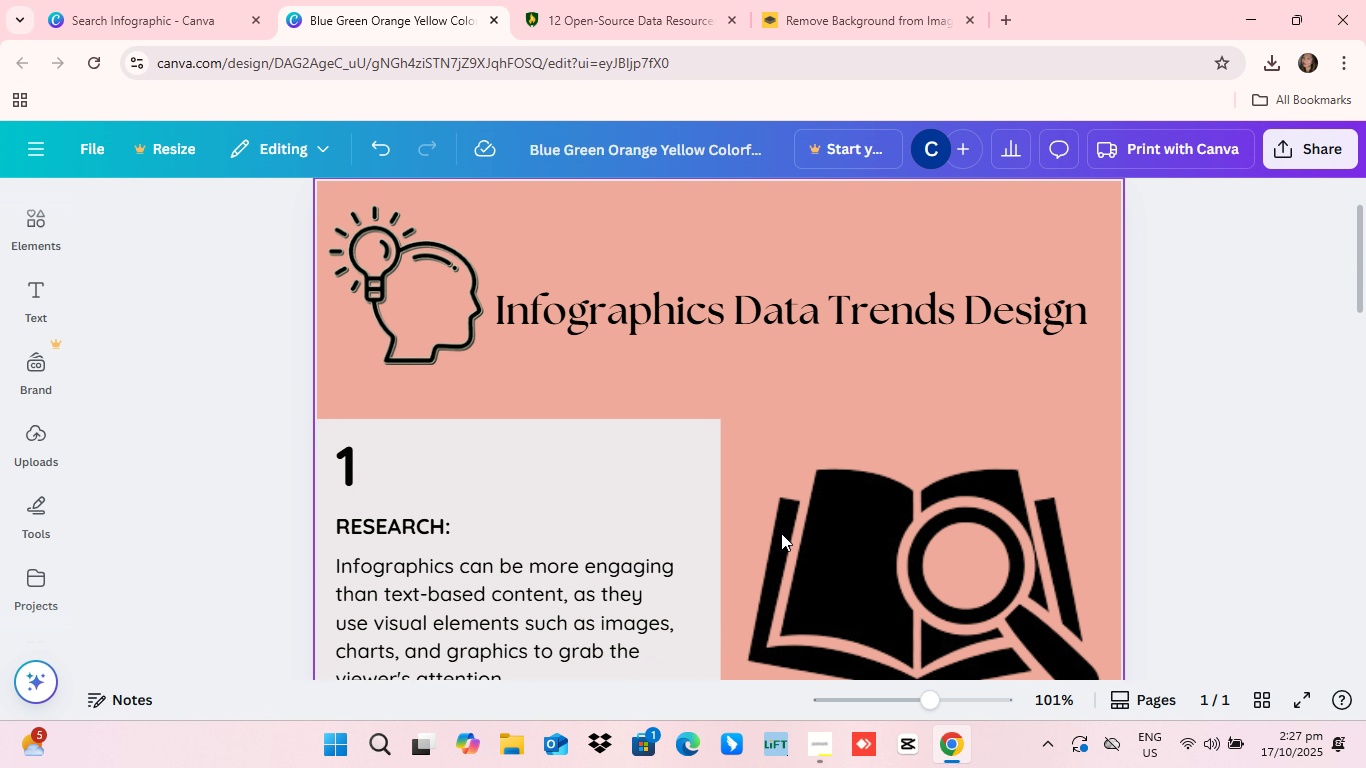 
scroll: coordinate [771, 524], scroll_direction: down, amount: 16.0
 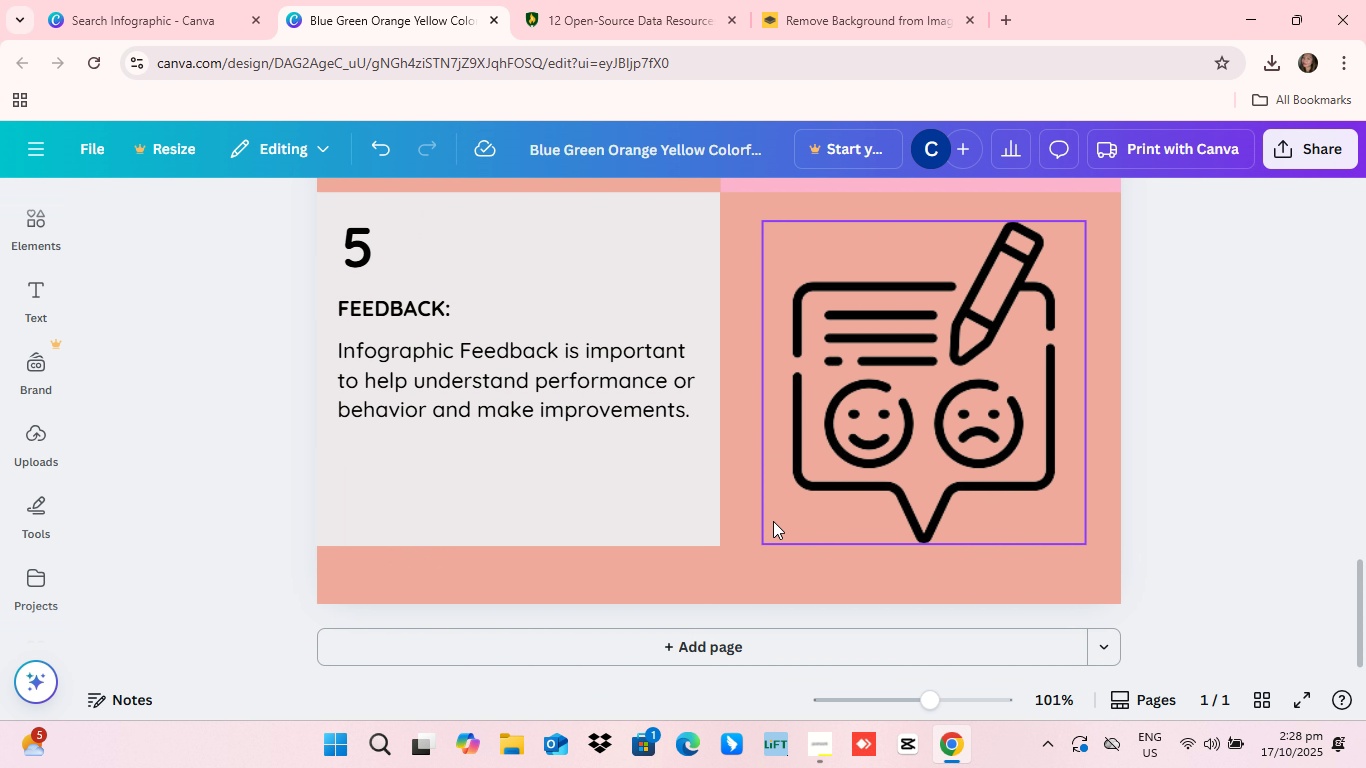 
scroll: coordinate [773, 521], scroll_direction: up, amount: 4.0
 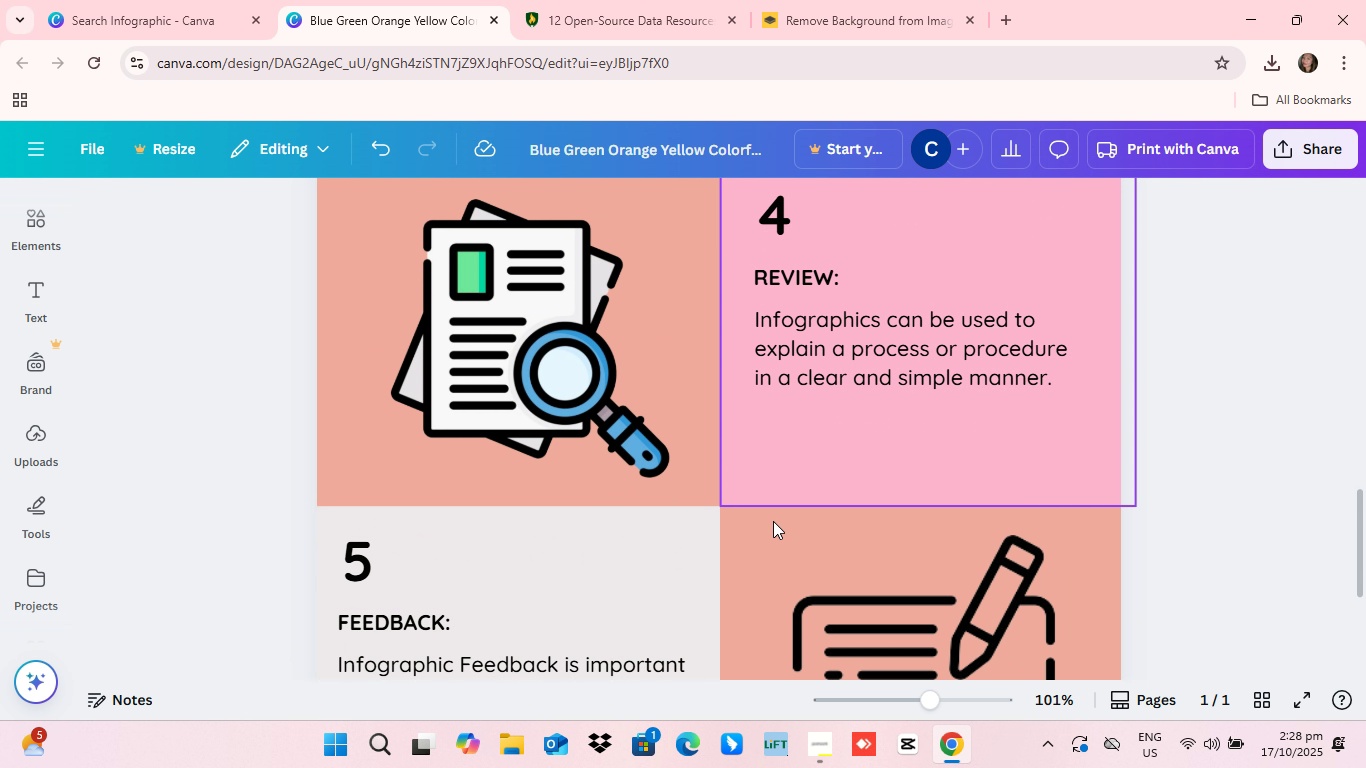 
scroll: coordinate [773, 521], scroll_direction: down, amount: 1.0
 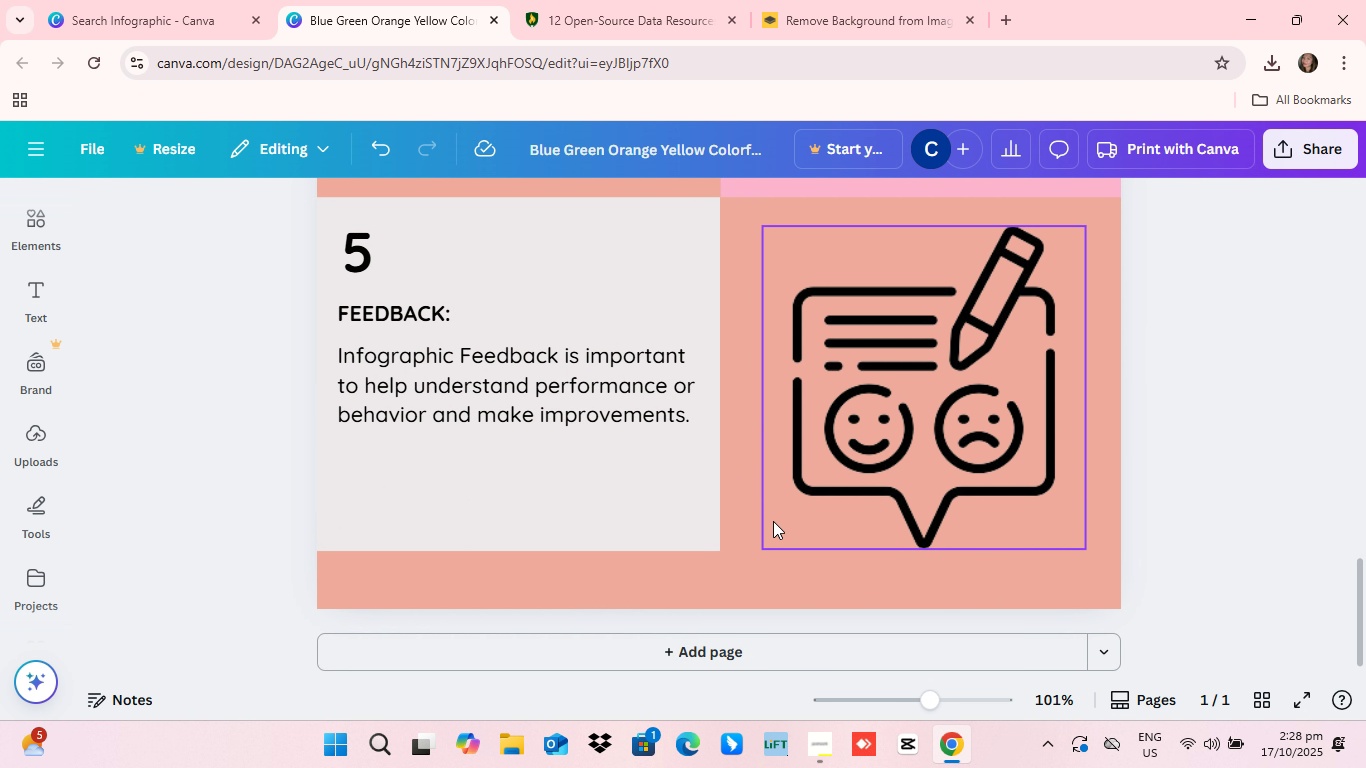 
scroll: coordinate [774, 518], scroll_direction: up, amount: 9.0
 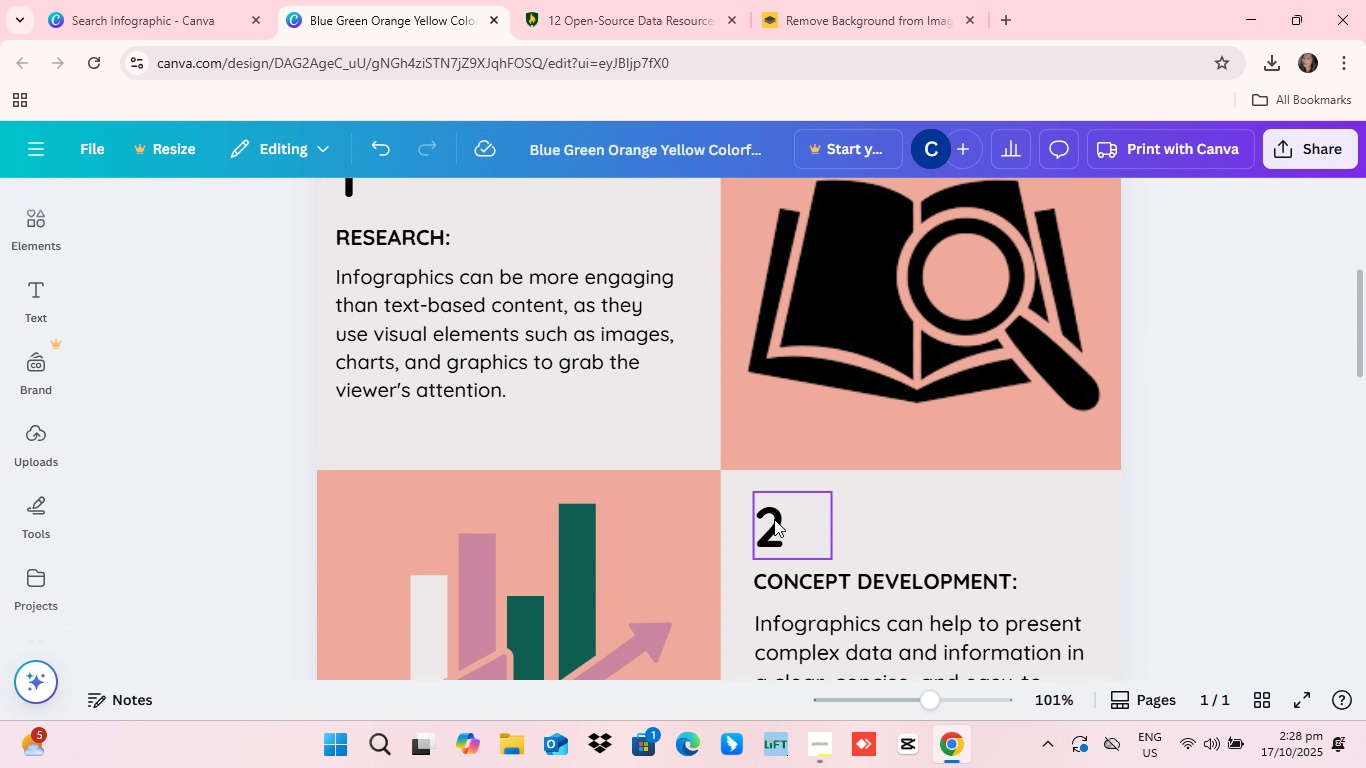 
scroll: coordinate [772, 521], scroll_direction: down, amount: 13.0
 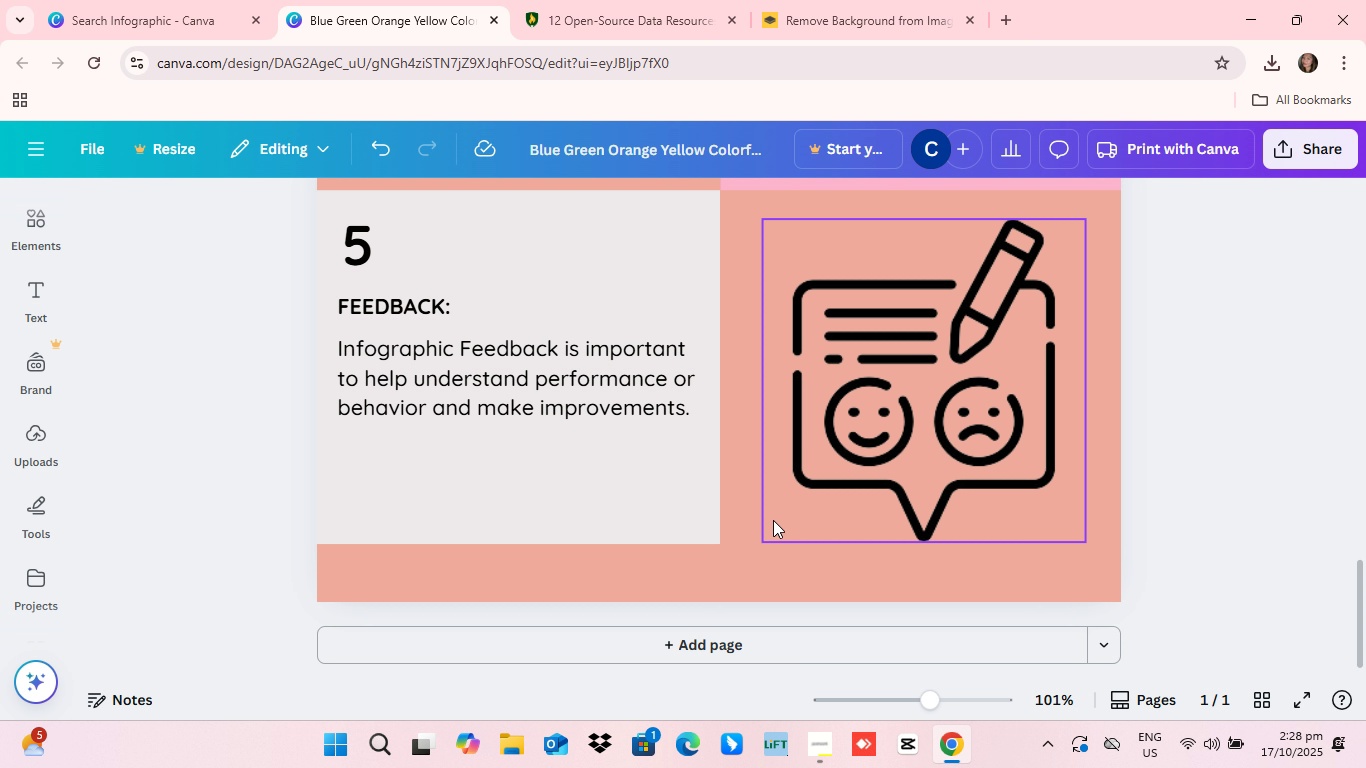 
scroll: coordinate [774, 518], scroll_direction: none, amount: 0.0
 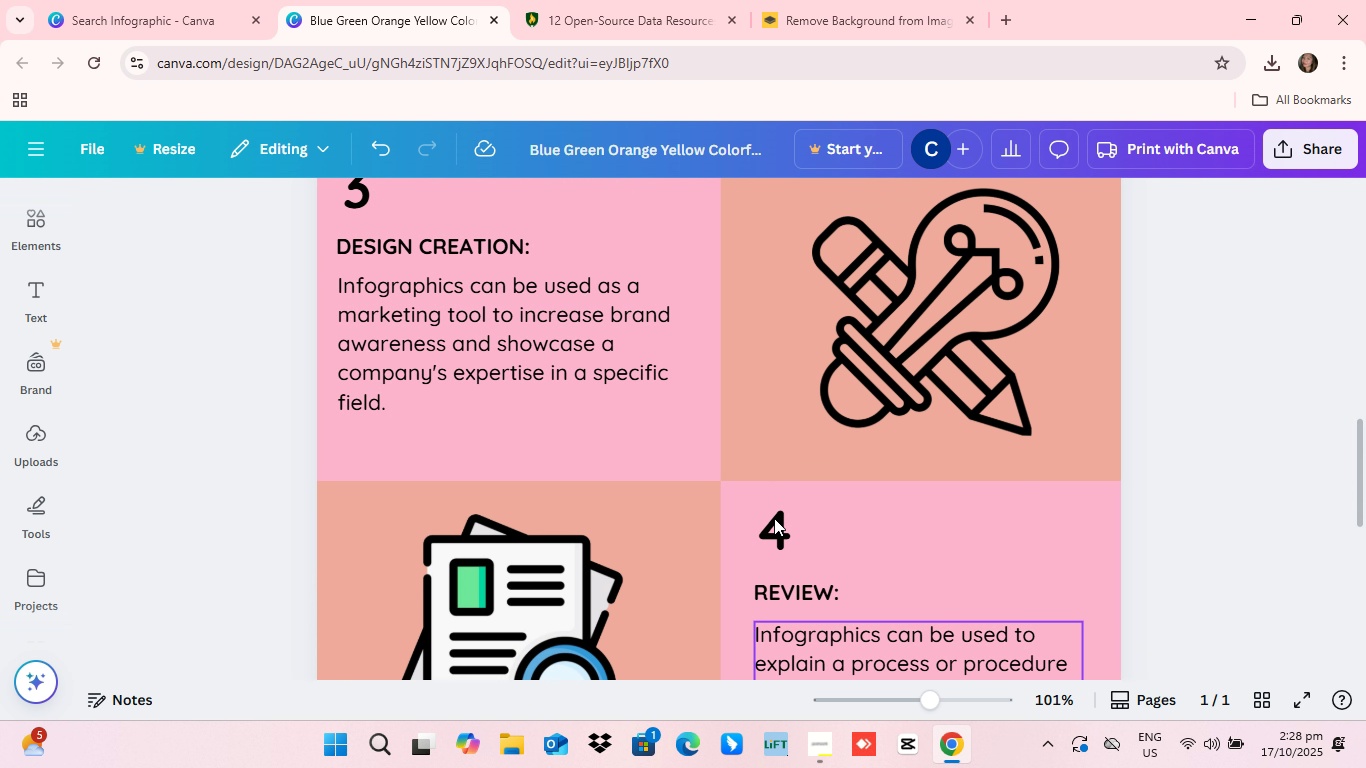 
scroll: coordinate [774, 518], scroll_direction: up, amount: 15.0
 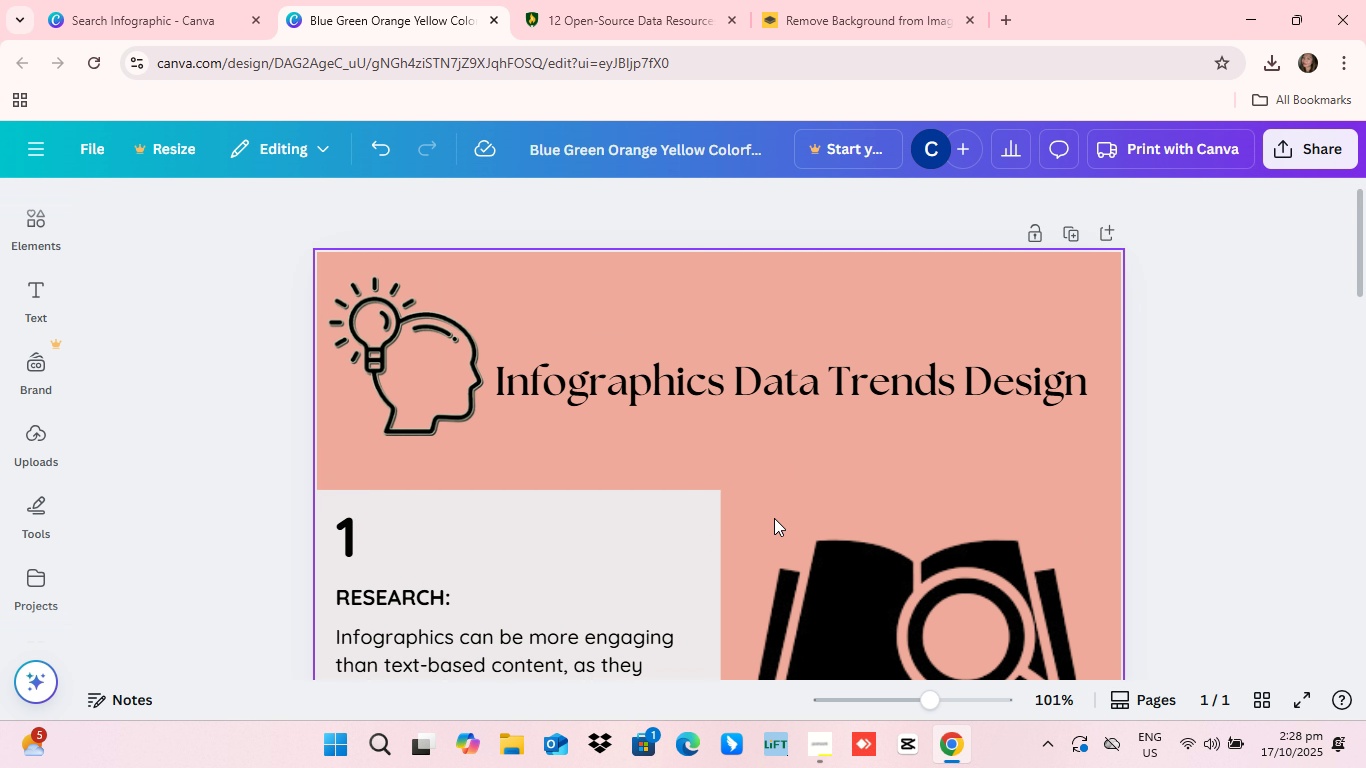 
scroll: coordinate [774, 520], scroll_direction: down, amount: 8.0
 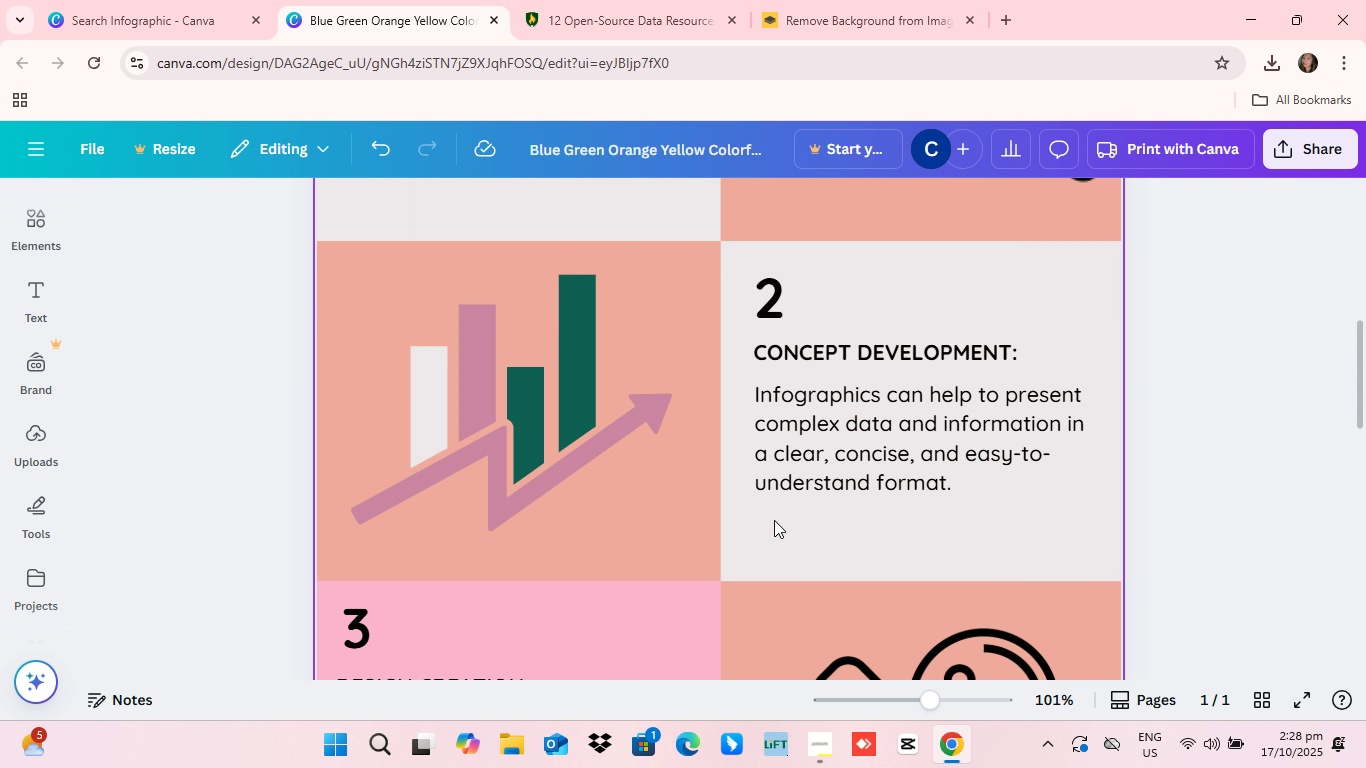 
scroll: coordinate [764, 513], scroll_direction: up, amount: 48.0
 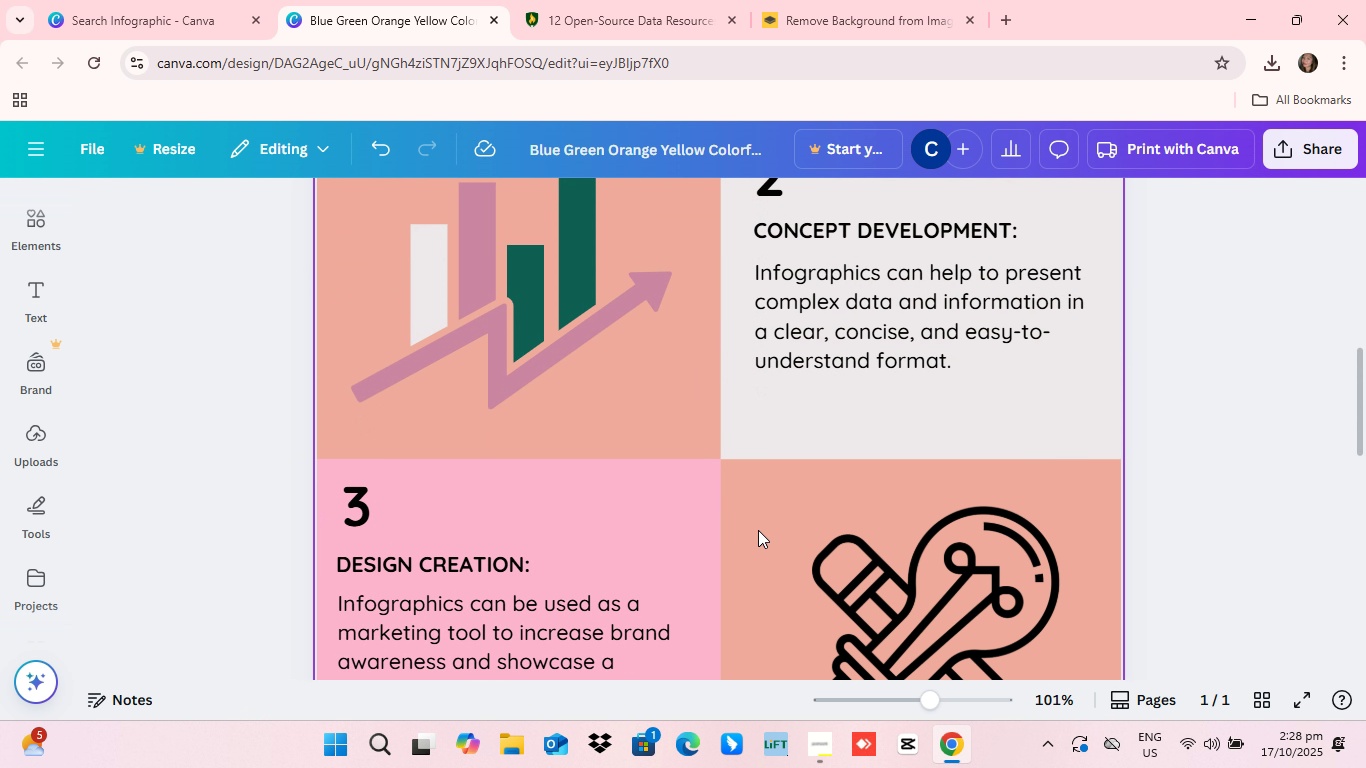 
scroll: coordinate [766, 517], scroll_direction: down, amount: 21.0
 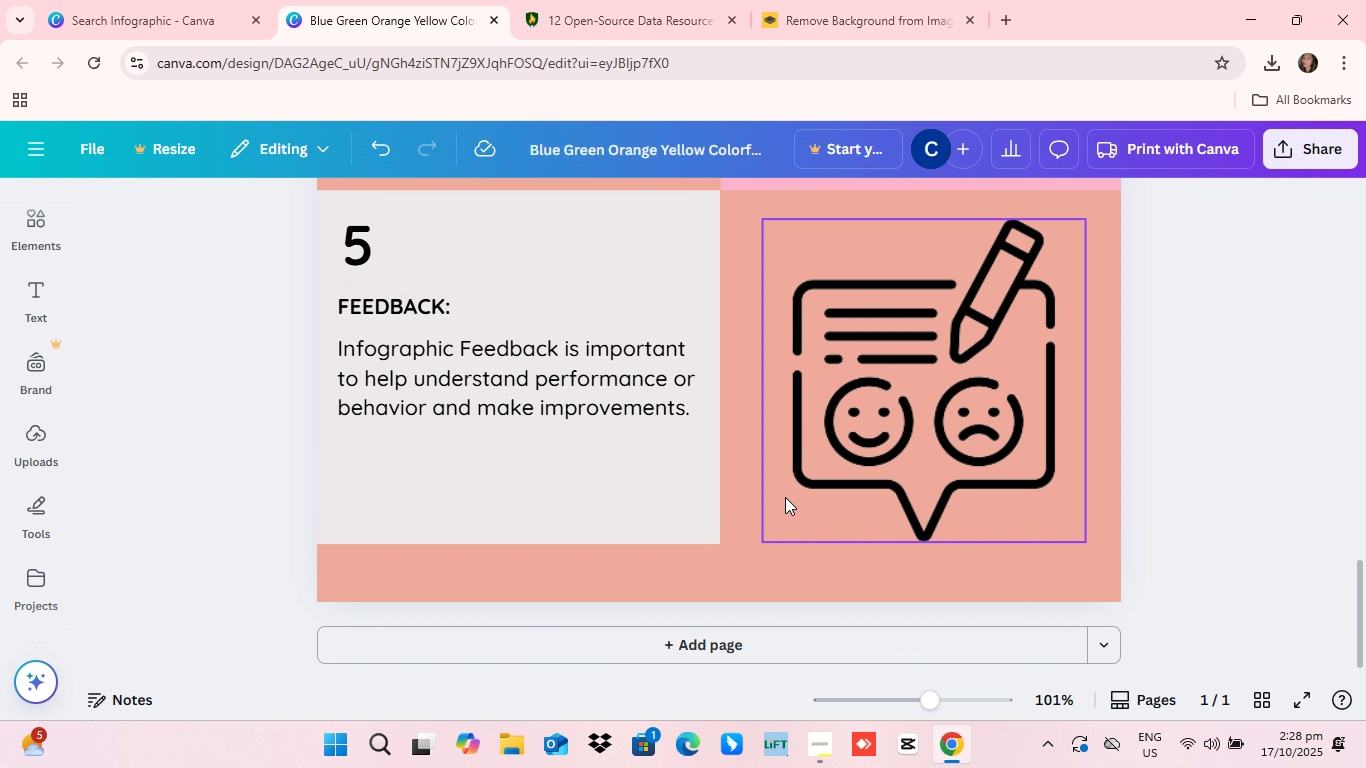 
scroll: coordinate [781, 516], scroll_direction: up, amount: 25.0
 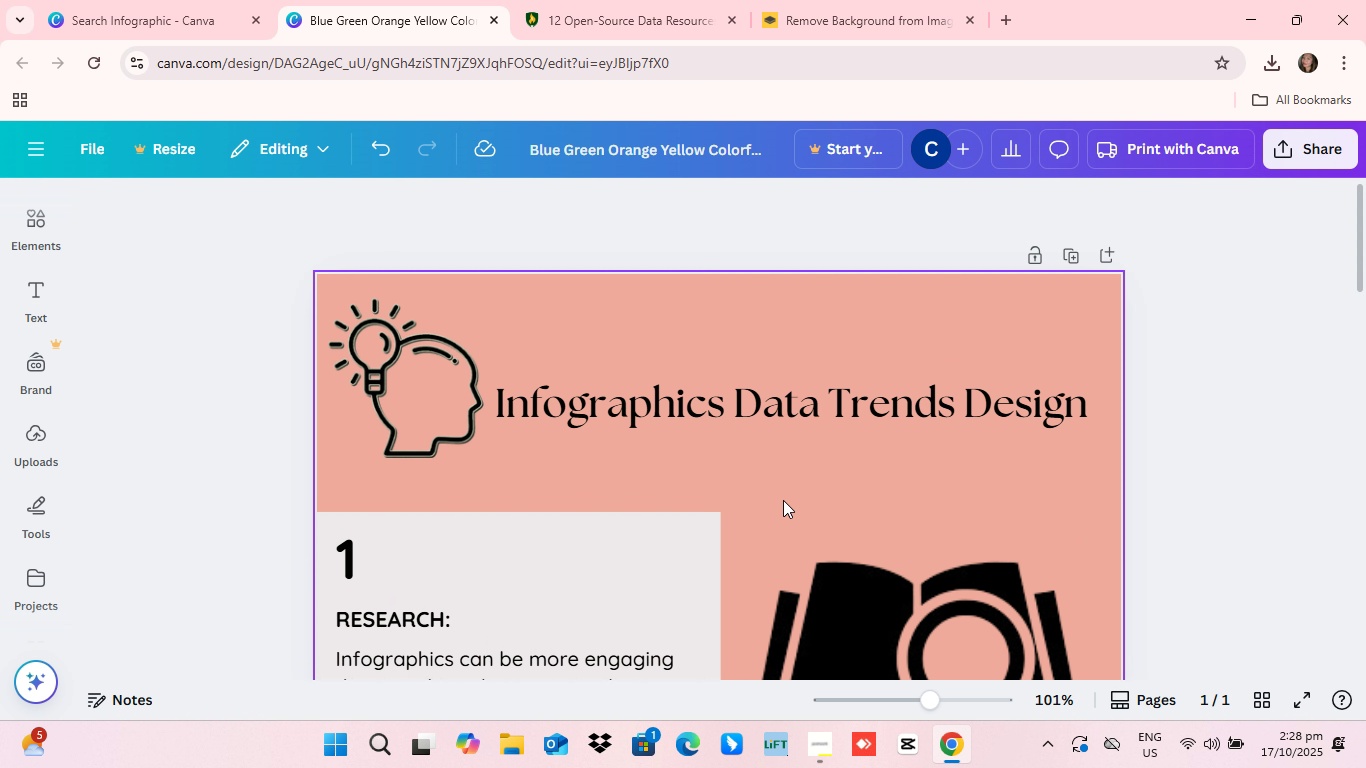 
scroll: coordinate [783, 513], scroll_direction: down, amount: 9.0
 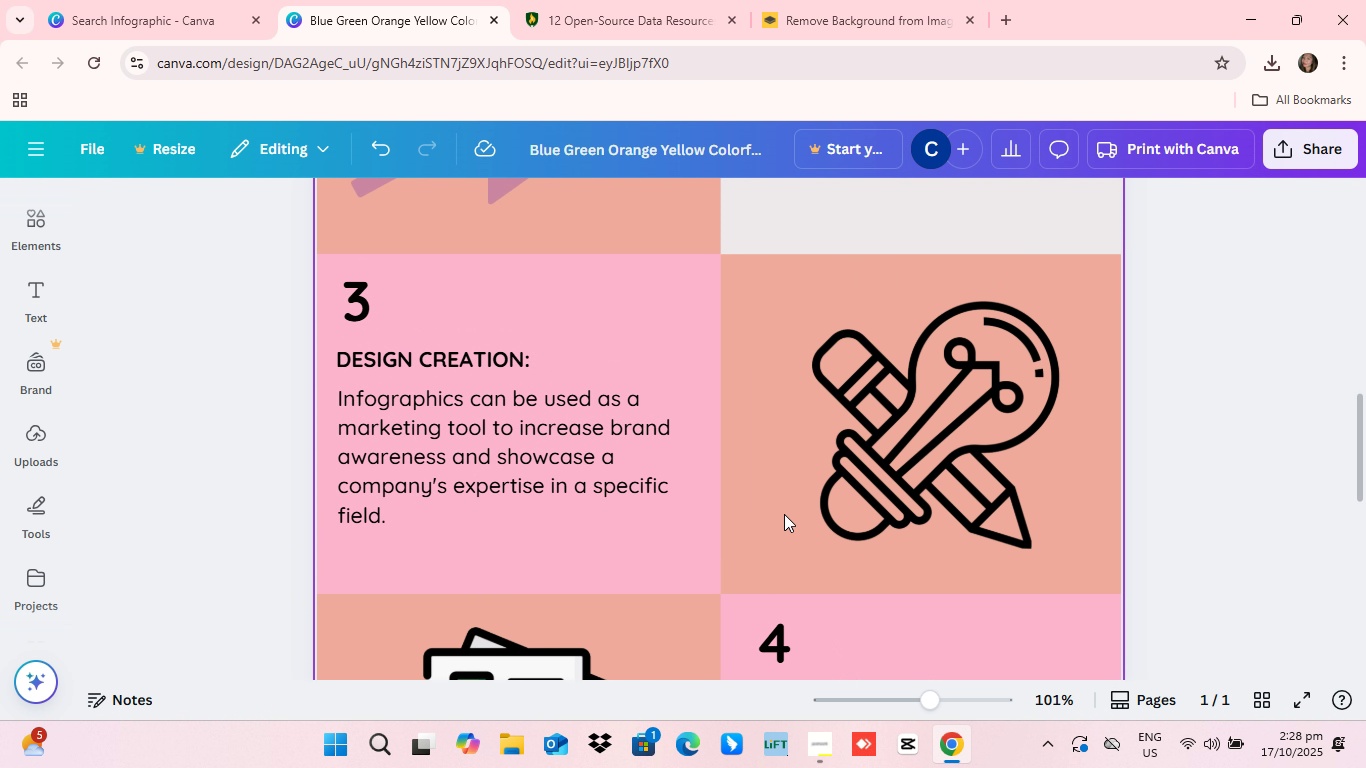 
scroll: coordinate [589, 378], scroll_direction: up, amount: 14.0
 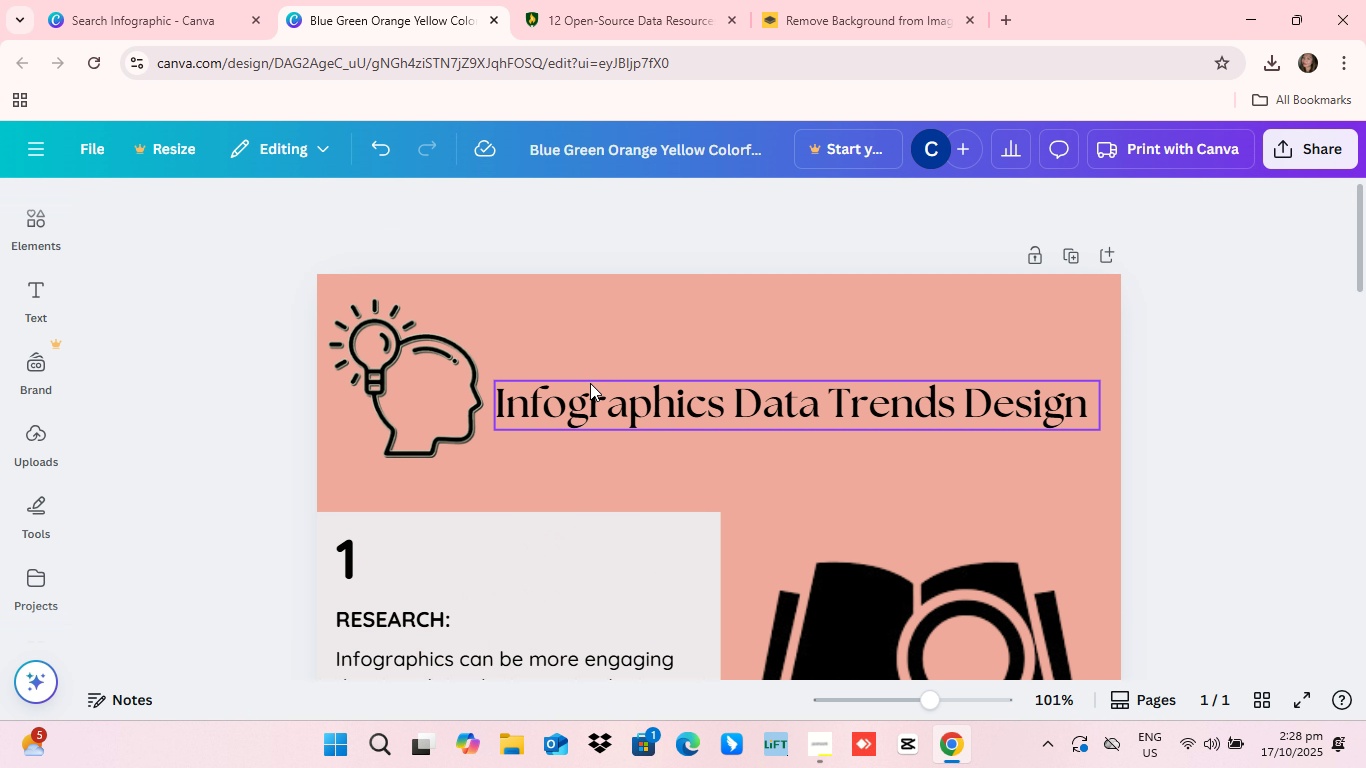 
scroll: coordinate [590, 387], scroll_direction: down, amount: 7.0
 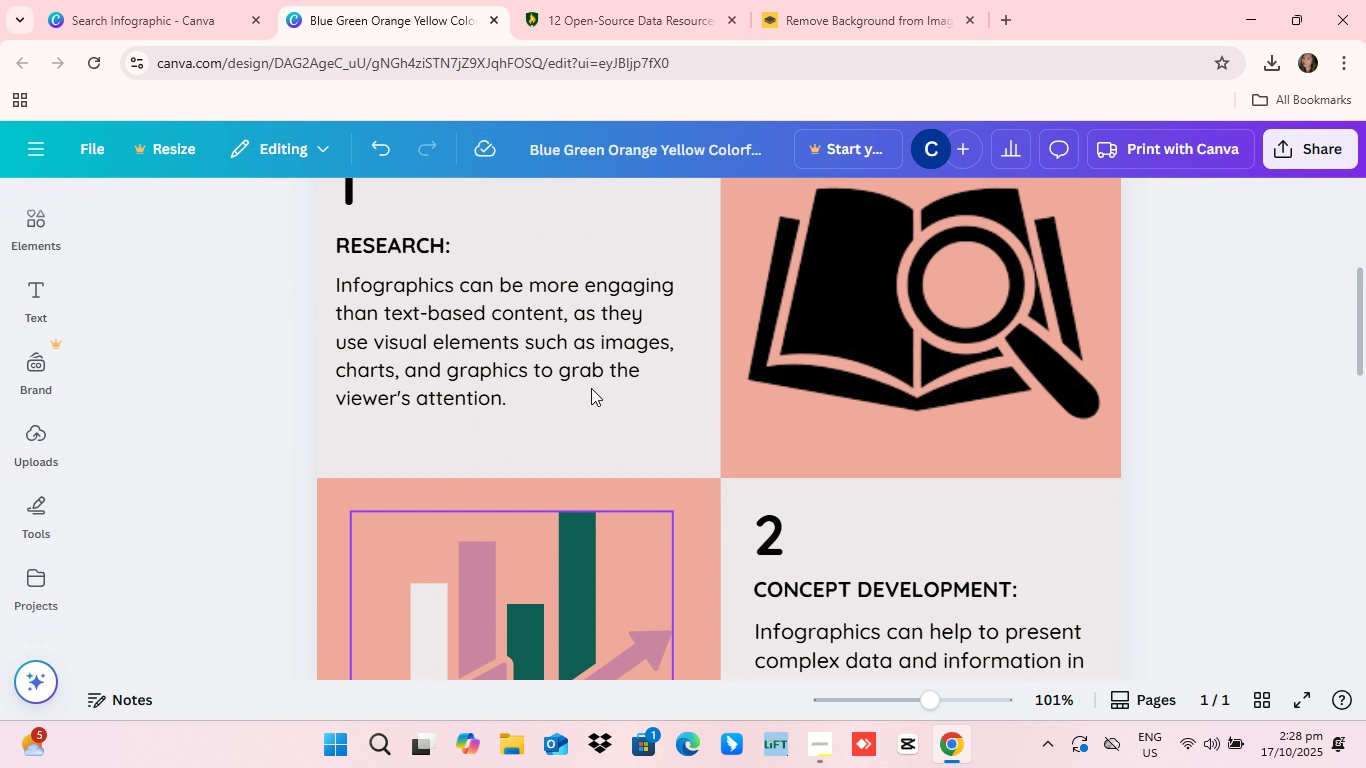 
scroll: coordinate [592, 393], scroll_direction: up, amount: 44.0
 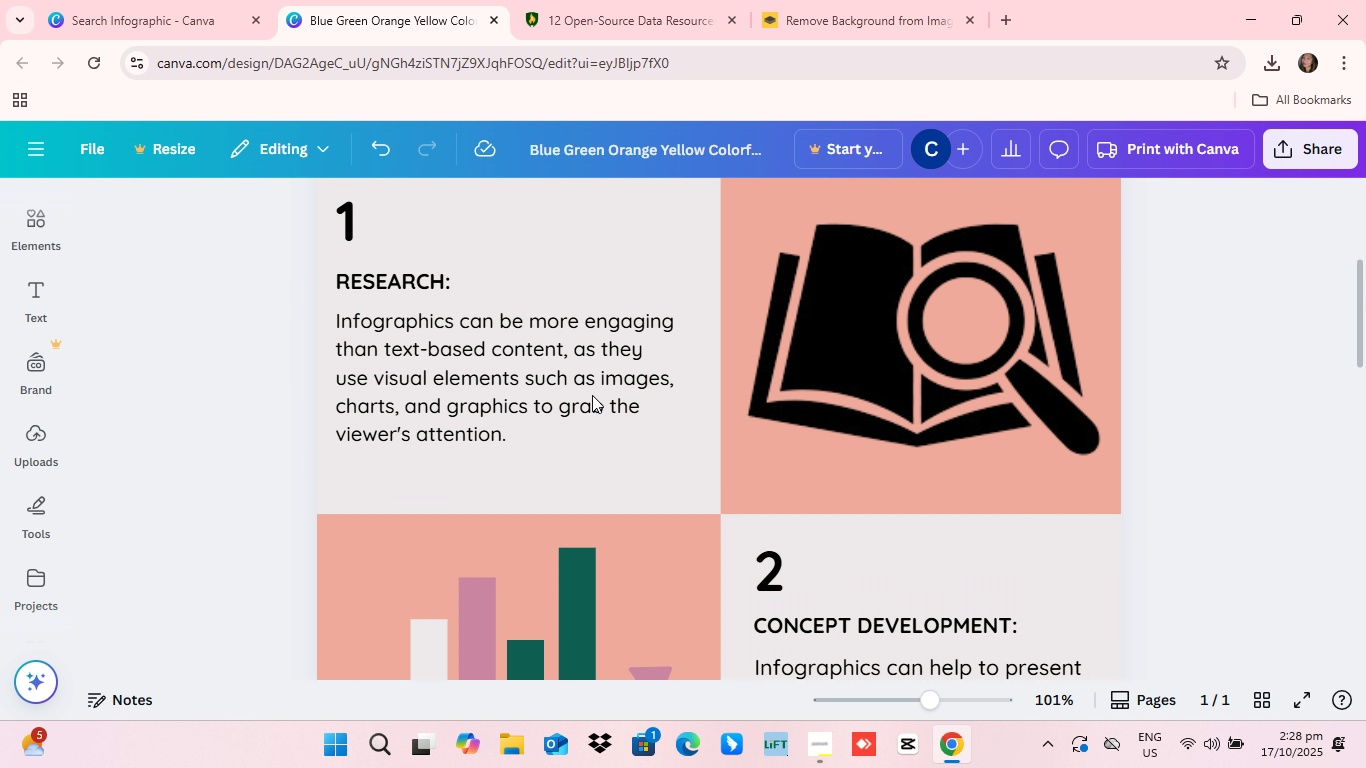 
scroll: coordinate [592, 400], scroll_direction: down, amount: 11.0
 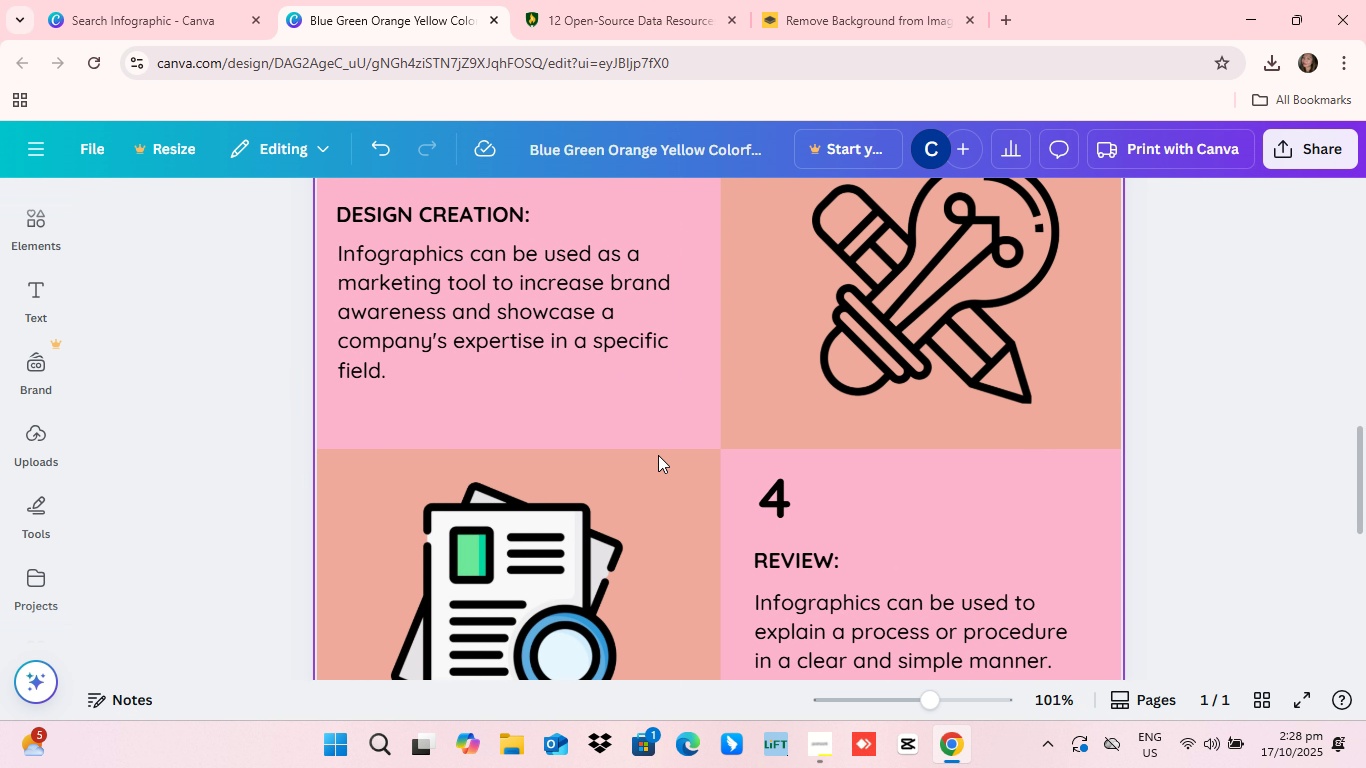 
scroll: coordinate [656, 564], scroll_direction: up, amount: 22.0
 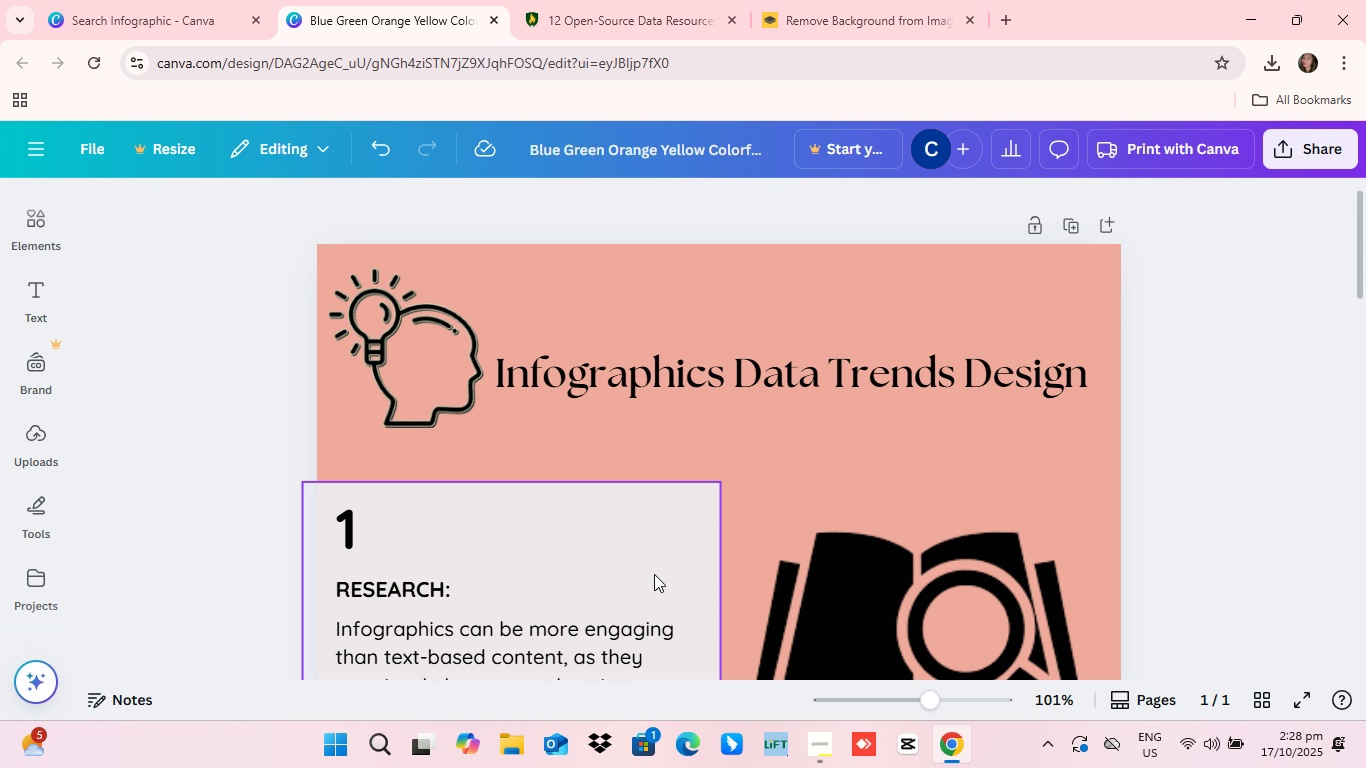 
scroll: coordinate [653, 575], scroll_direction: down, amount: 6.0
 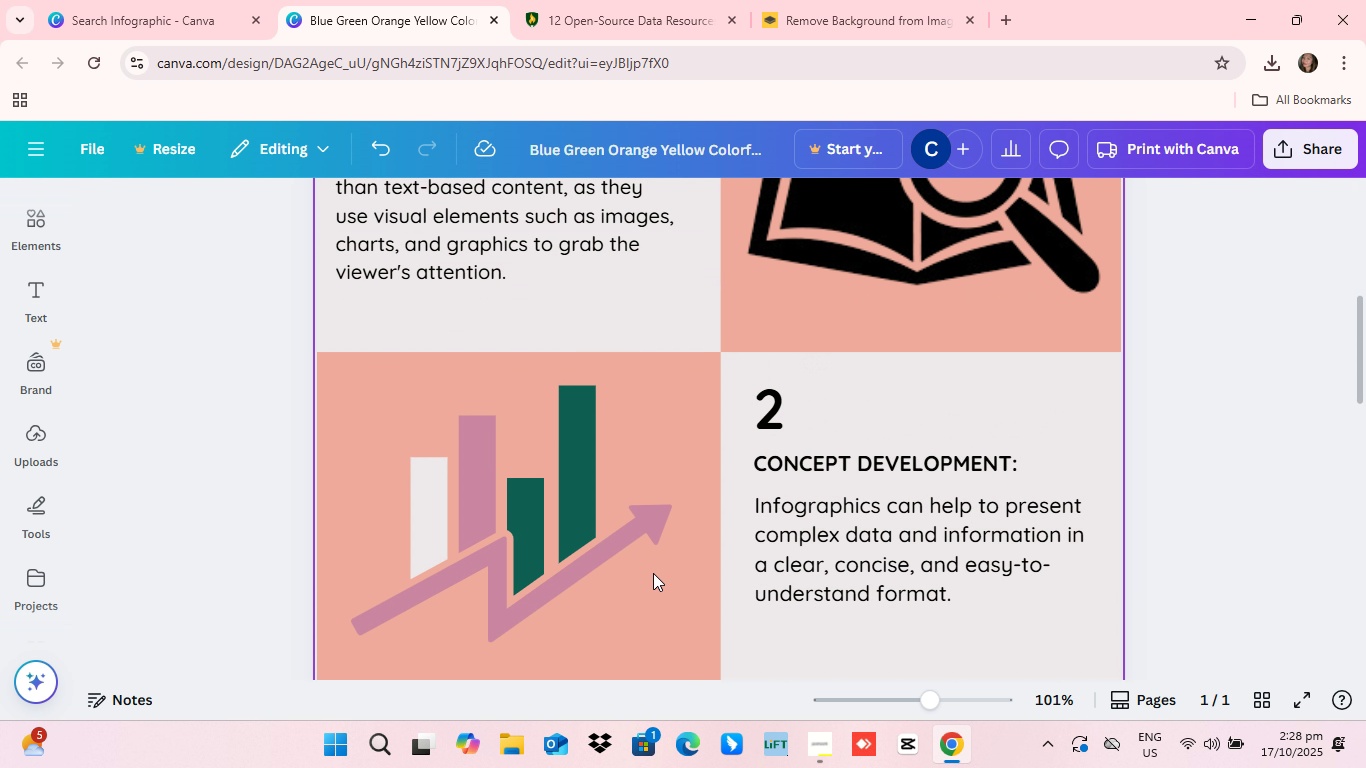 
scroll: coordinate [656, 576], scroll_direction: up, amount: 26.0
 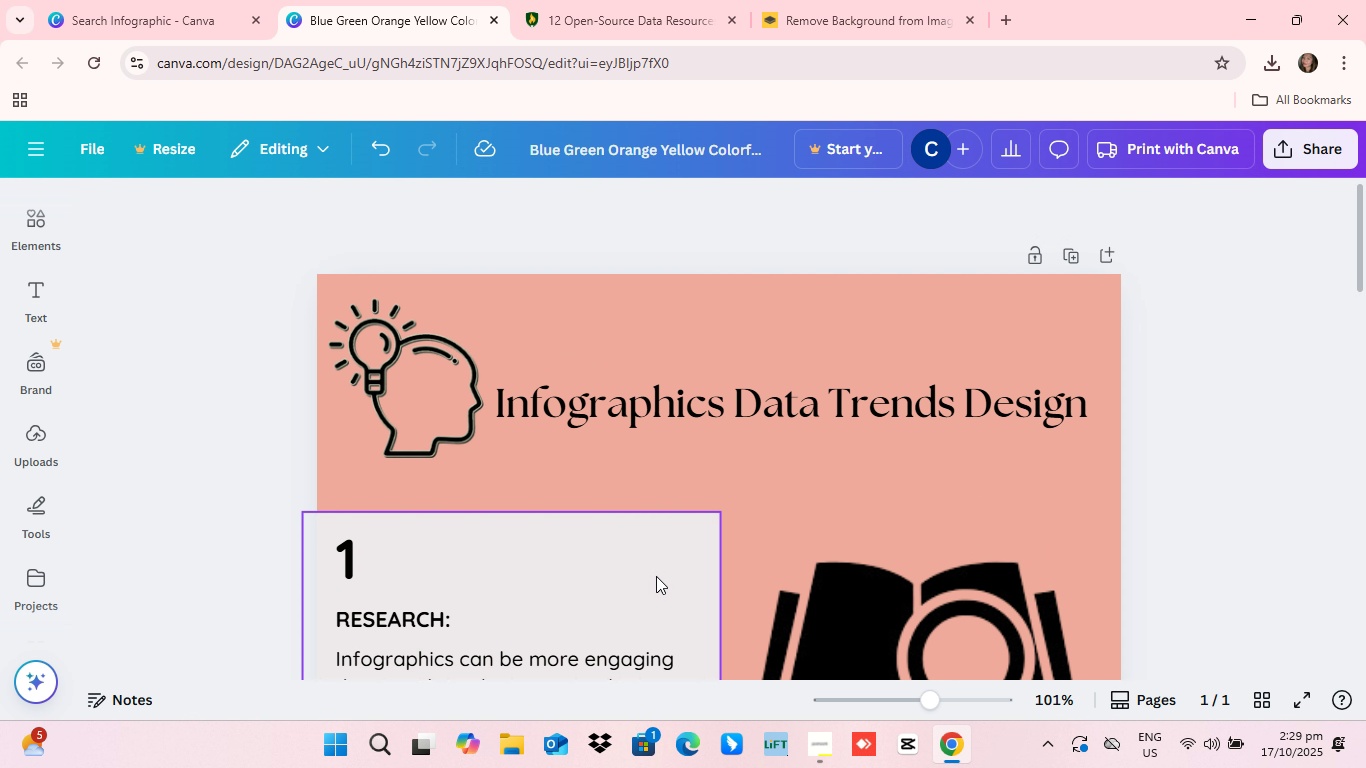 
scroll: coordinate [656, 577], scroll_direction: down, amount: 3.0
 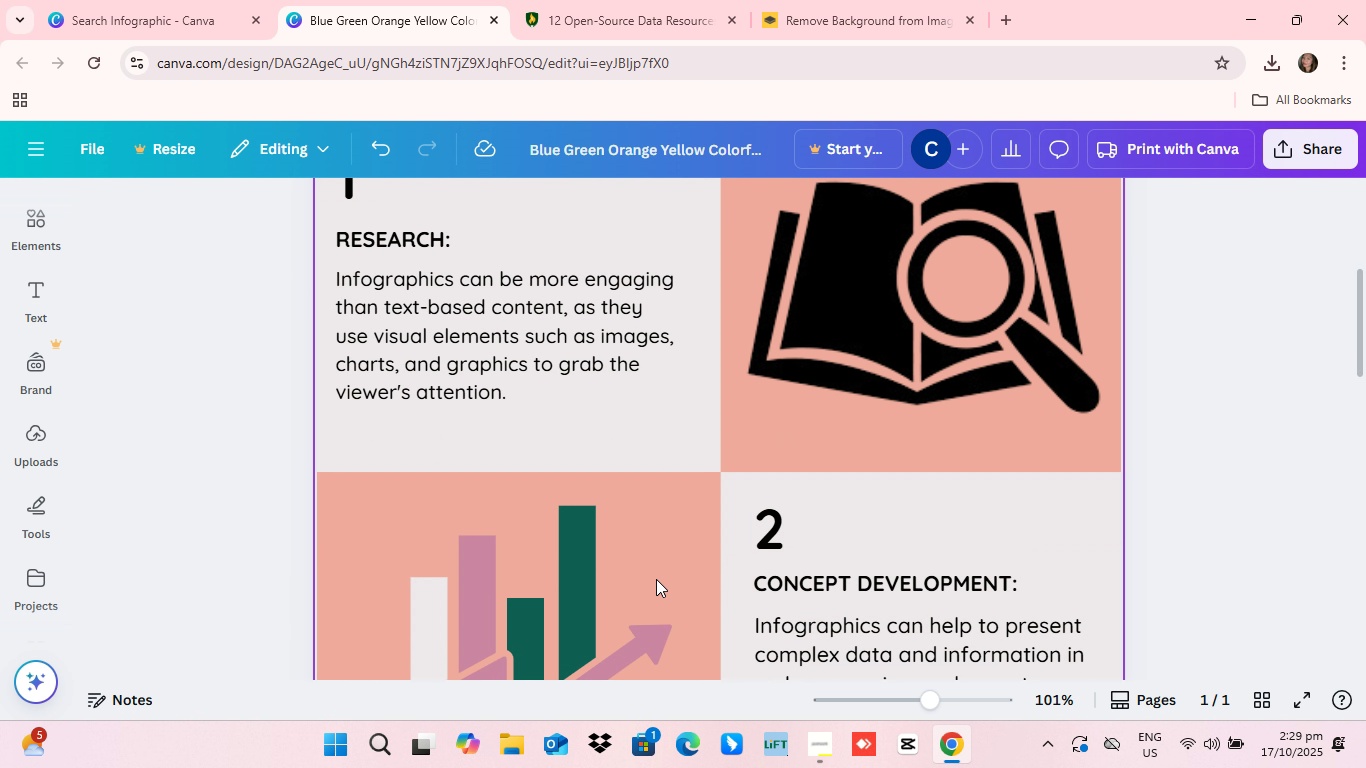 
scroll: coordinate [656, 579], scroll_direction: none, amount: 0.0
 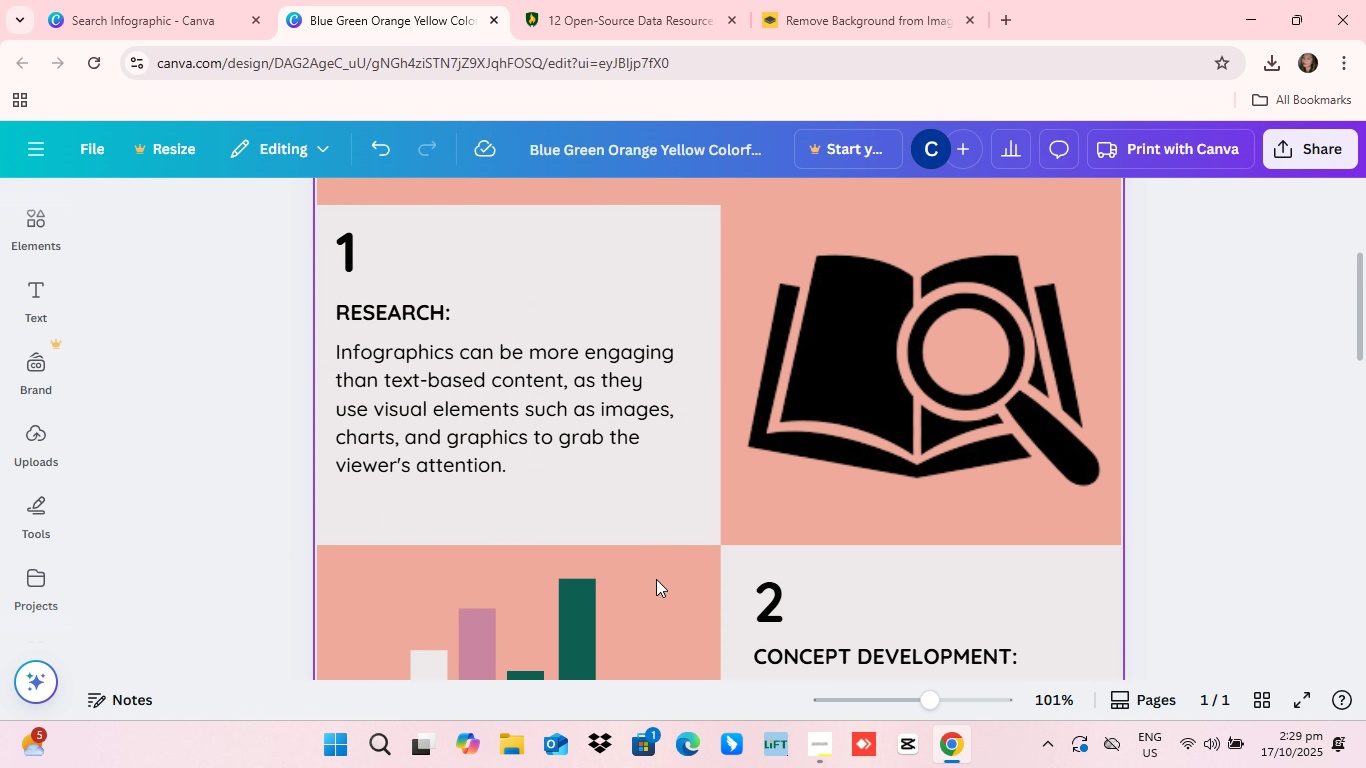 
scroll: coordinate [656, 579], scroll_direction: down, amount: 4.0
 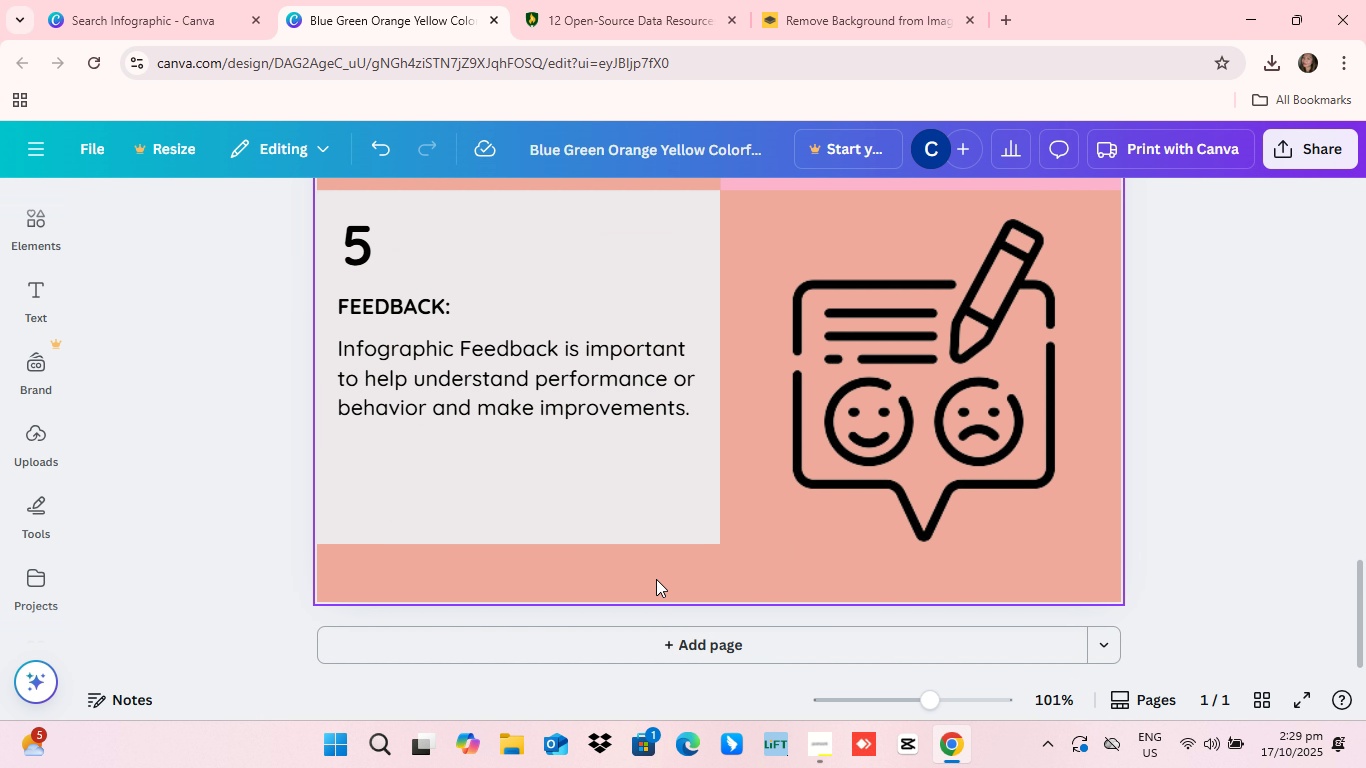 
scroll: coordinate [656, 579], scroll_direction: up, amount: 4.0
 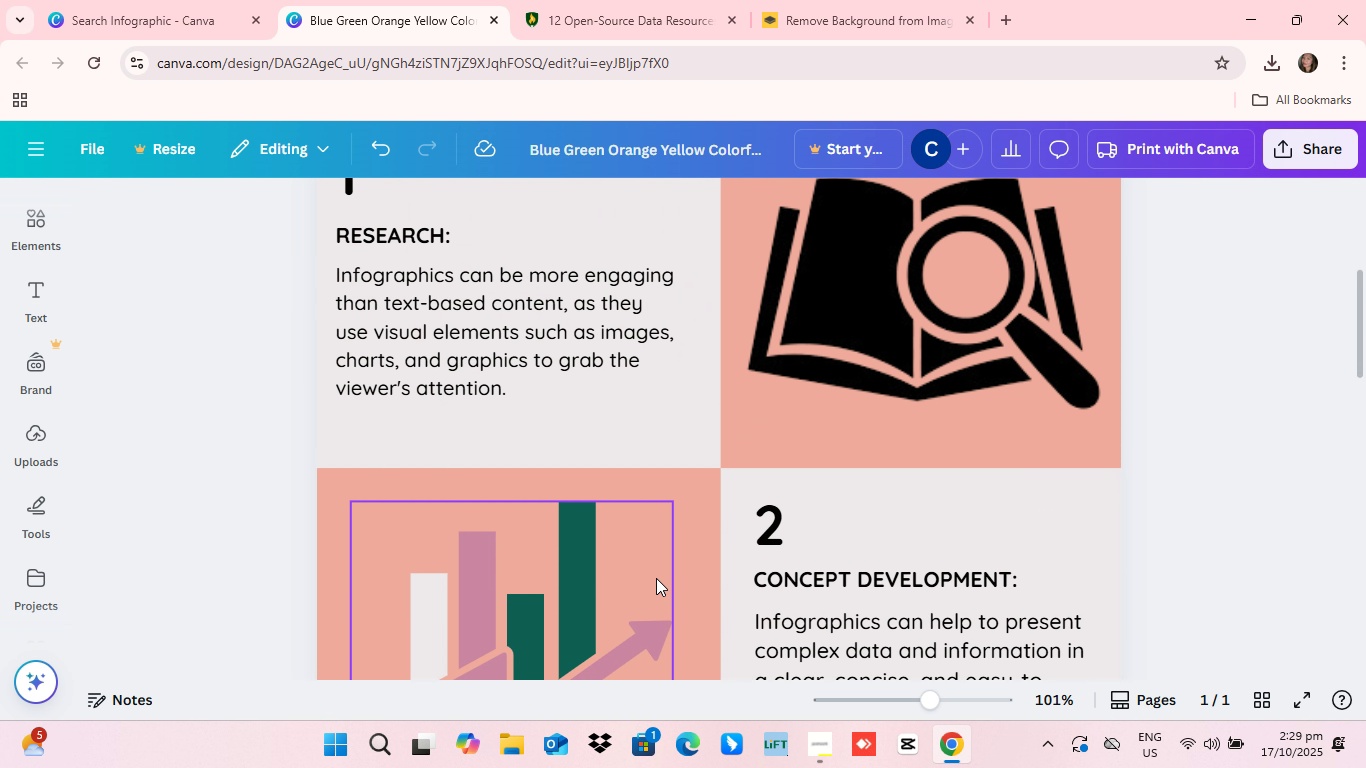 
scroll: coordinate [657, 581], scroll_direction: down, amount: 8.0
 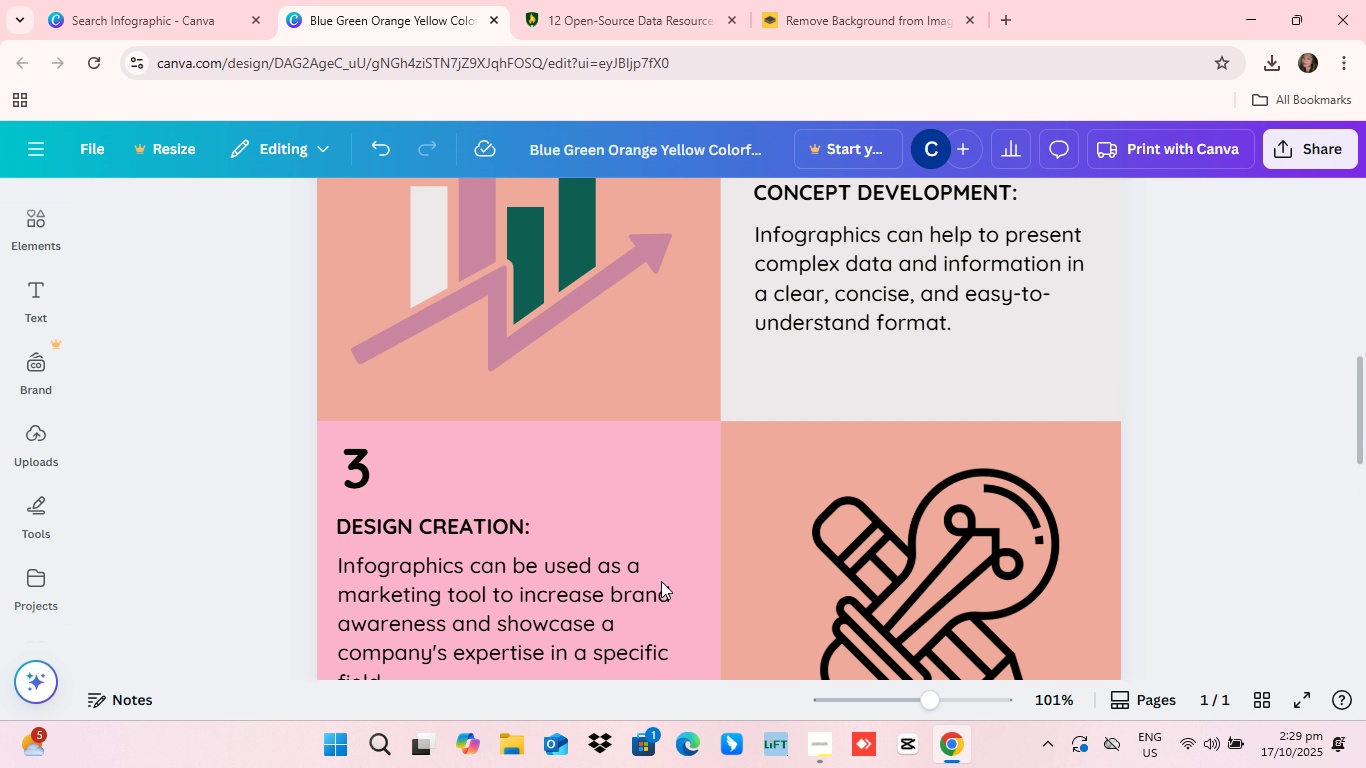 
scroll: coordinate [661, 582], scroll_direction: up, amount: 14.0
 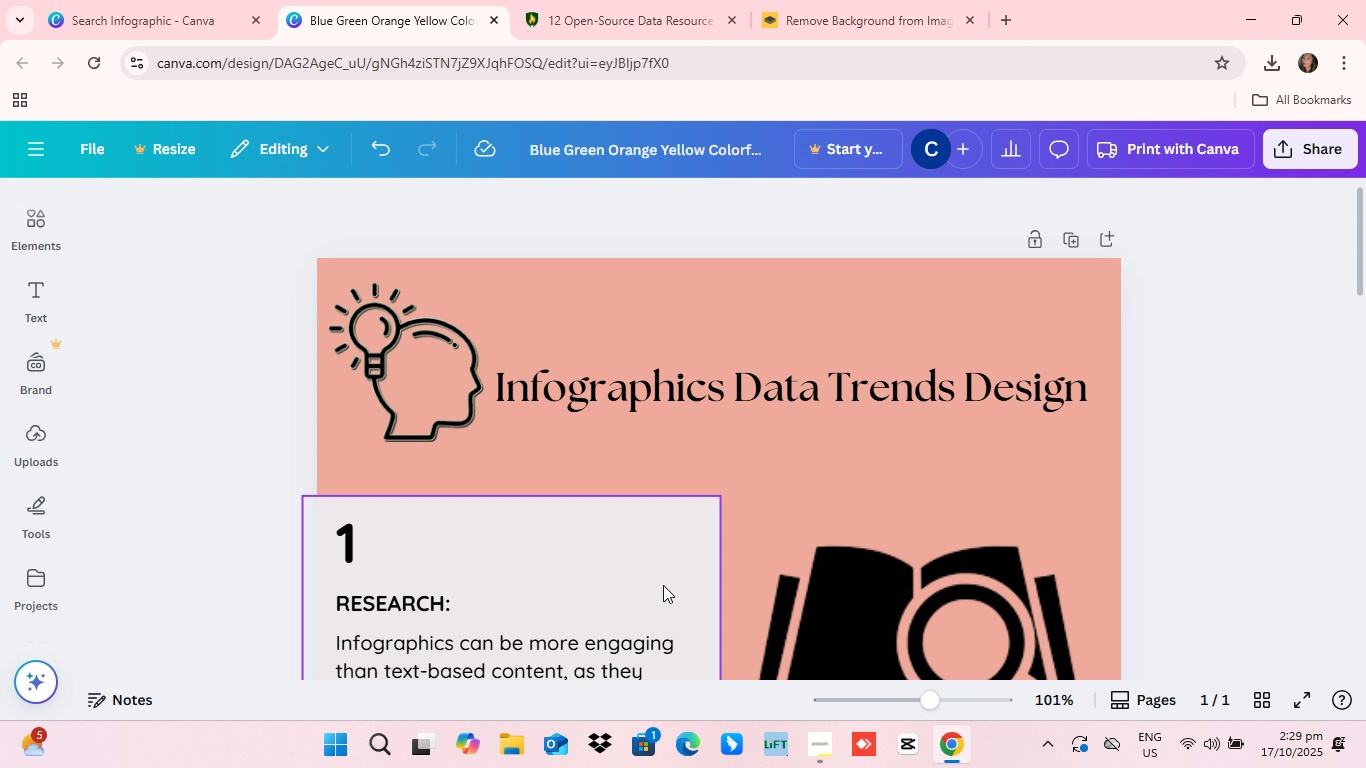 
scroll: coordinate [663, 592], scroll_direction: down, amount: 8.0
 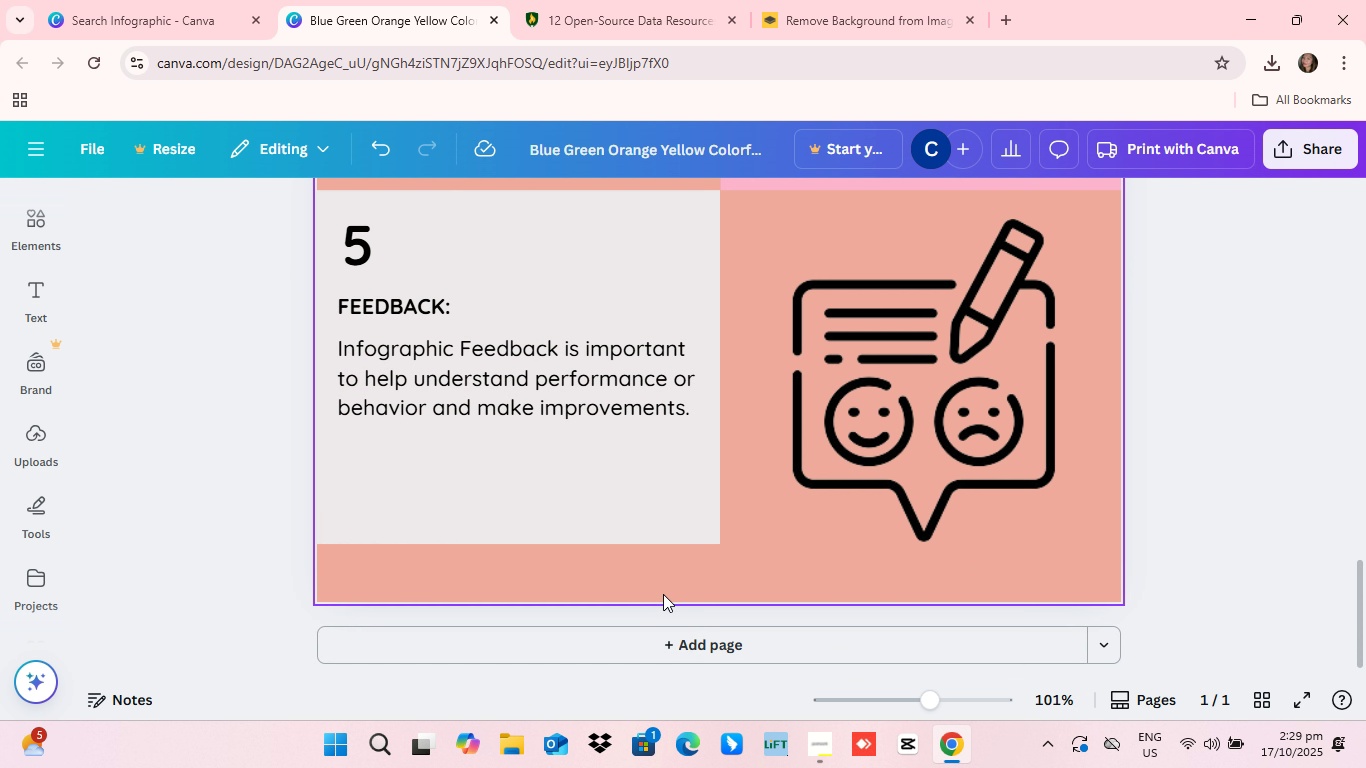 
scroll: coordinate [665, 589], scroll_direction: up, amount: 16.0
 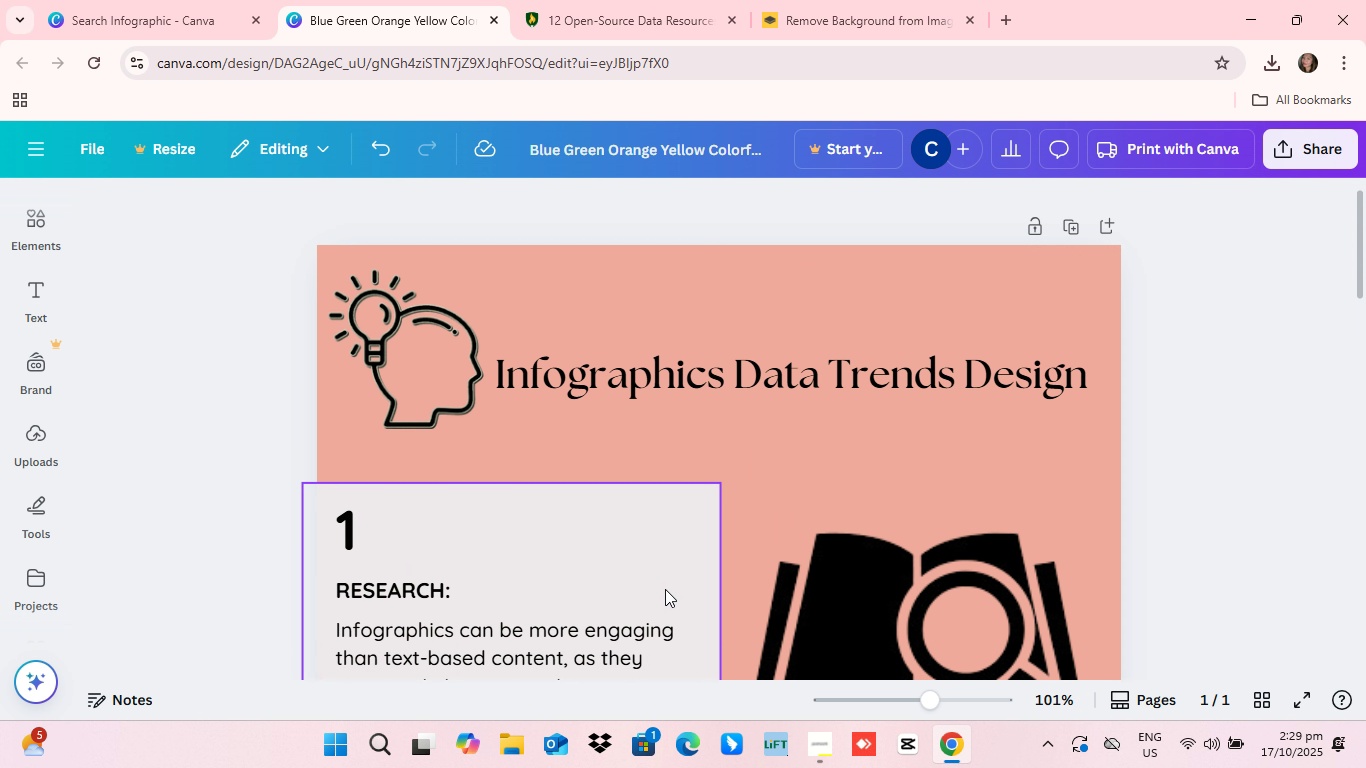 
scroll: coordinate [667, 596], scroll_direction: down, amount: 34.0
 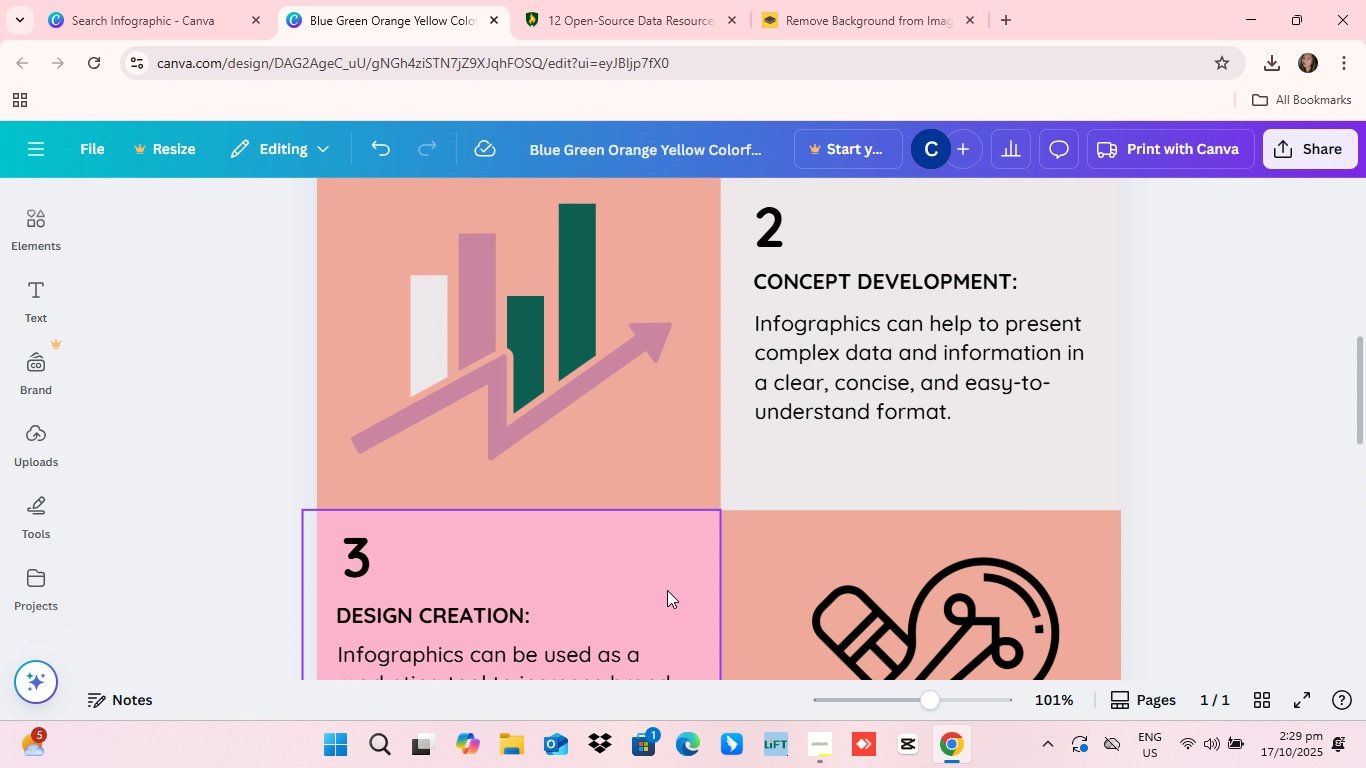 
scroll: coordinate [681, 435], scroll_direction: up, amount: 15.0
 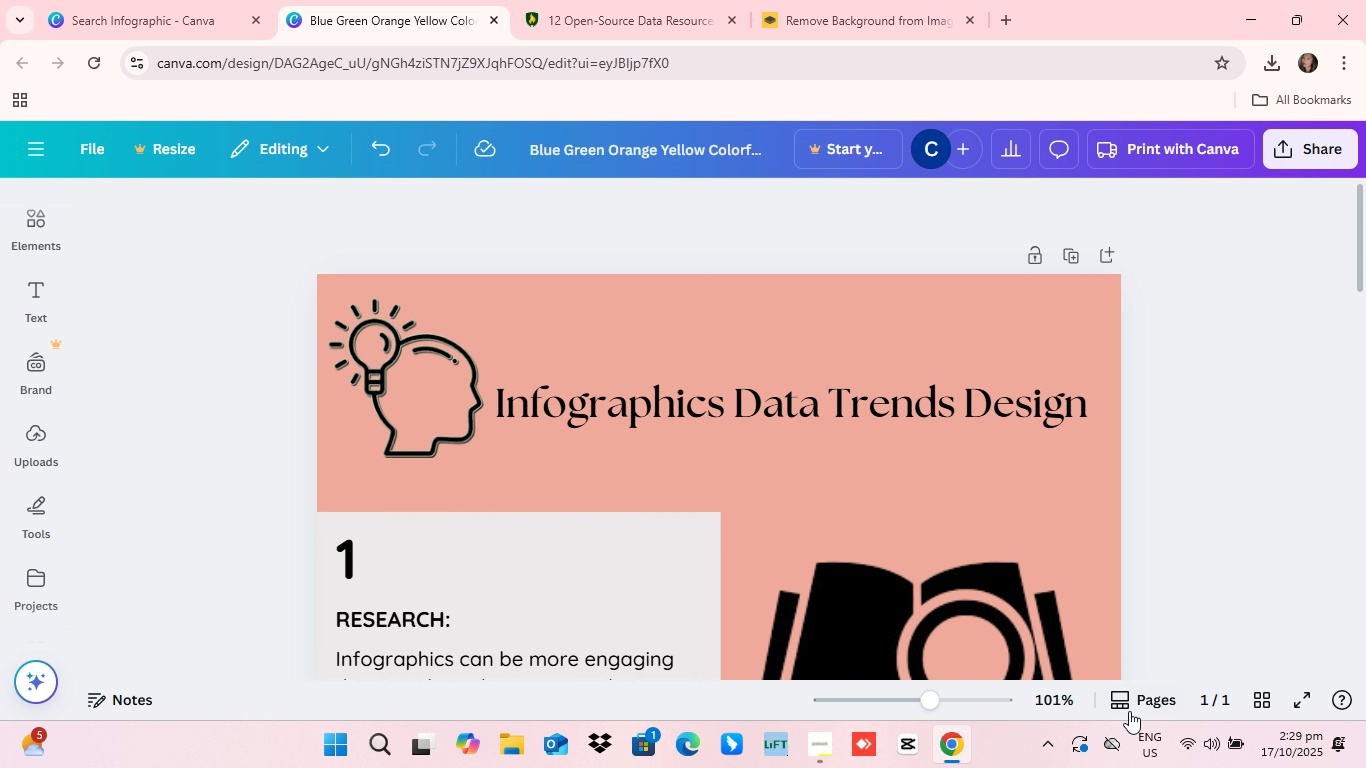 
left_click_drag(start_coordinate=[927, 705], to_coordinate=[950, 704])
 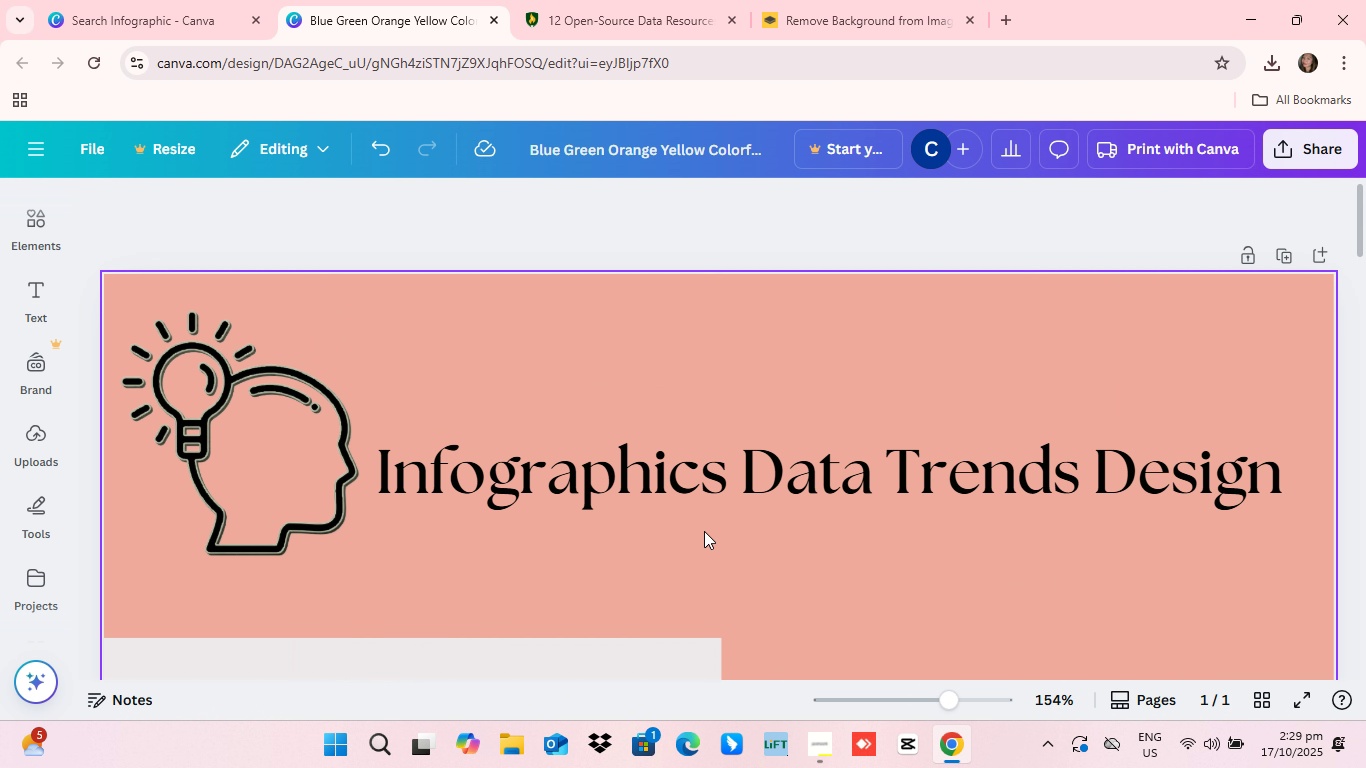 
scroll: coordinate [706, 531], scroll_direction: up, amount: 3.0
 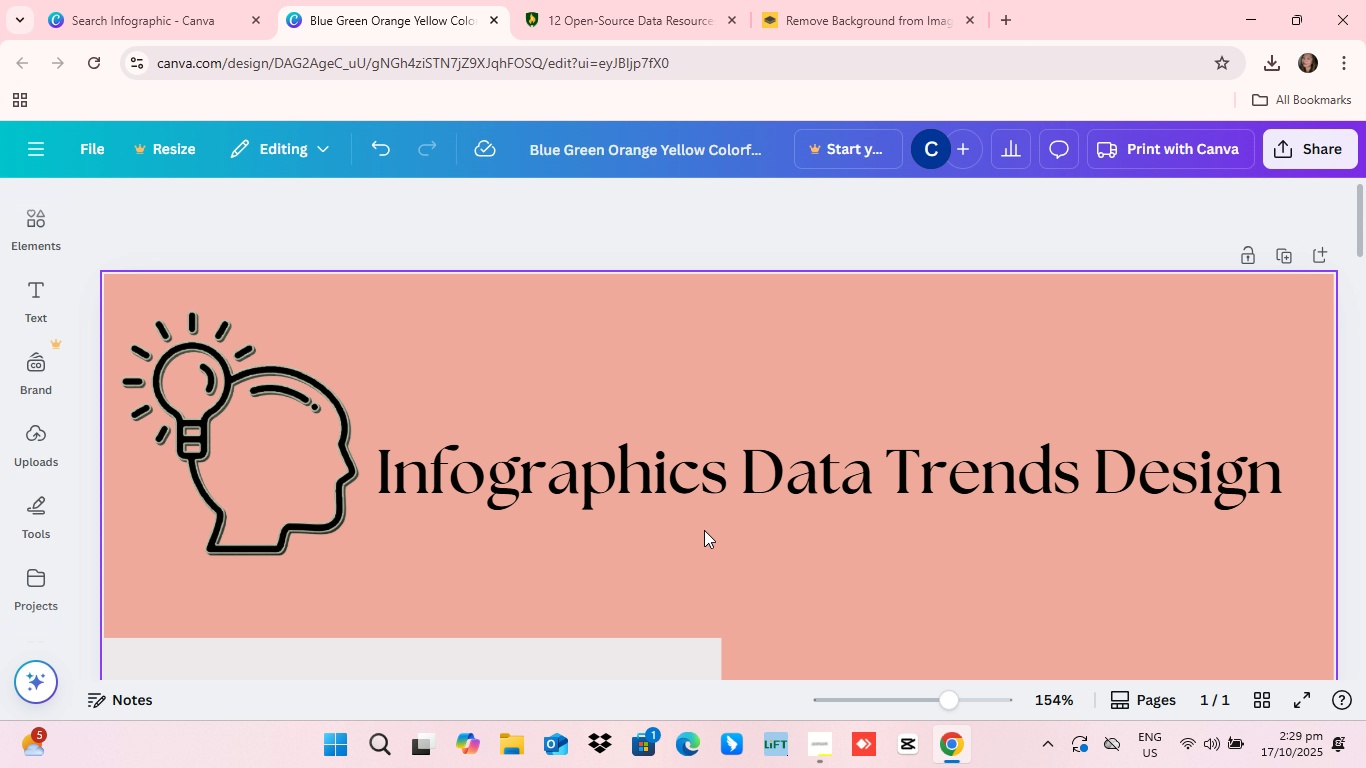 
scroll: coordinate [703, 530], scroll_direction: down, amount: 1.0
 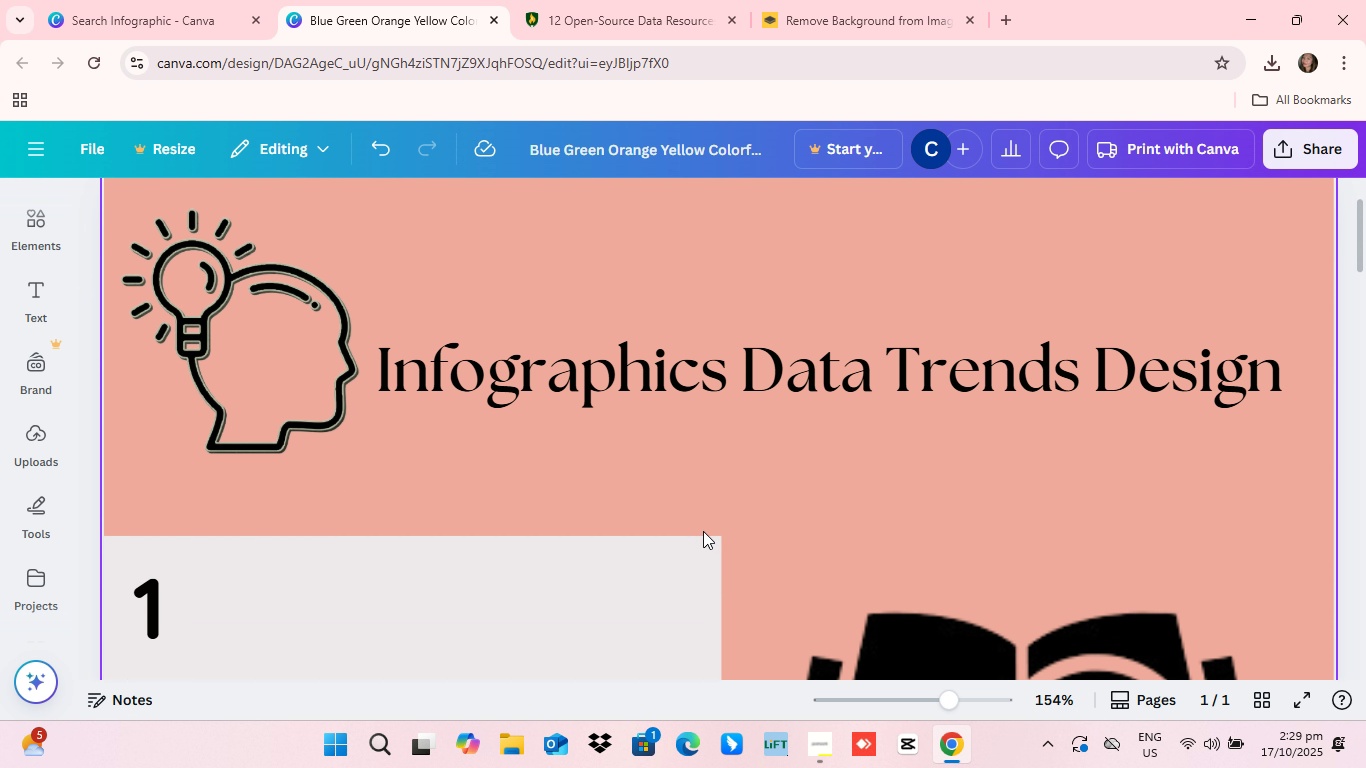 
scroll: coordinate [703, 531], scroll_direction: none, amount: 0.0
 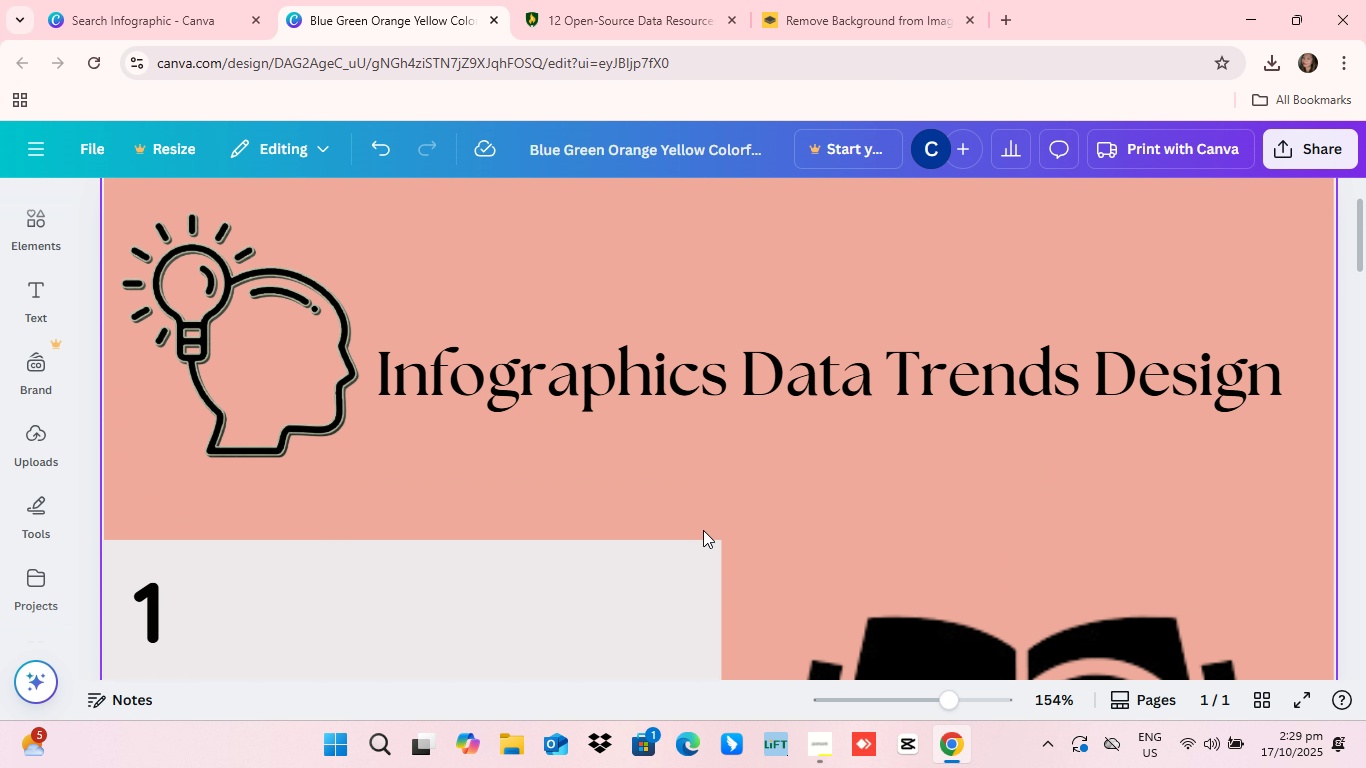 
scroll: coordinate [701, 530], scroll_direction: up, amount: 8.0
 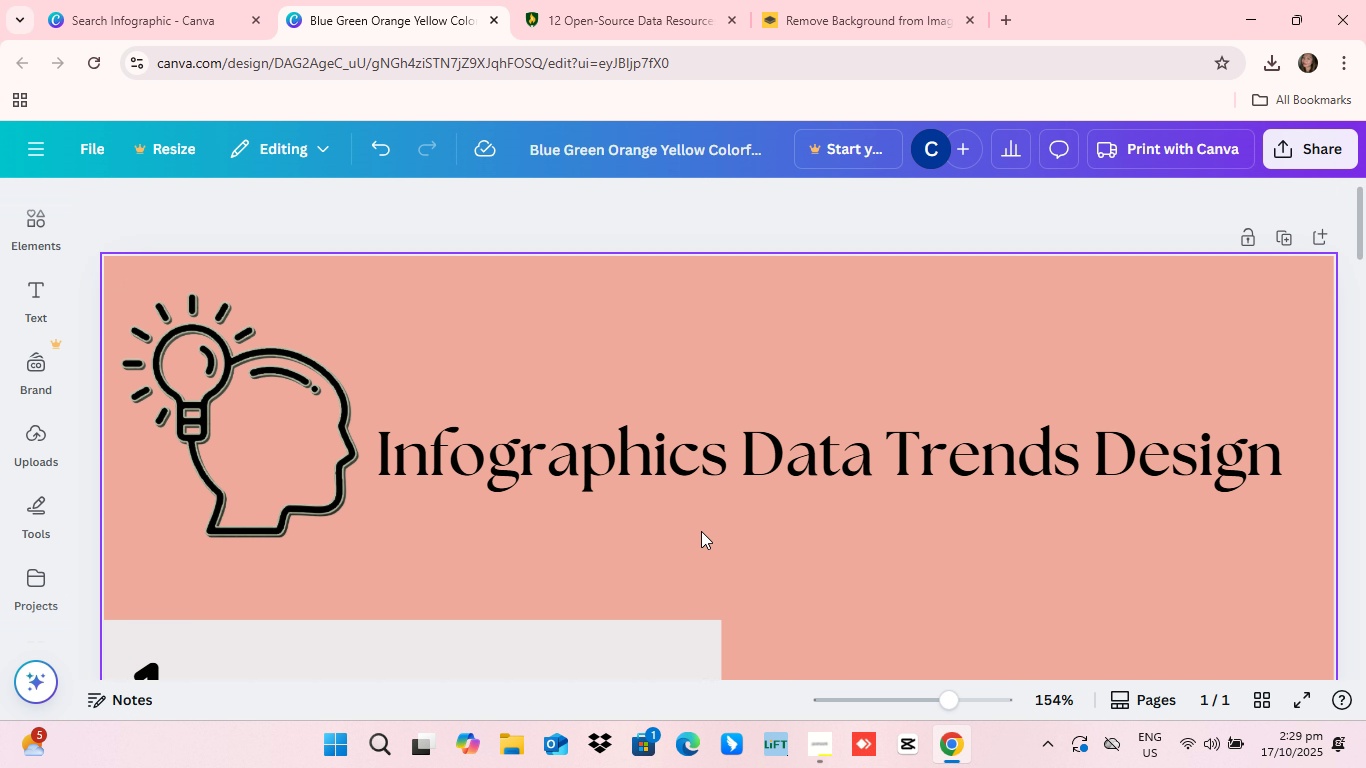 
scroll: coordinate [701, 531], scroll_direction: down, amount: 2.0
 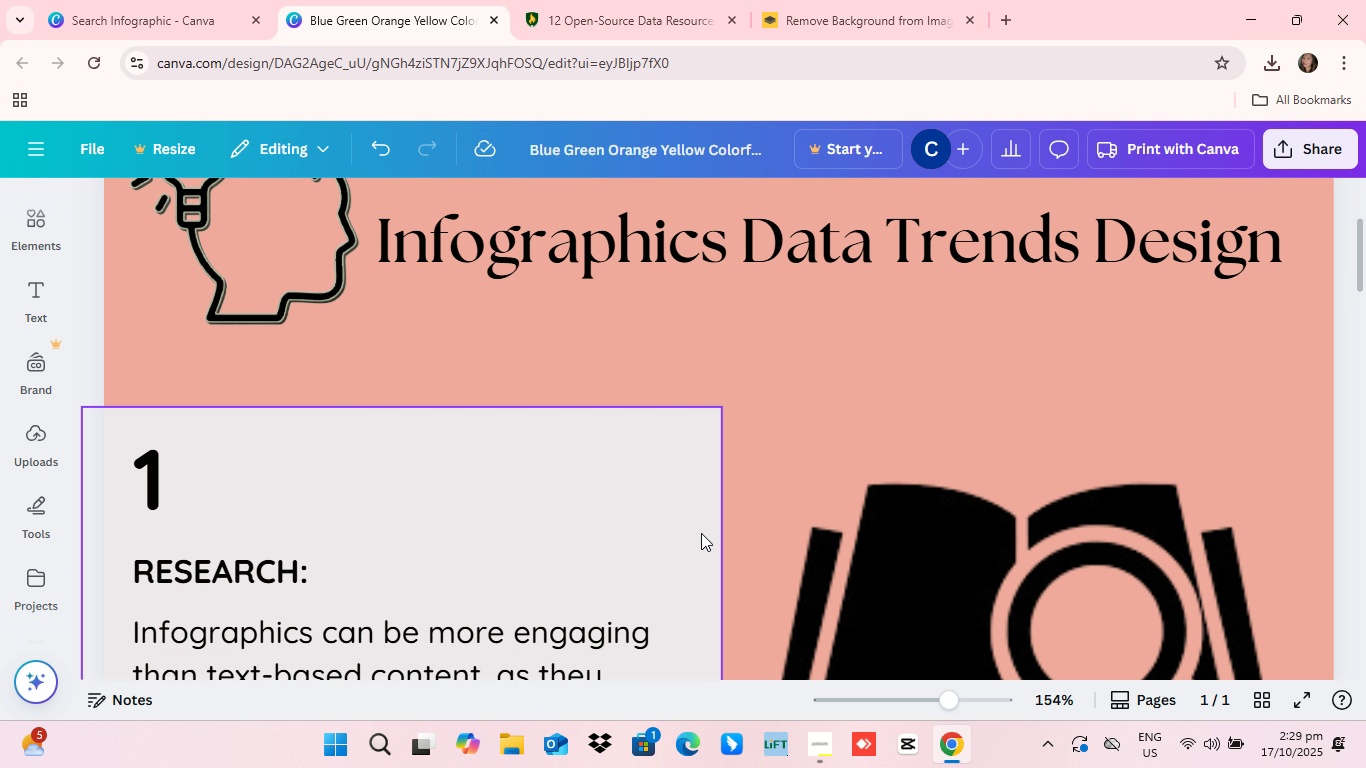 
scroll: coordinate [701, 530], scroll_direction: up, amount: 5.0
 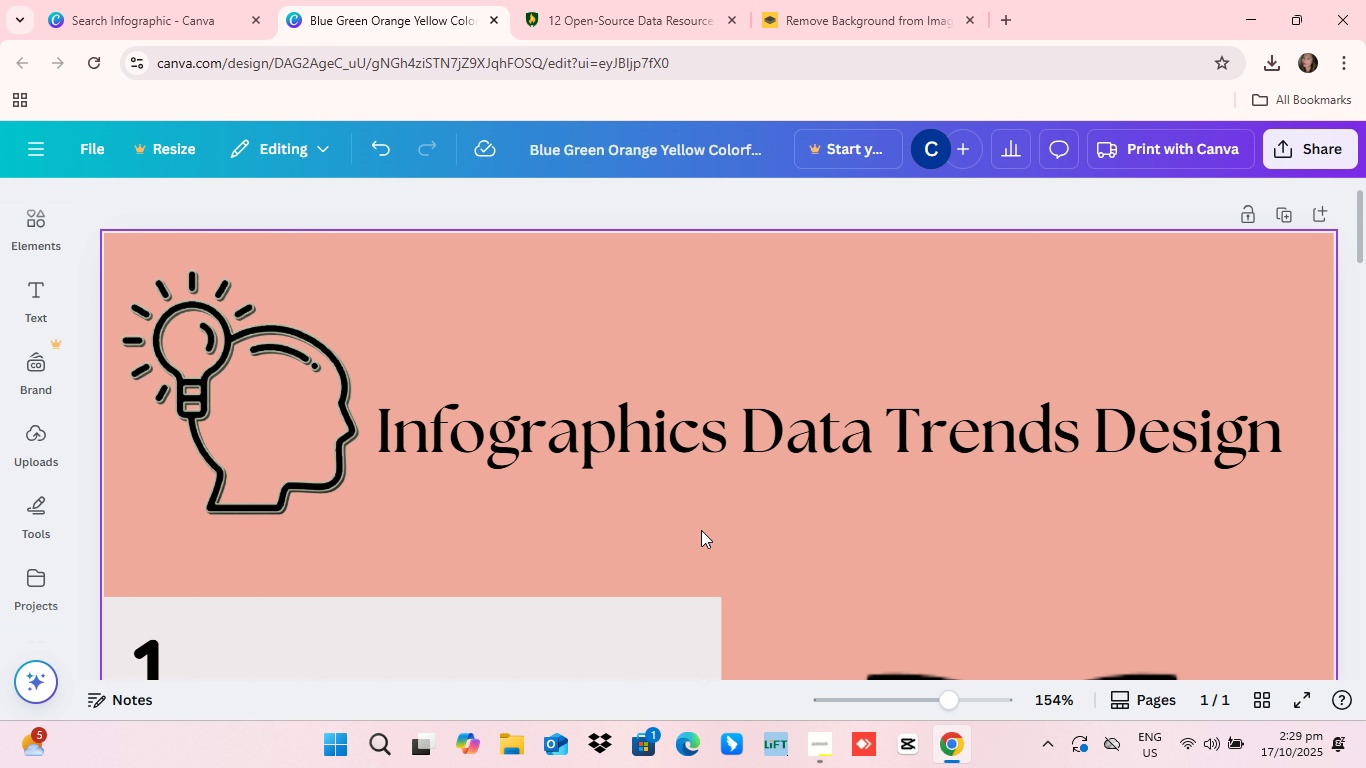 
scroll: coordinate [701, 530], scroll_direction: none, amount: 0.0
 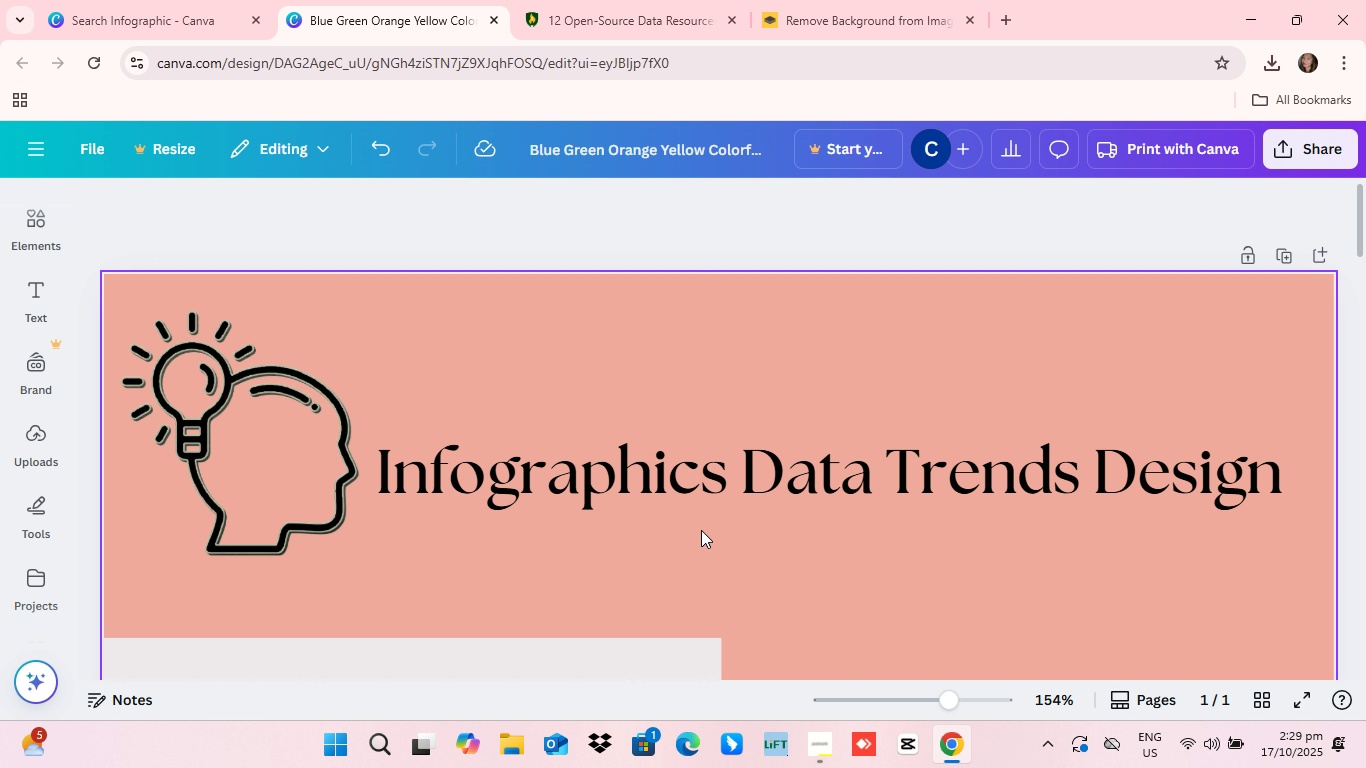 
scroll: coordinate [701, 530], scroll_direction: up, amount: 3.0
 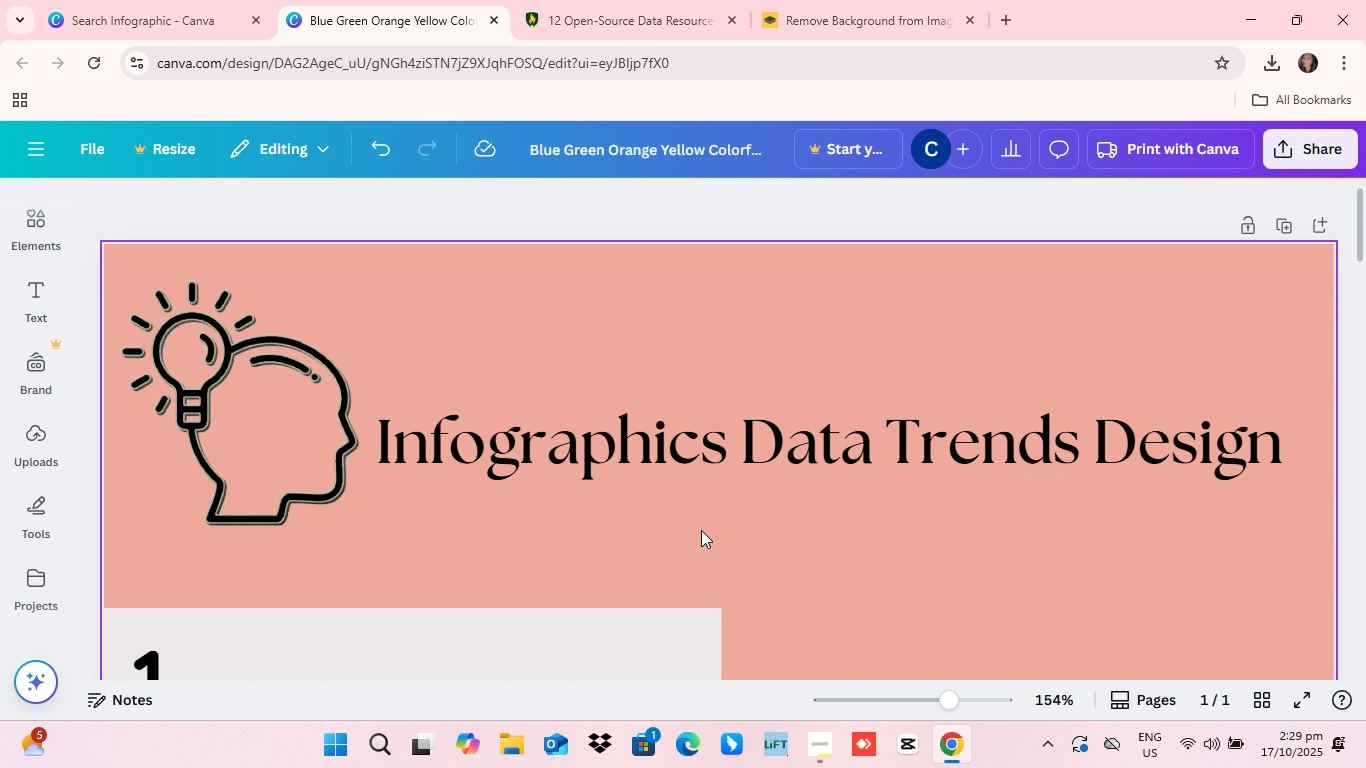 
scroll: coordinate [701, 530], scroll_direction: down, amount: 1.0
 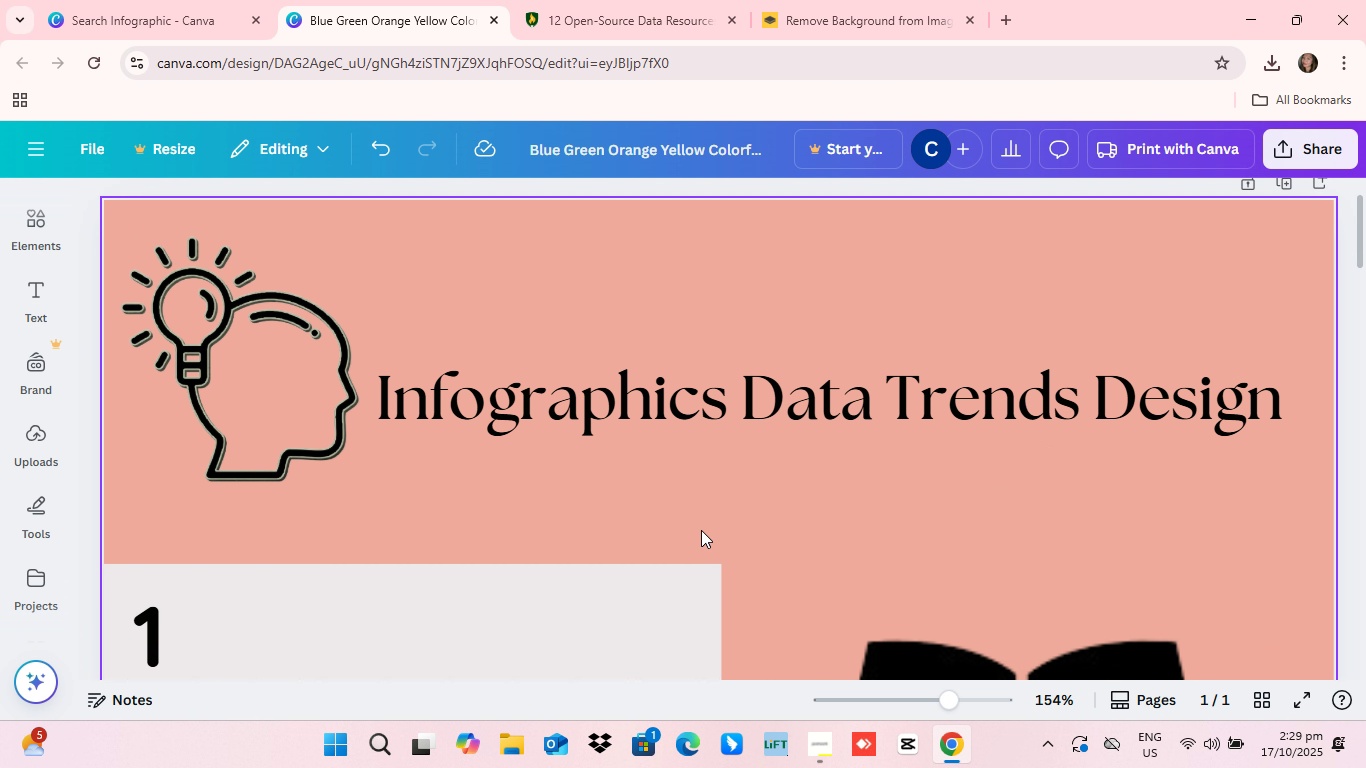 
scroll: coordinate [703, 527], scroll_direction: up, amount: 2.0
 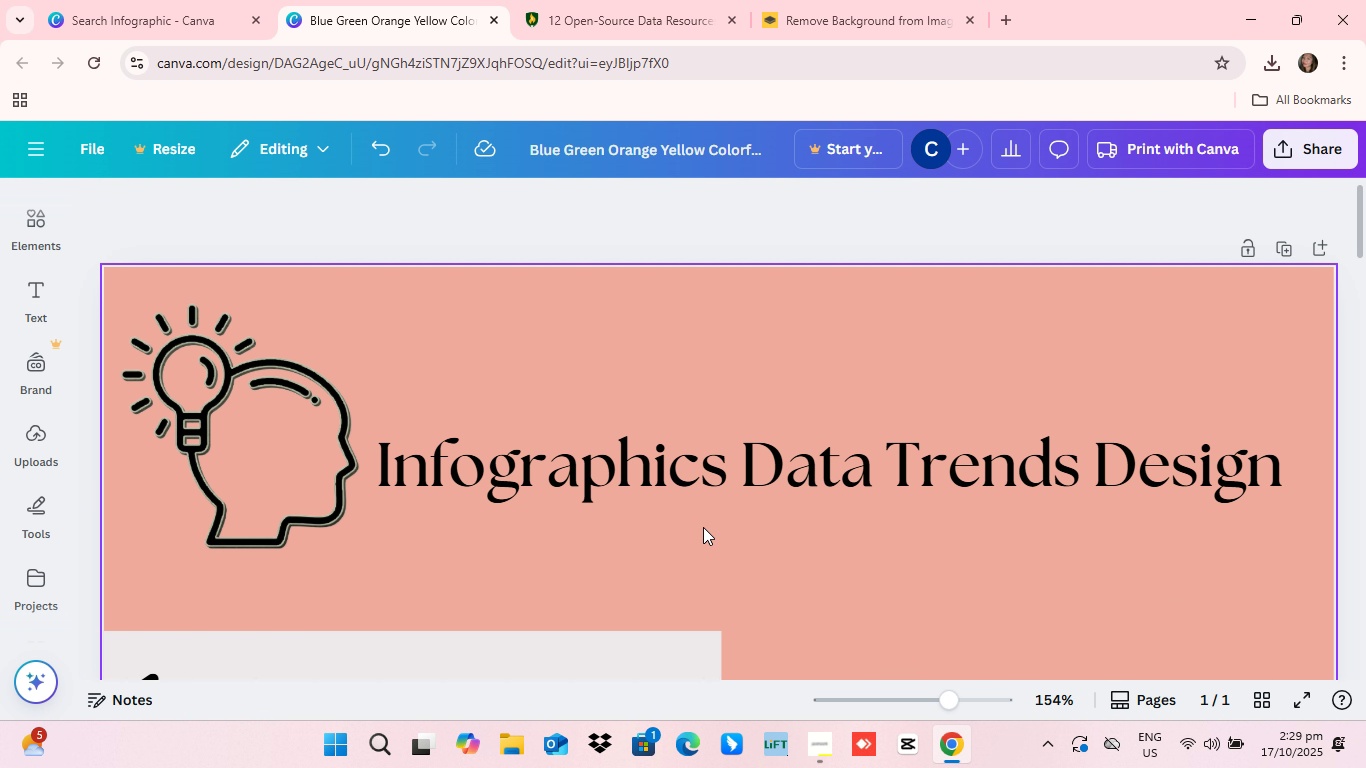 
scroll: coordinate [703, 527], scroll_direction: down, amount: 2.0
 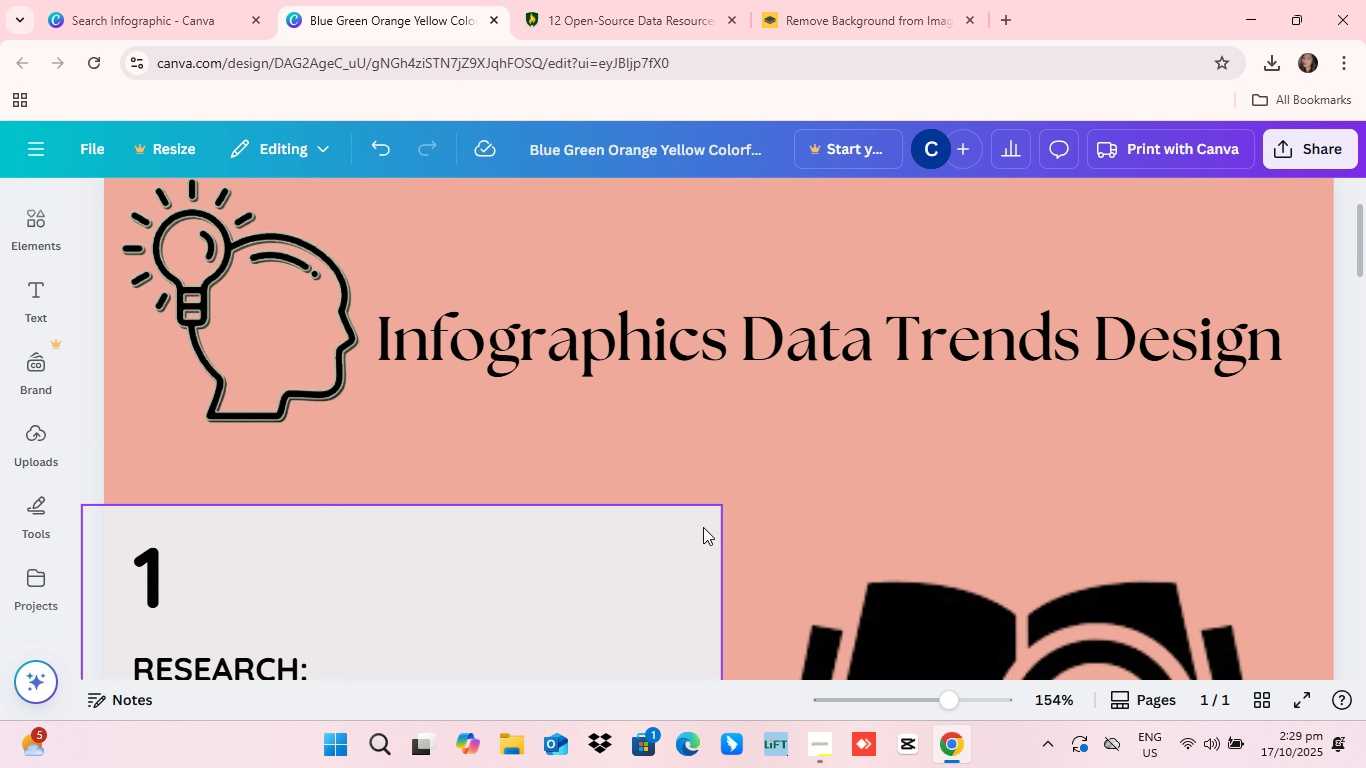 
scroll: coordinate [703, 527], scroll_direction: up, amount: 4.0
 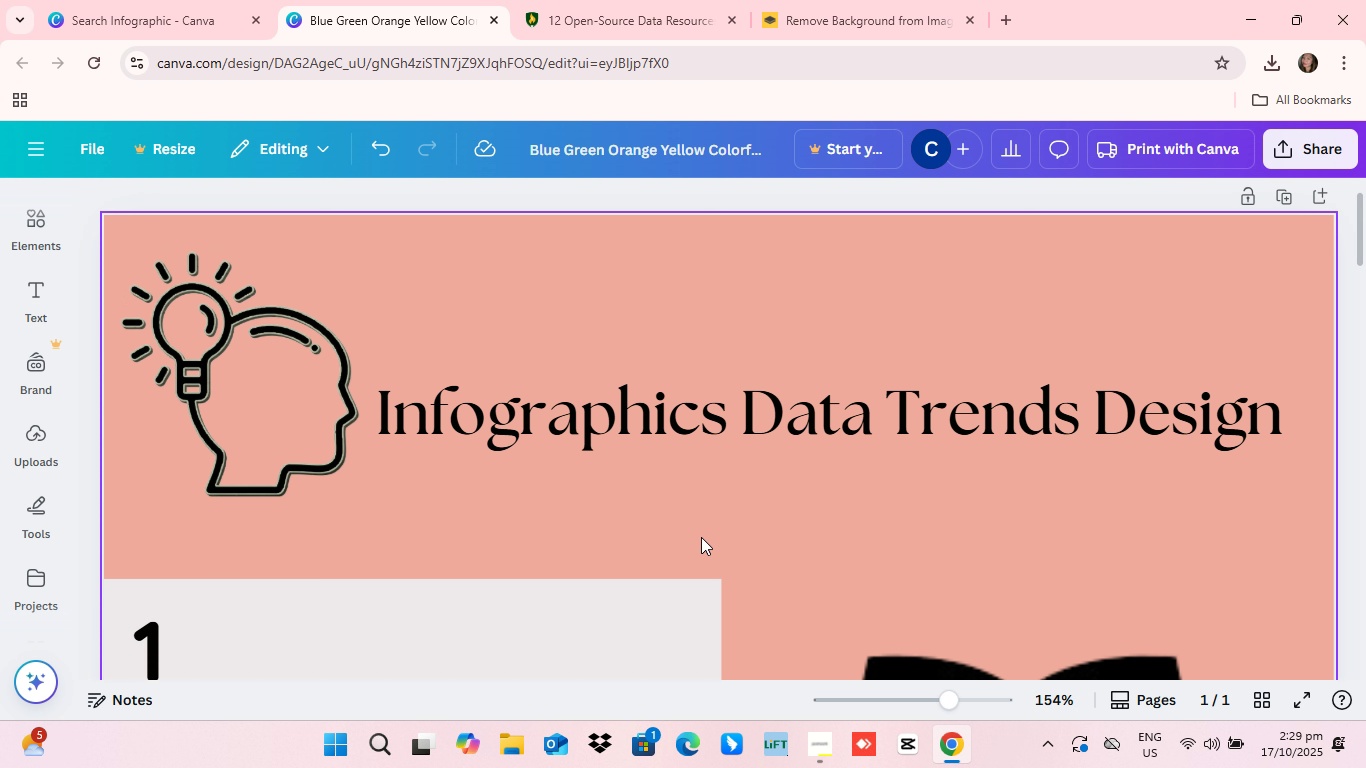 
scroll: coordinate [701, 537], scroll_direction: down, amount: 2.0
 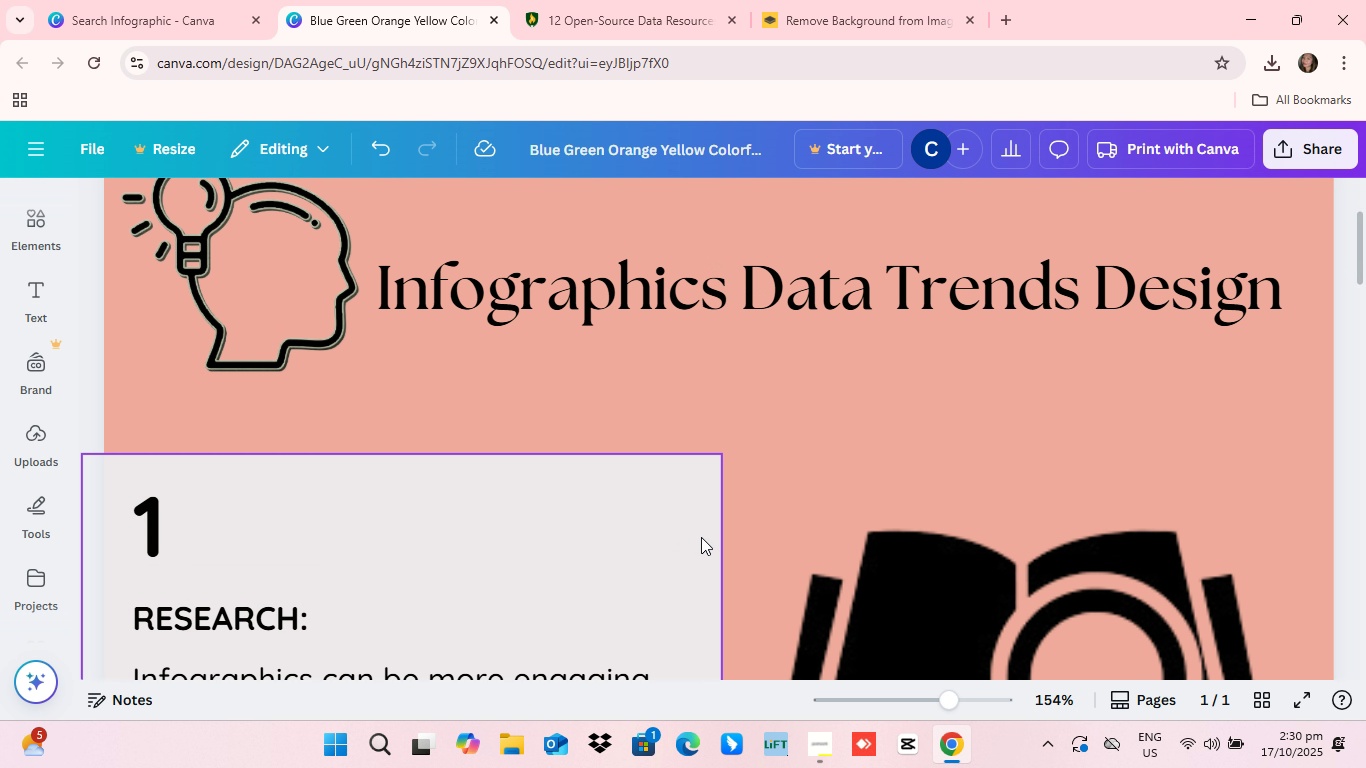 
scroll: coordinate [701, 537], scroll_direction: up, amount: 2.0
 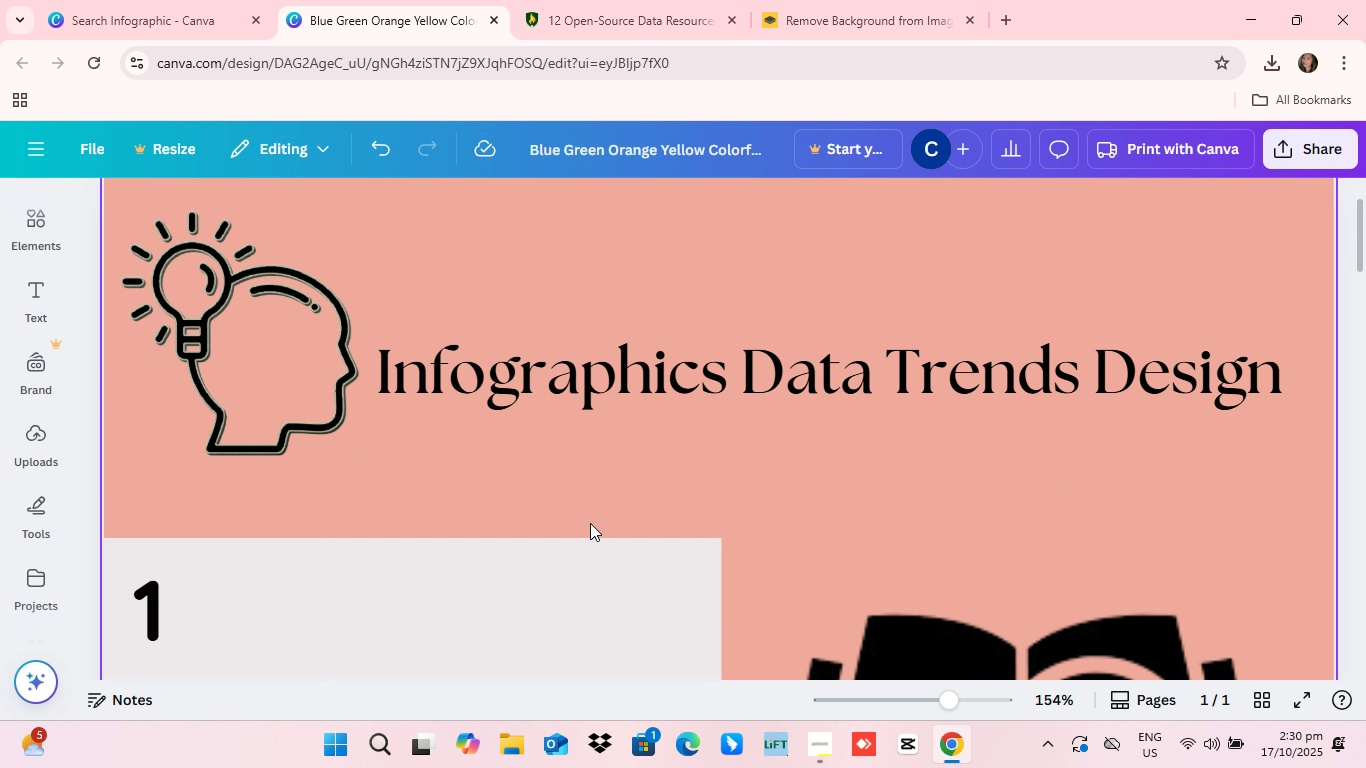 
scroll: coordinate [534, 513], scroll_direction: down, amount: 2.0
 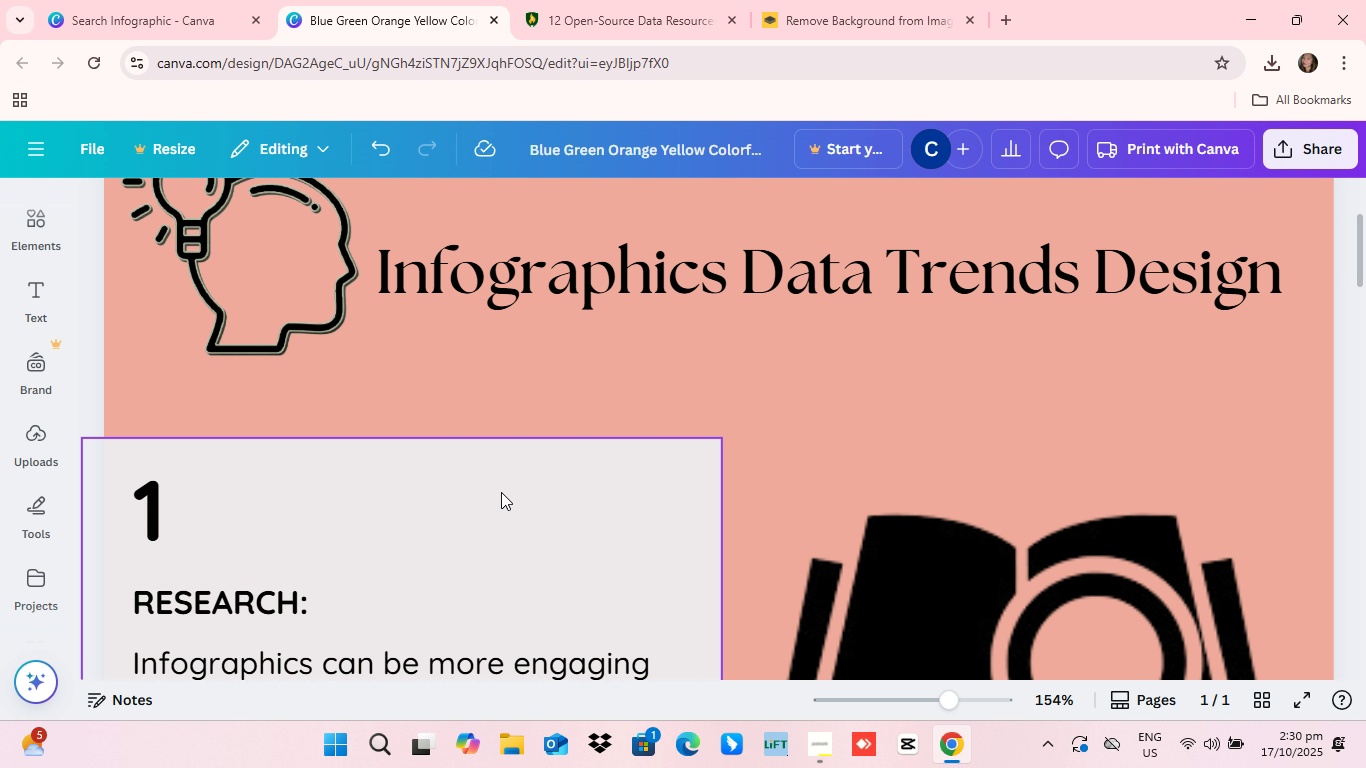 
scroll: coordinate [501, 492], scroll_direction: up, amount: 2.0
 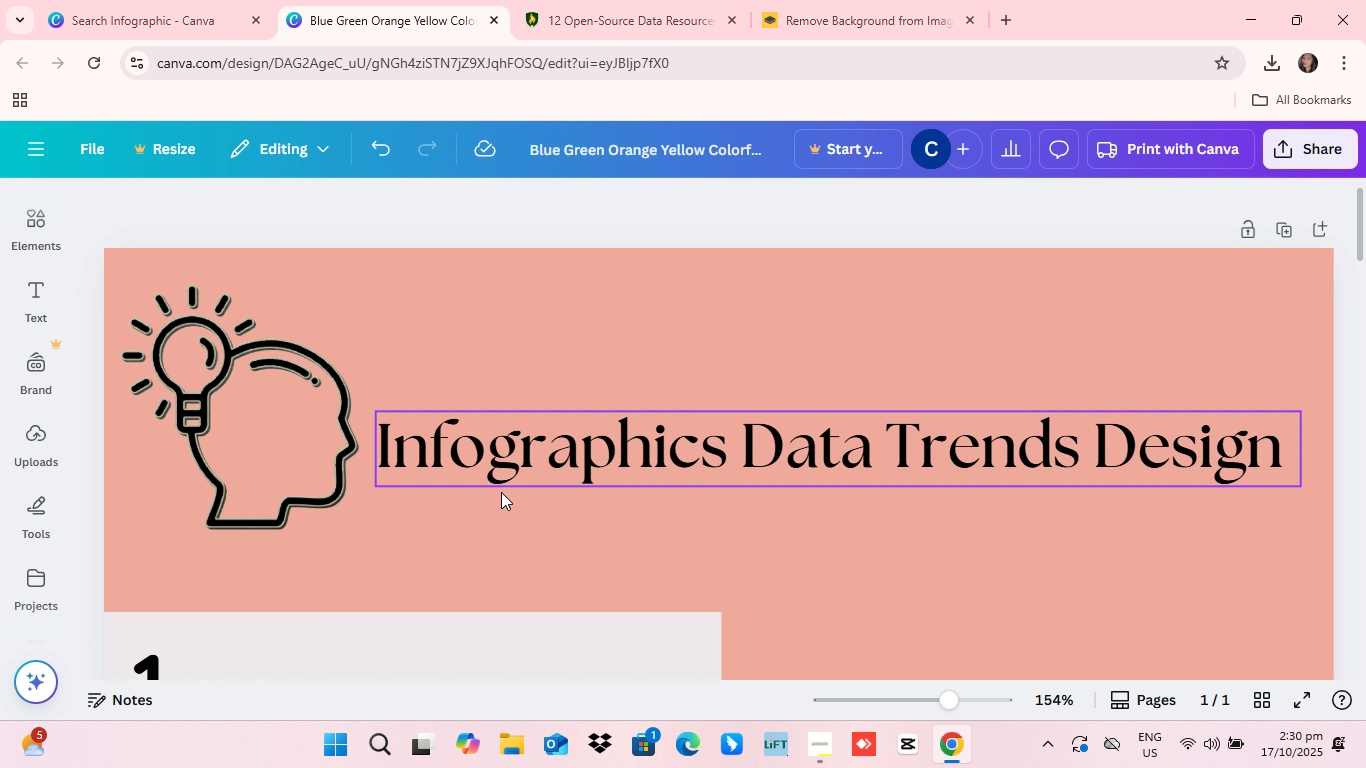 
scroll: coordinate [501, 492], scroll_direction: down, amount: 2.0
 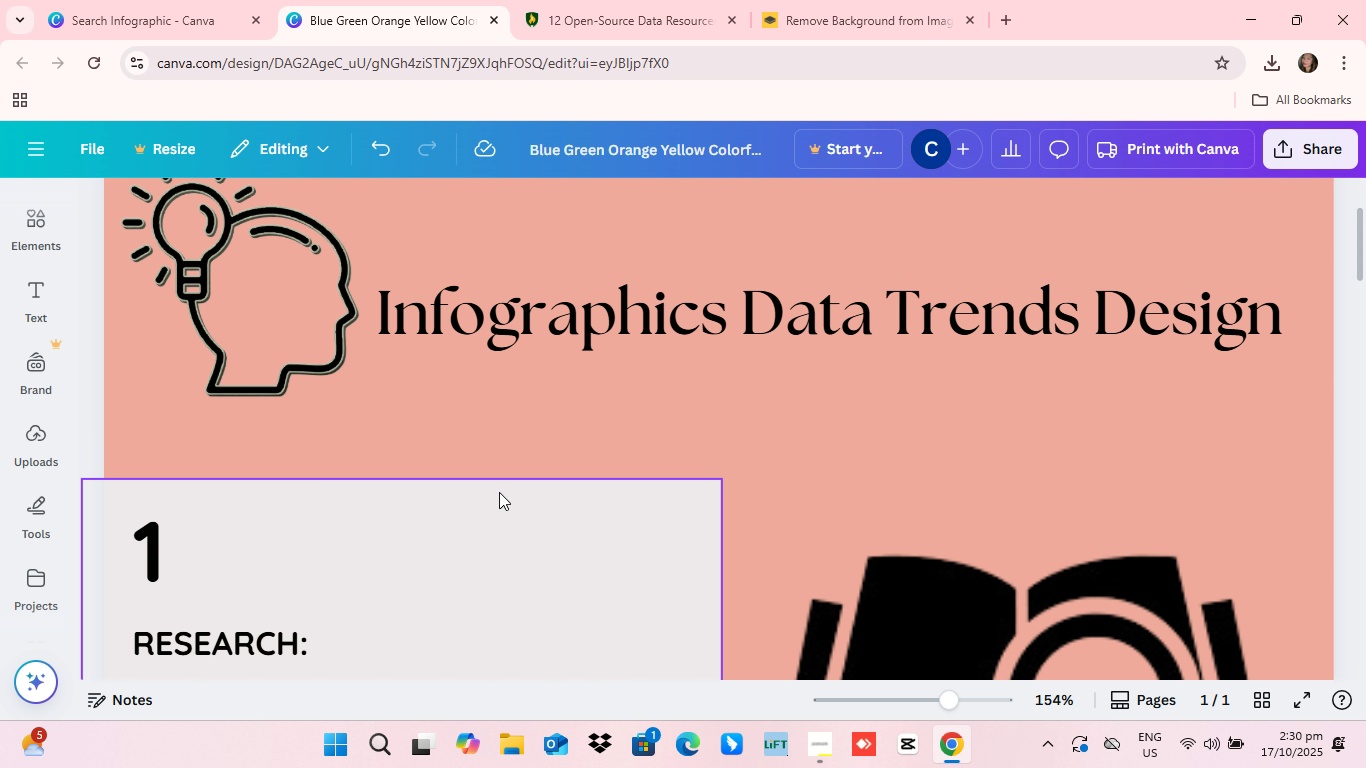 
scroll: coordinate [499, 492], scroll_direction: up, amount: 3.0
 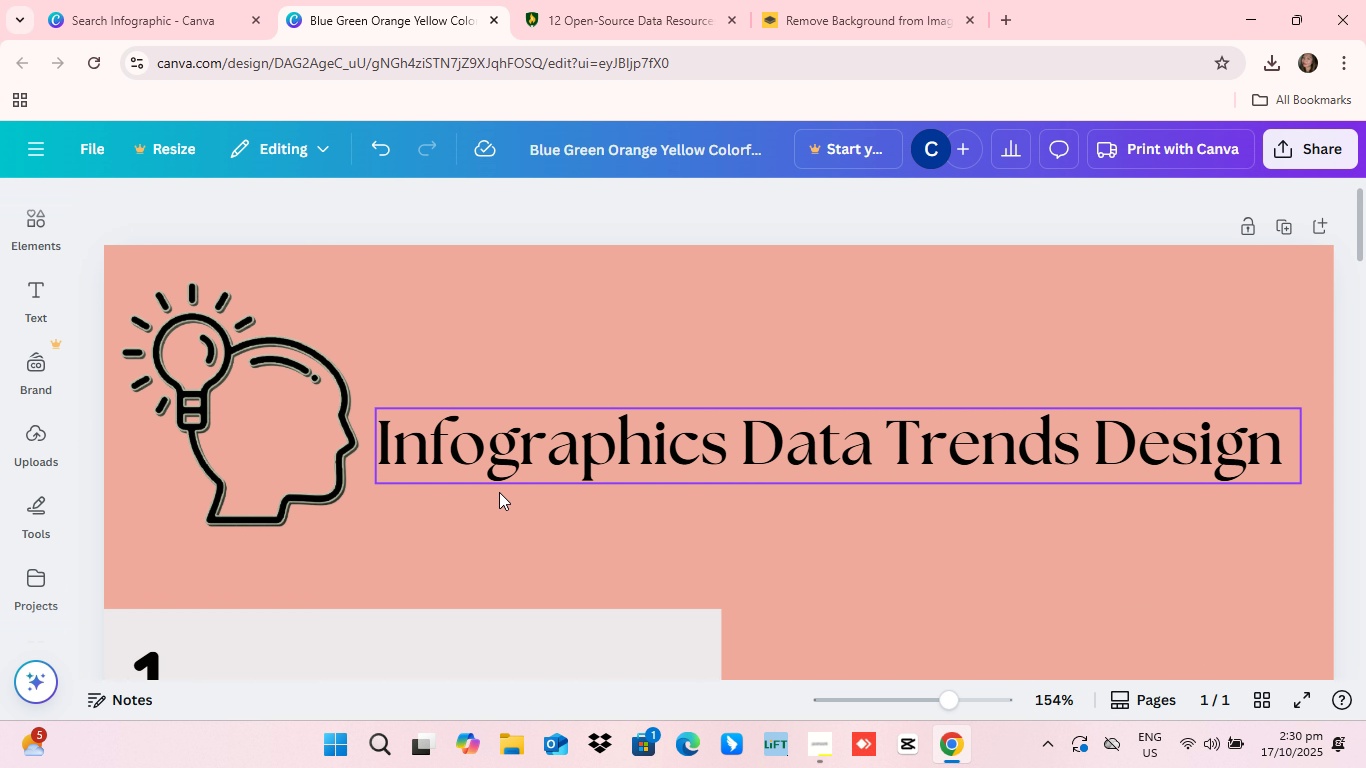 
scroll: coordinate [499, 494], scroll_direction: down, amount: 2.0
 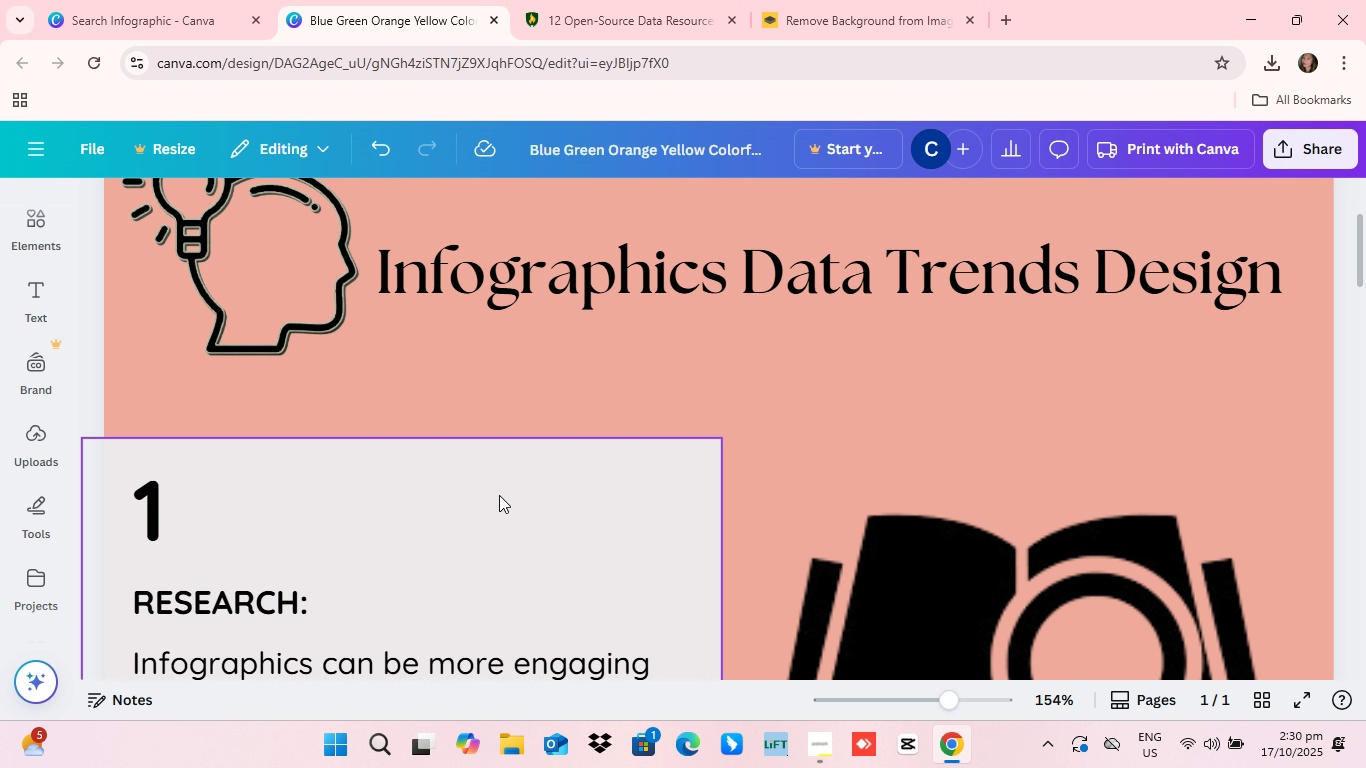 
scroll: coordinate [499, 496], scroll_direction: up, amount: 2.0
 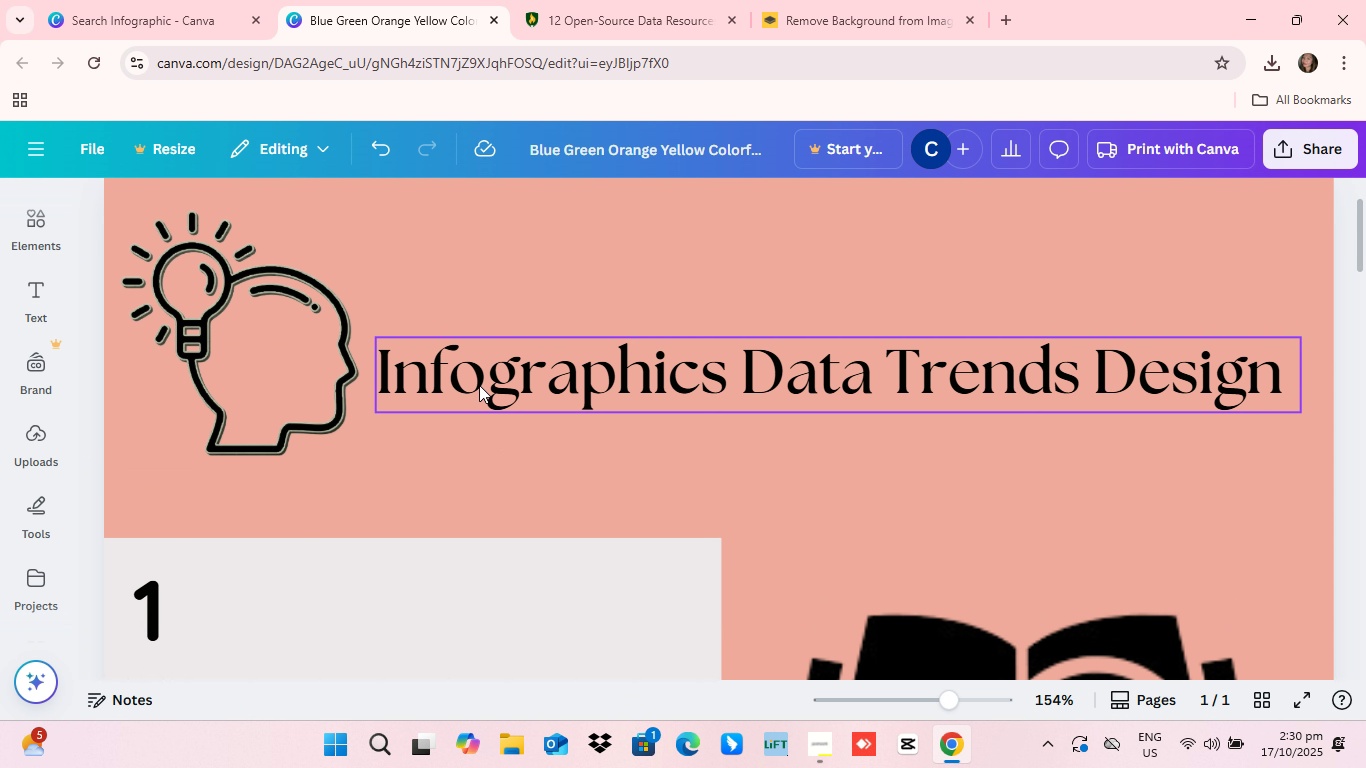 
left_click([480, 385])
 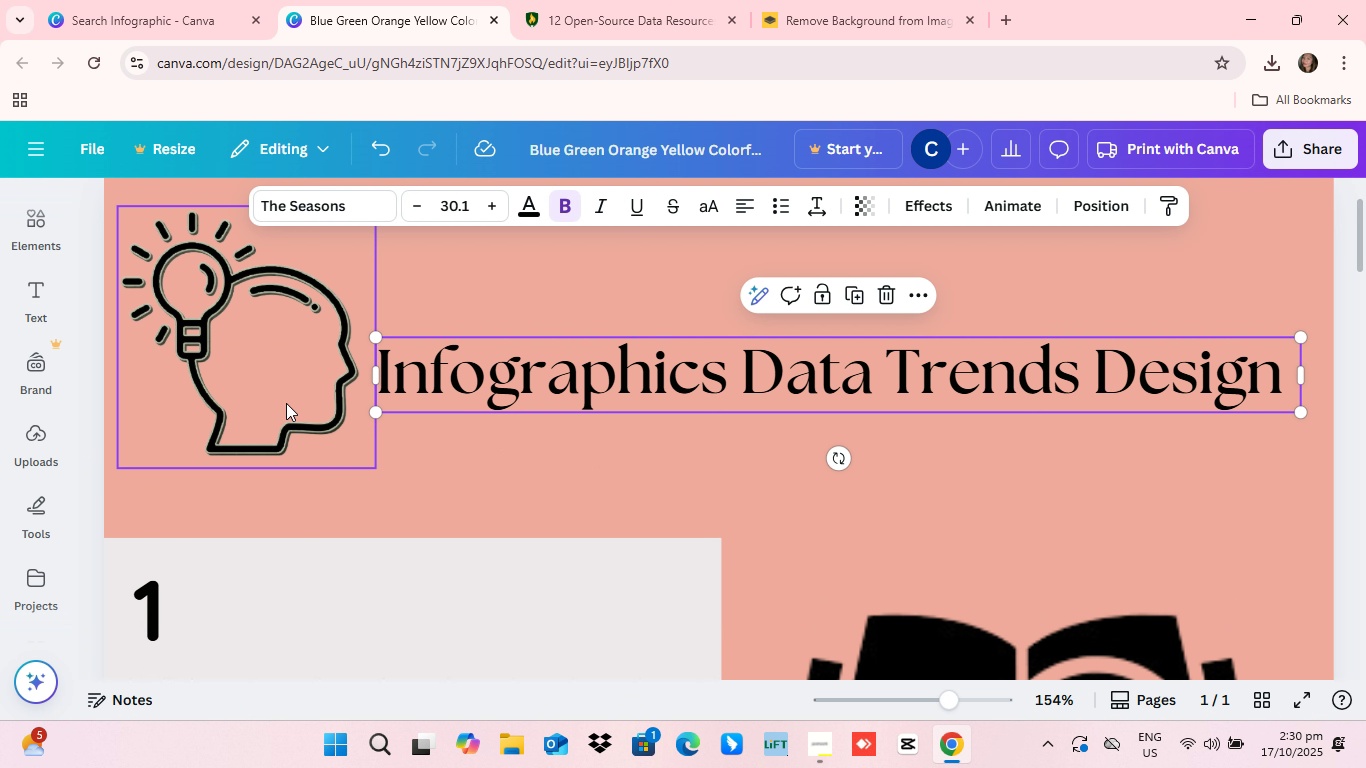 
left_click([263, 364])
 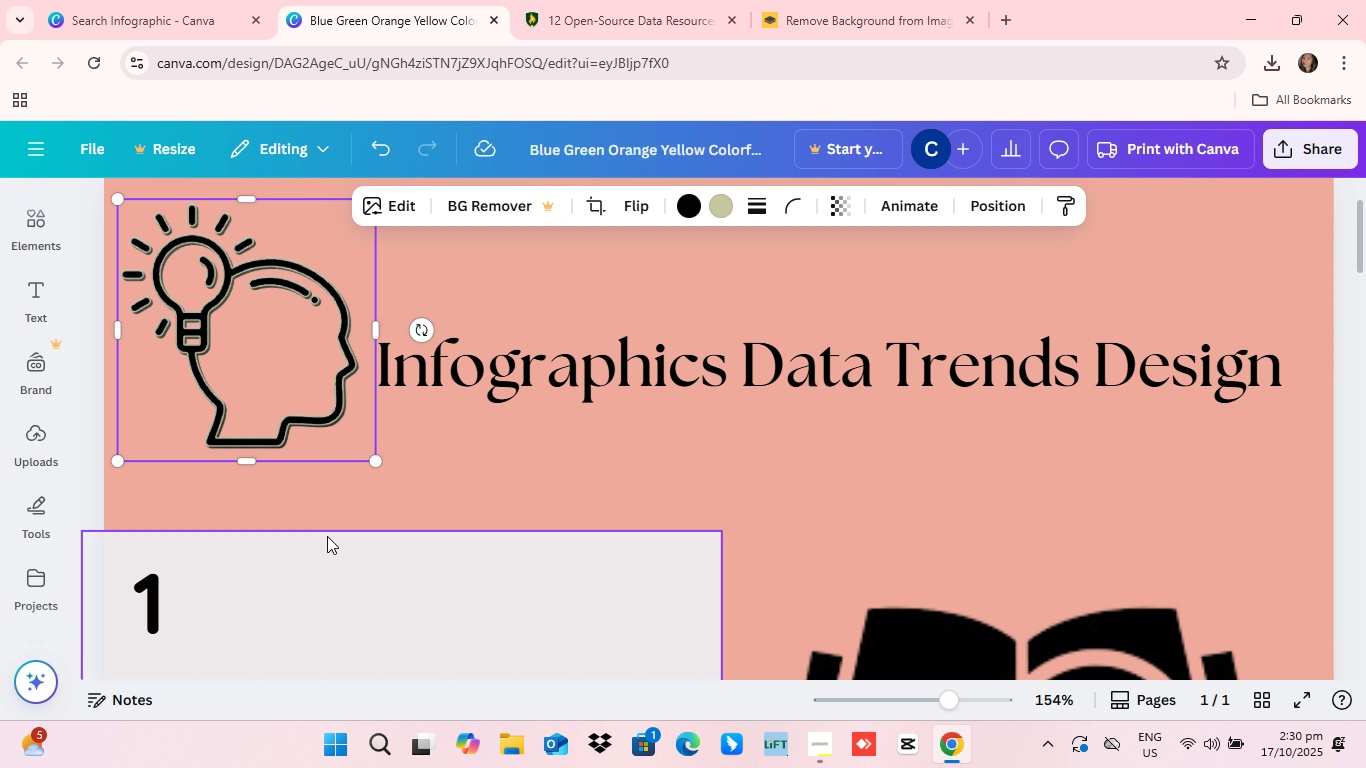 
scroll: coordinate [327, 536], scroll_direction: down, amount: 2.0
 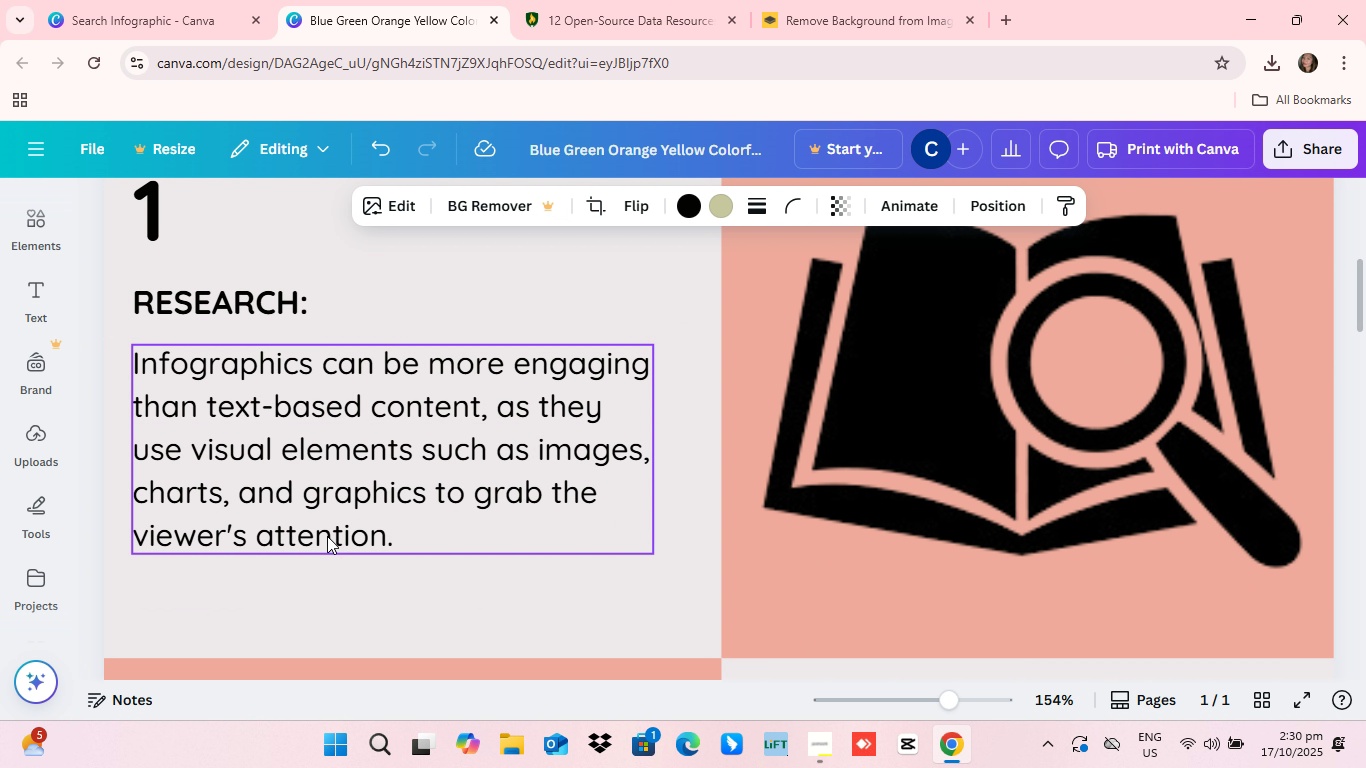 
scroll: coordinate [327, 536], scroll_direction: up, amount: 1.0
 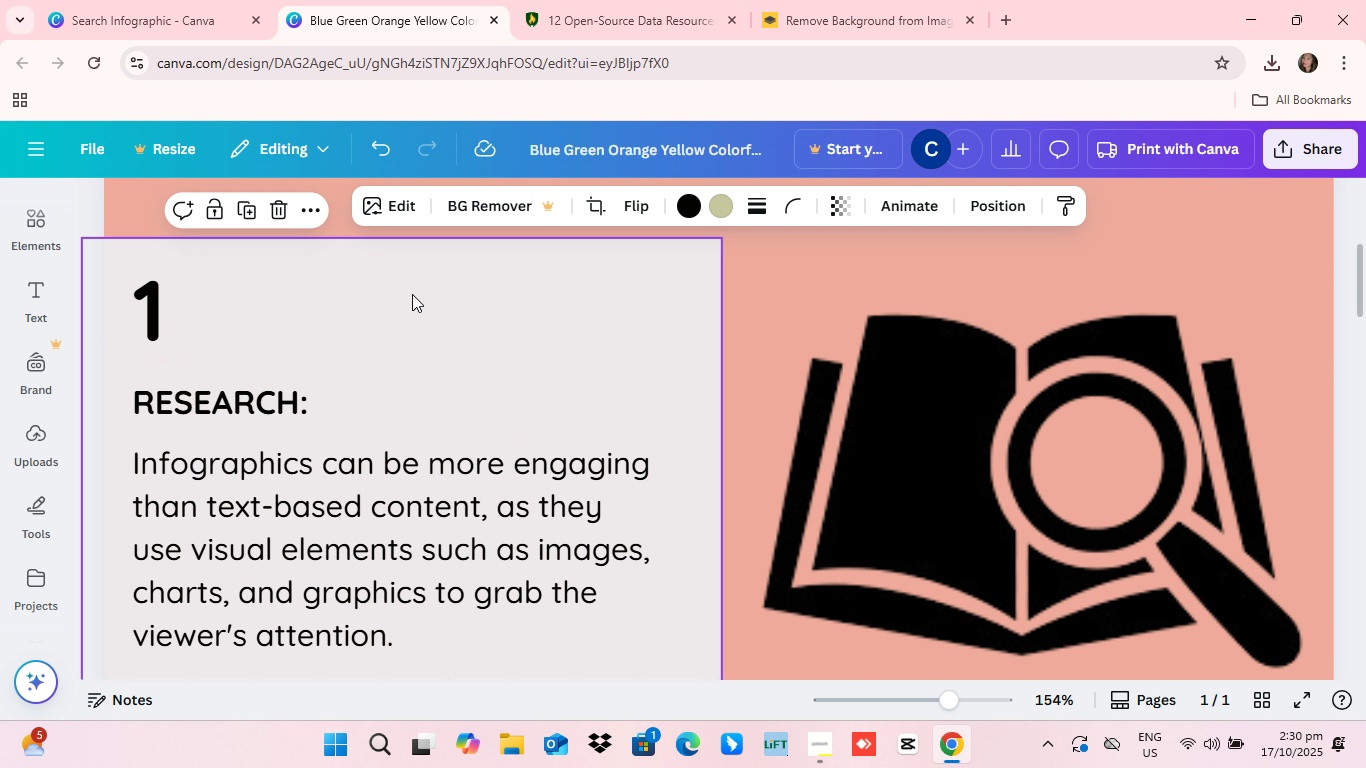 
scroll: coordinate [419, 307], scroll_direction: down, amount: 6.0
 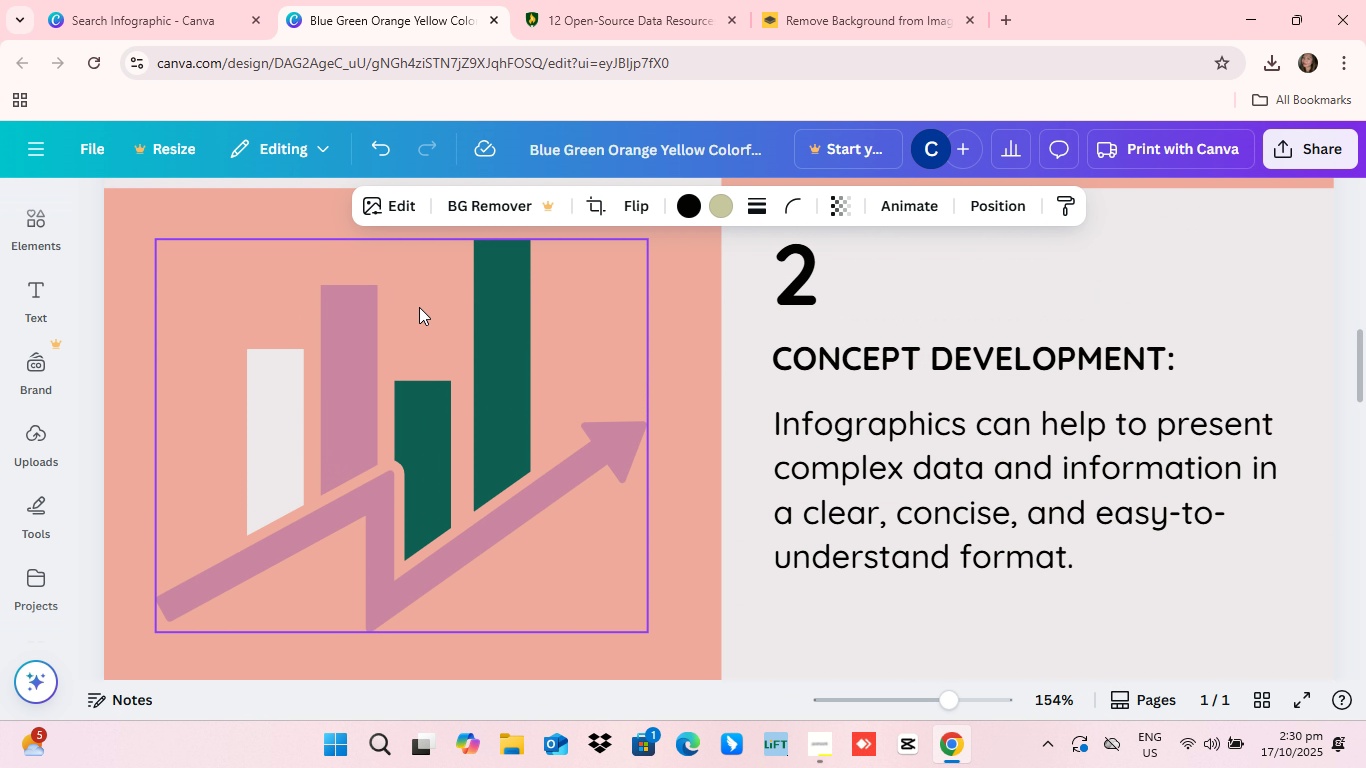 
scroll: coordinate [419, 307], scroll_direction: up, amount: 2.0
 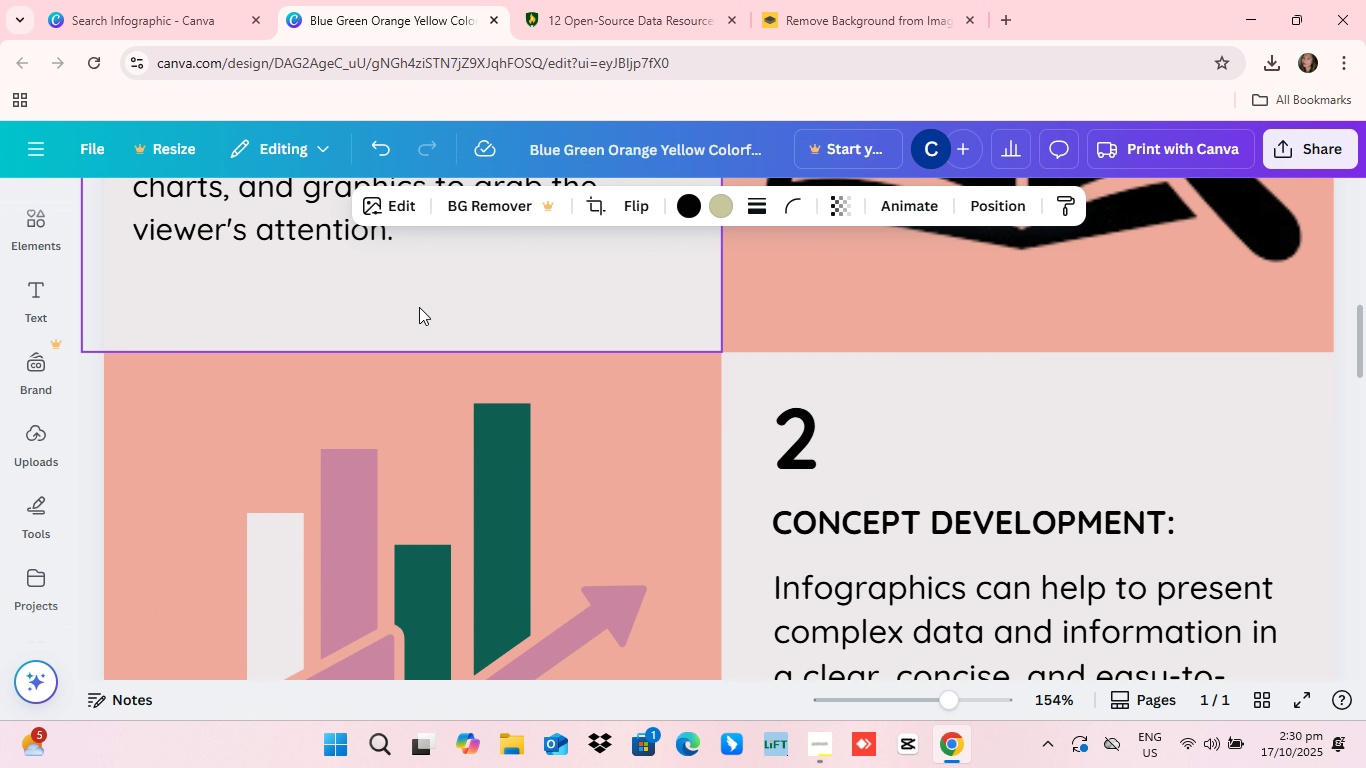 
scroll: coordinate [419, 307], scroll_direction: down, amount: 1.0
 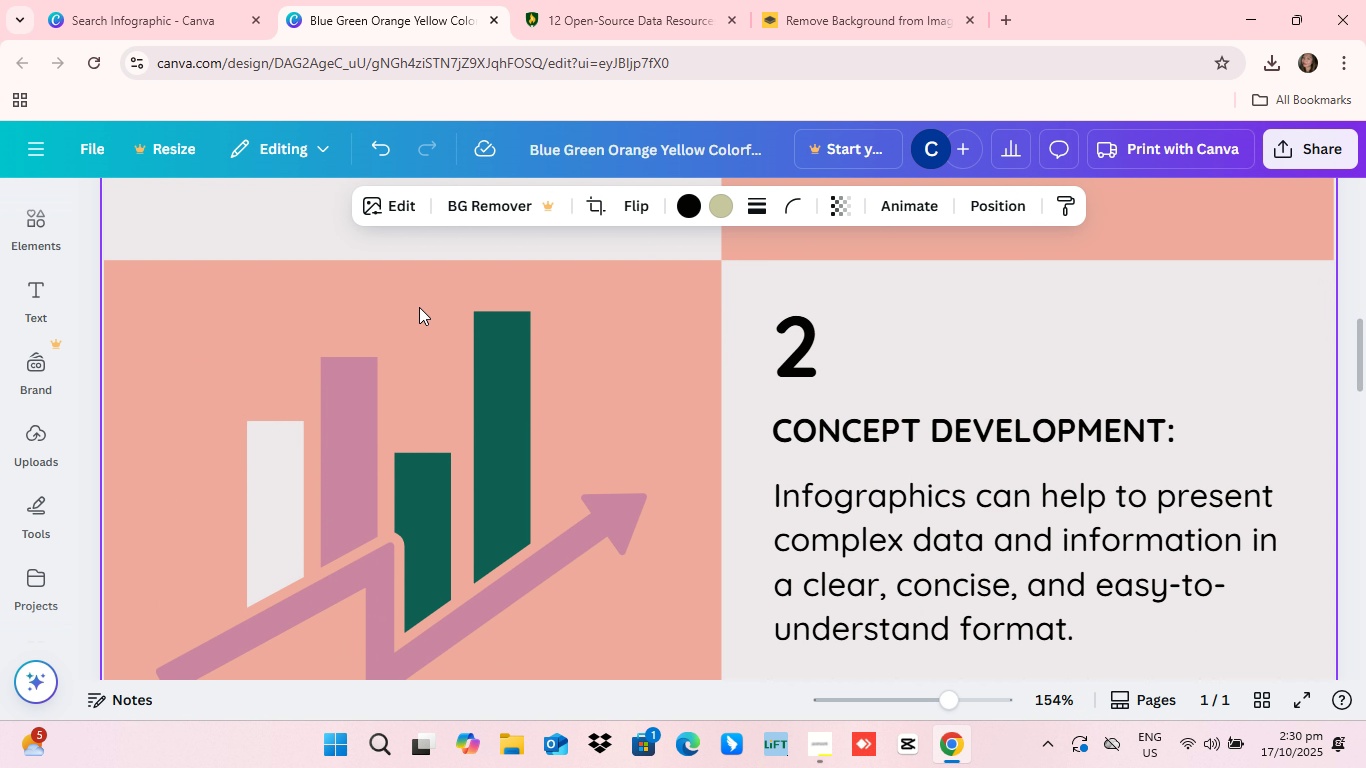 
scroll: coordinate [419, 307], scroll_direction: up, amount: 4.0
 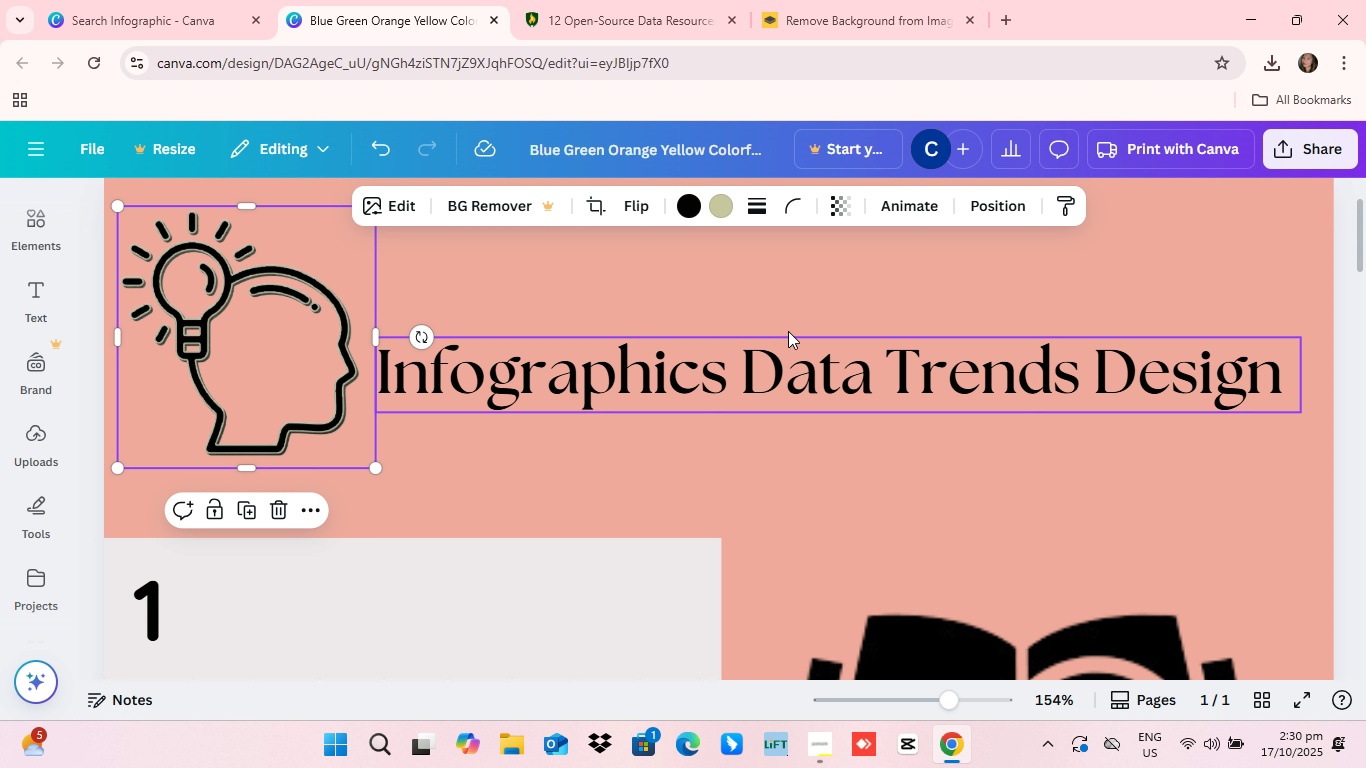 
wait(16.76)
 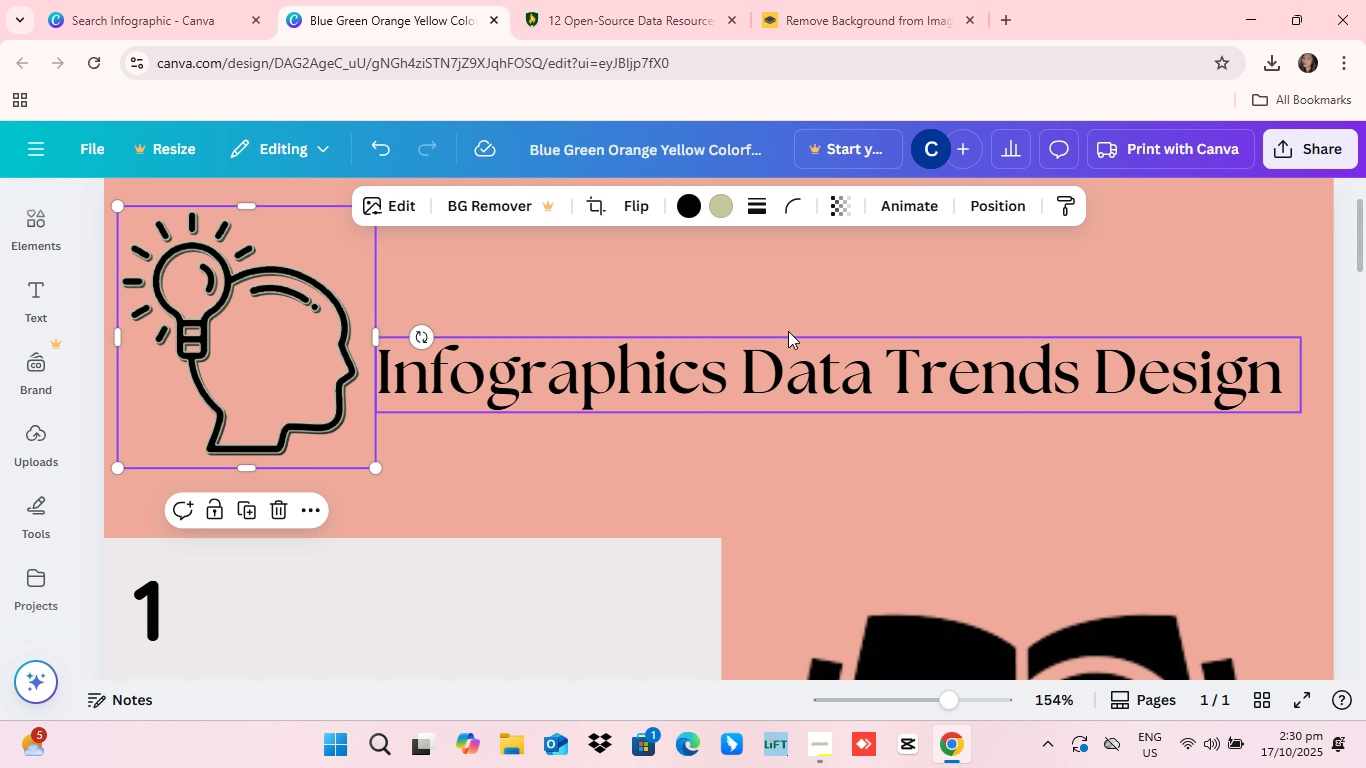 
scroll: coordinate [679, 518], scroll_direction: down, amount: 4.0
 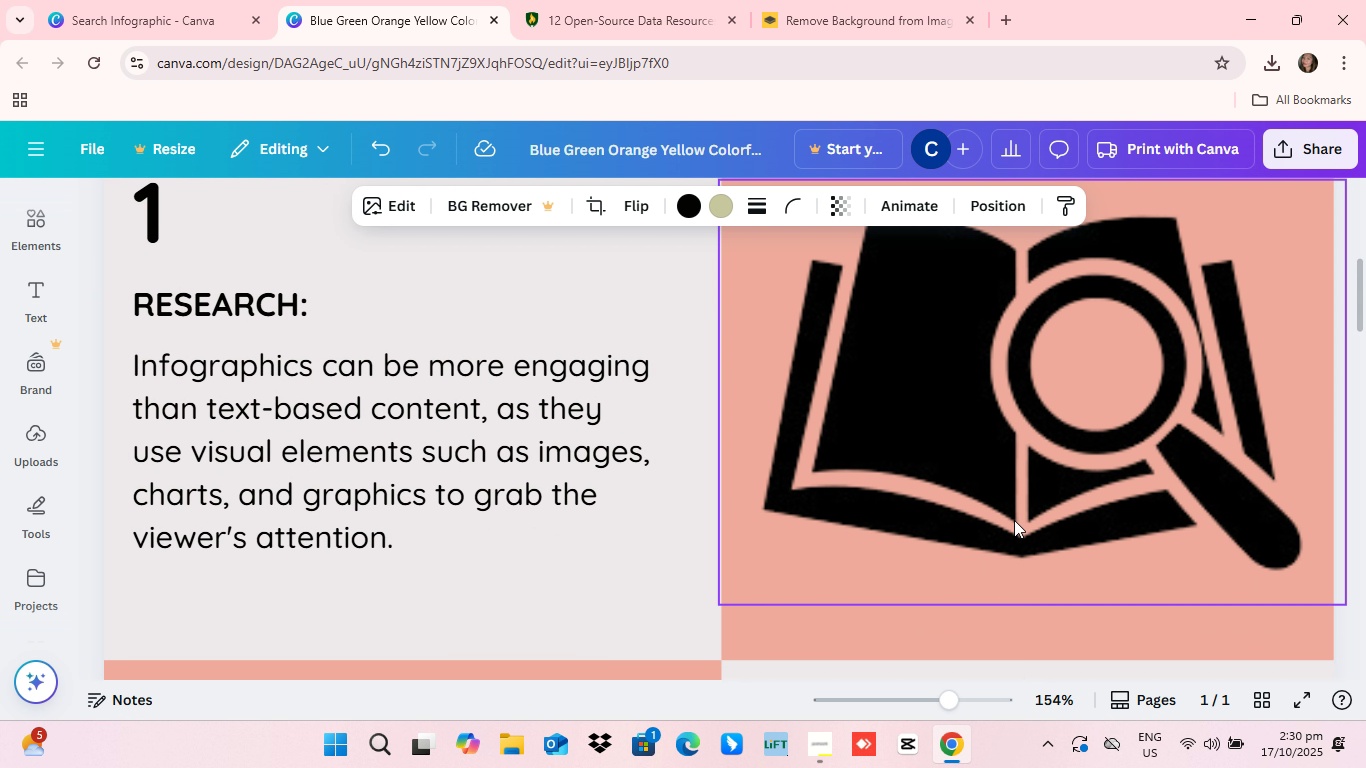 
scroll: coordinate [1014, 520], scroll_direction: up, amount: 1.0
 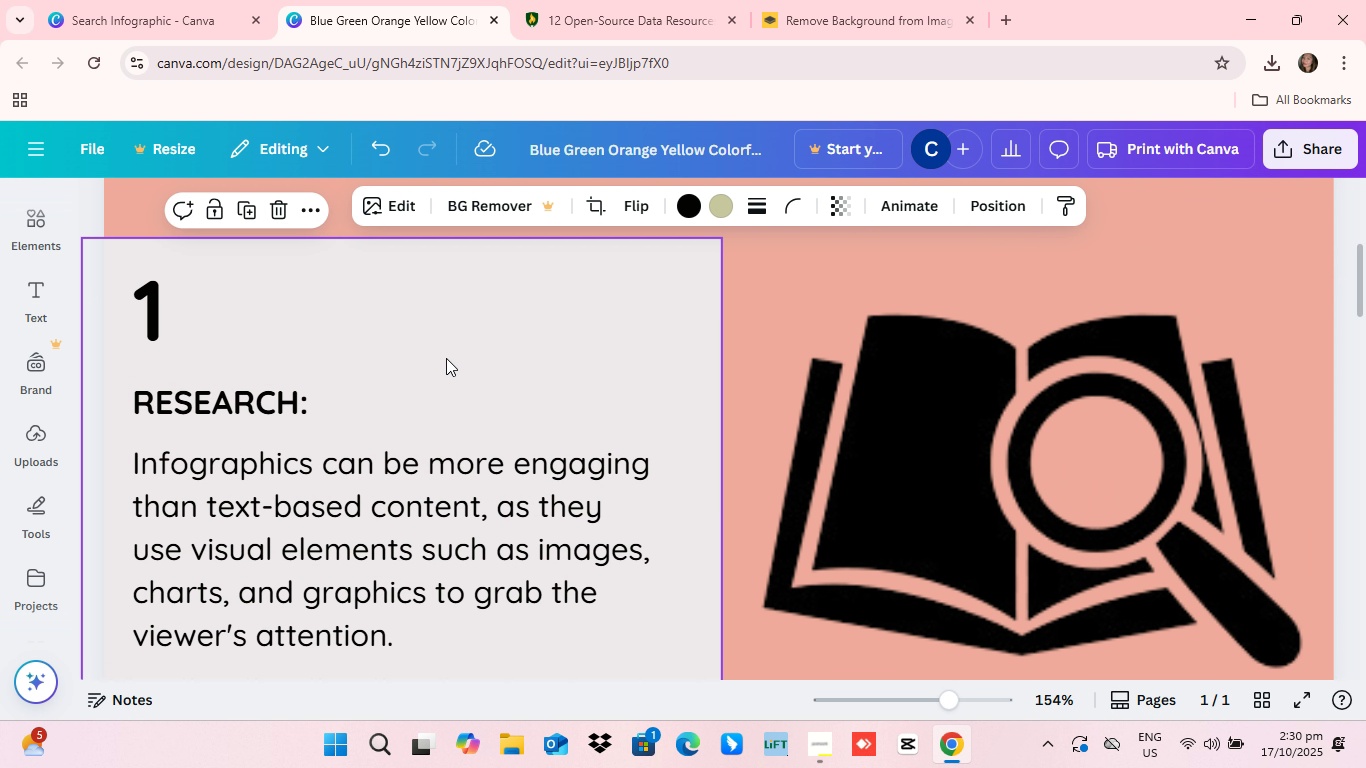 
scroll: coordinate [444, 358], scroll_direction: down, amount: 6.0
 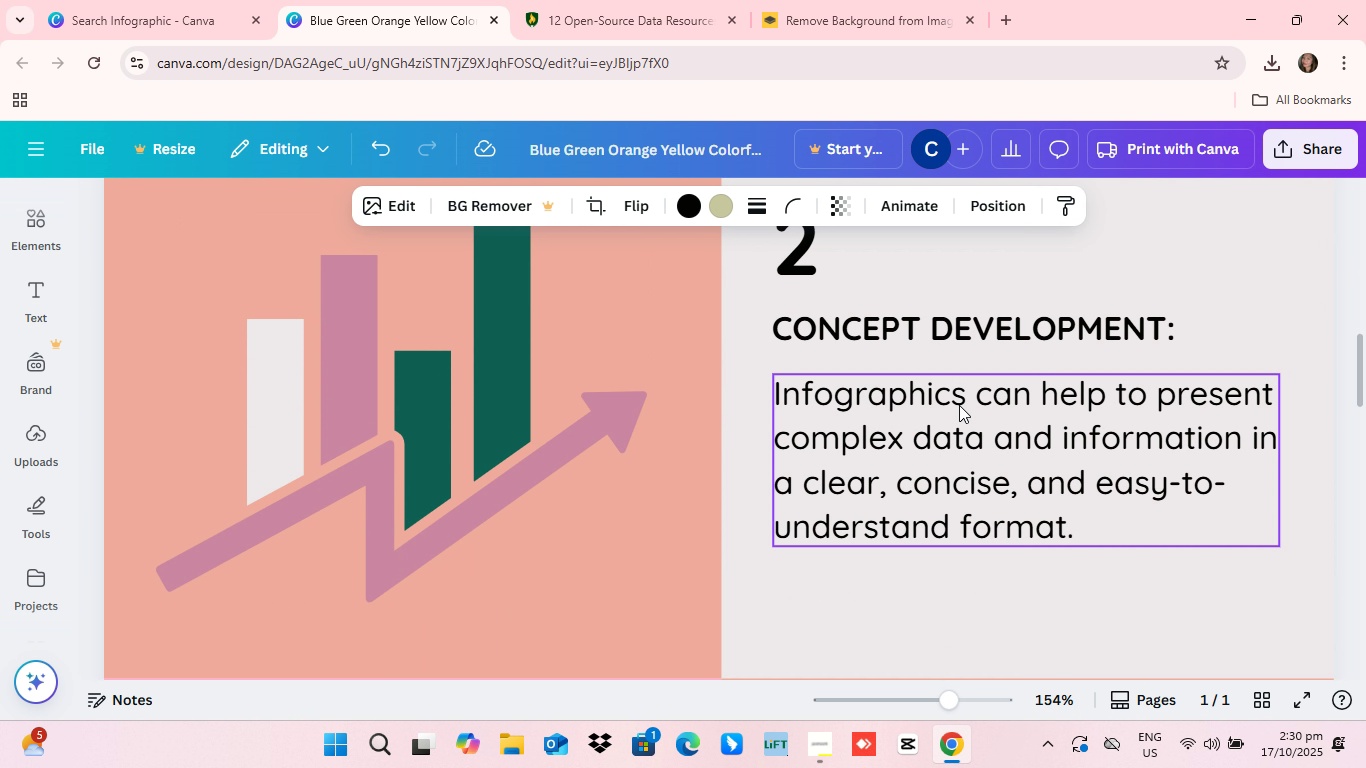 
scroll: coordinate [959, 405], scroll_direction: up, amount: 2.0
 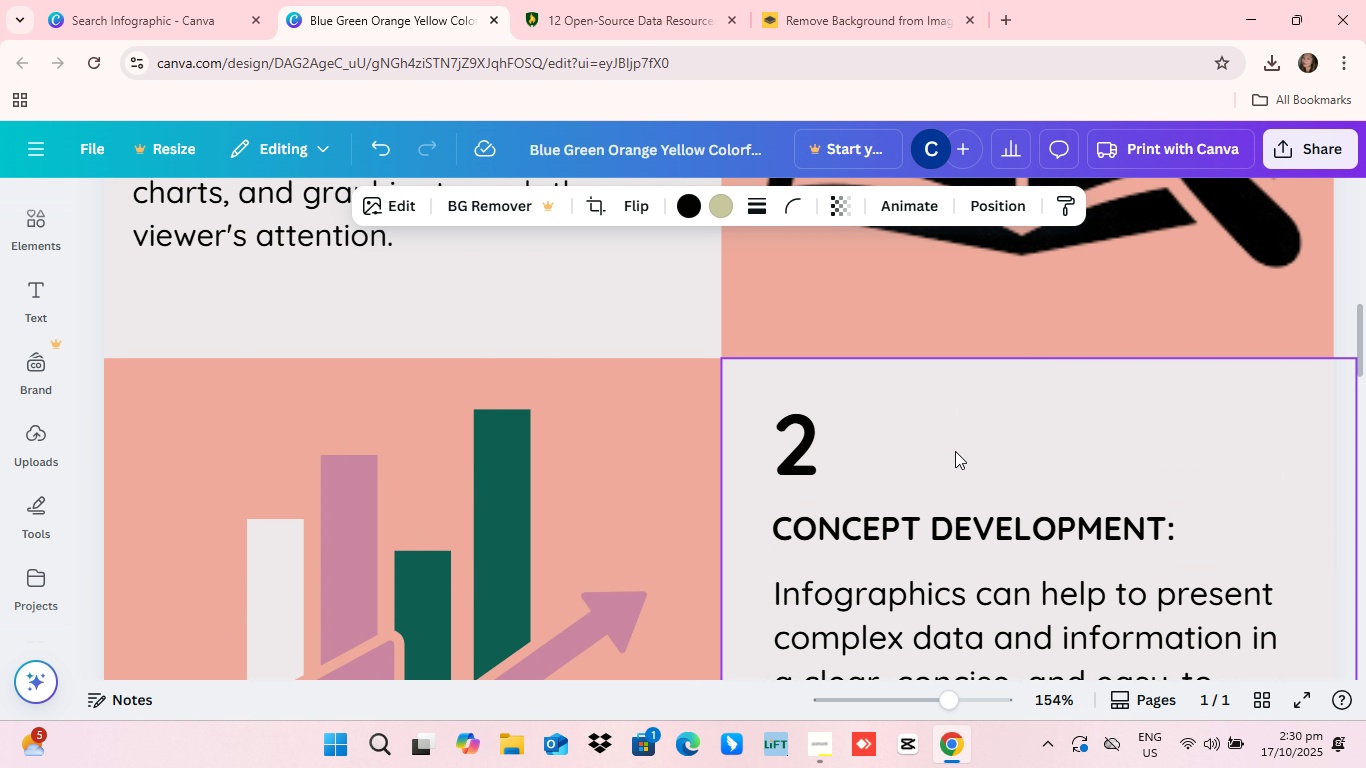 
scroll: coordinate [950, 453], scroll_direction: down, amount: 7.0
 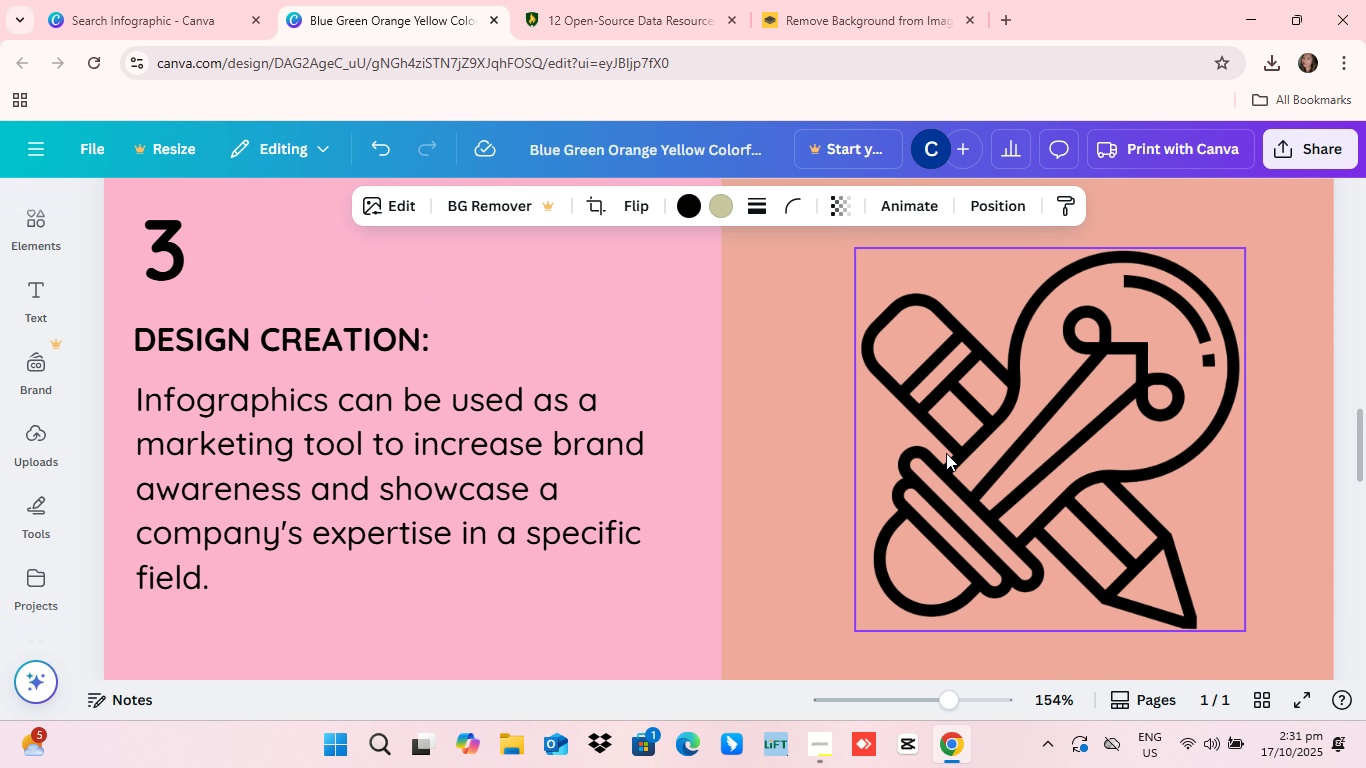 
scroll: coordinate [870, 479], scroll_direction: up, amount: 14.0
 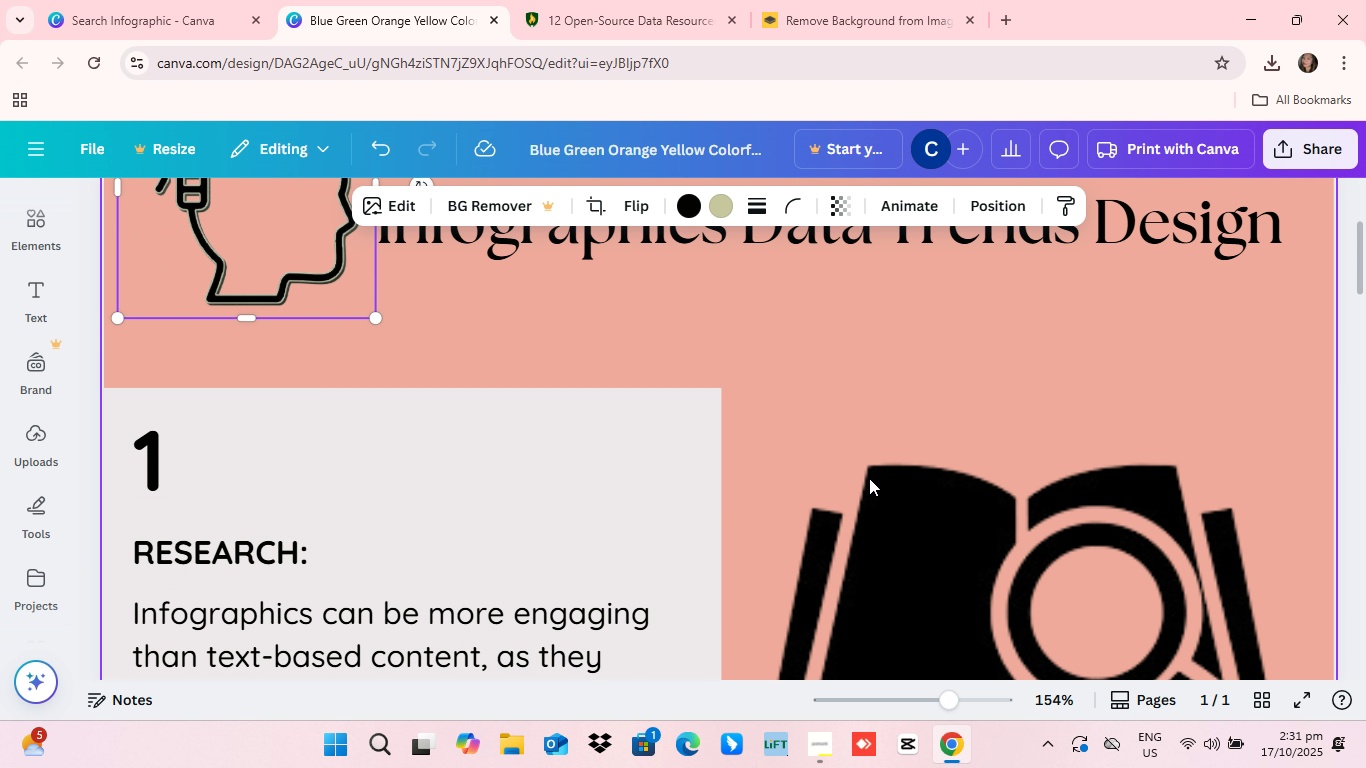 
scroll: coordinate [861, 475], scroll_direction: down, amount: 5.0
 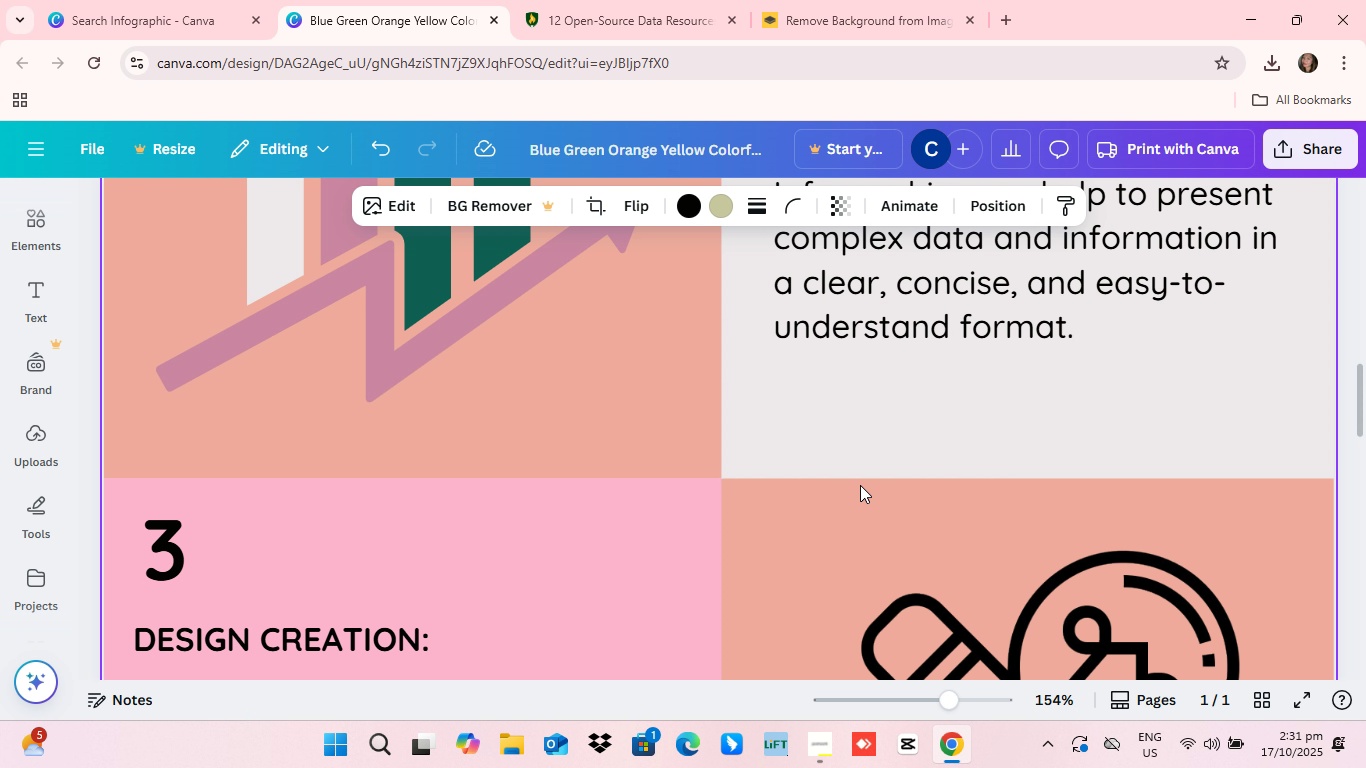 
wait(5.84)
 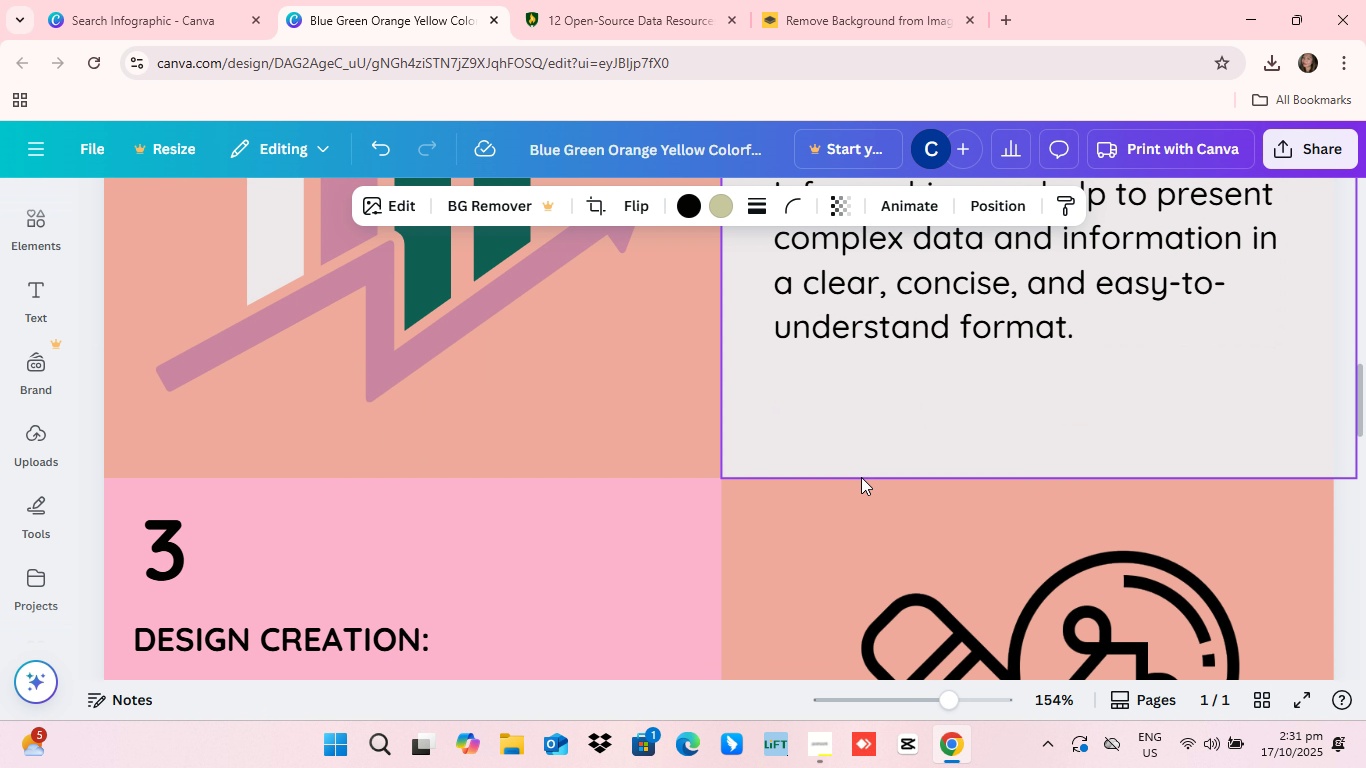 
scroll: coordinate [838, 496], scroll_direction: down, amount: 18.0
 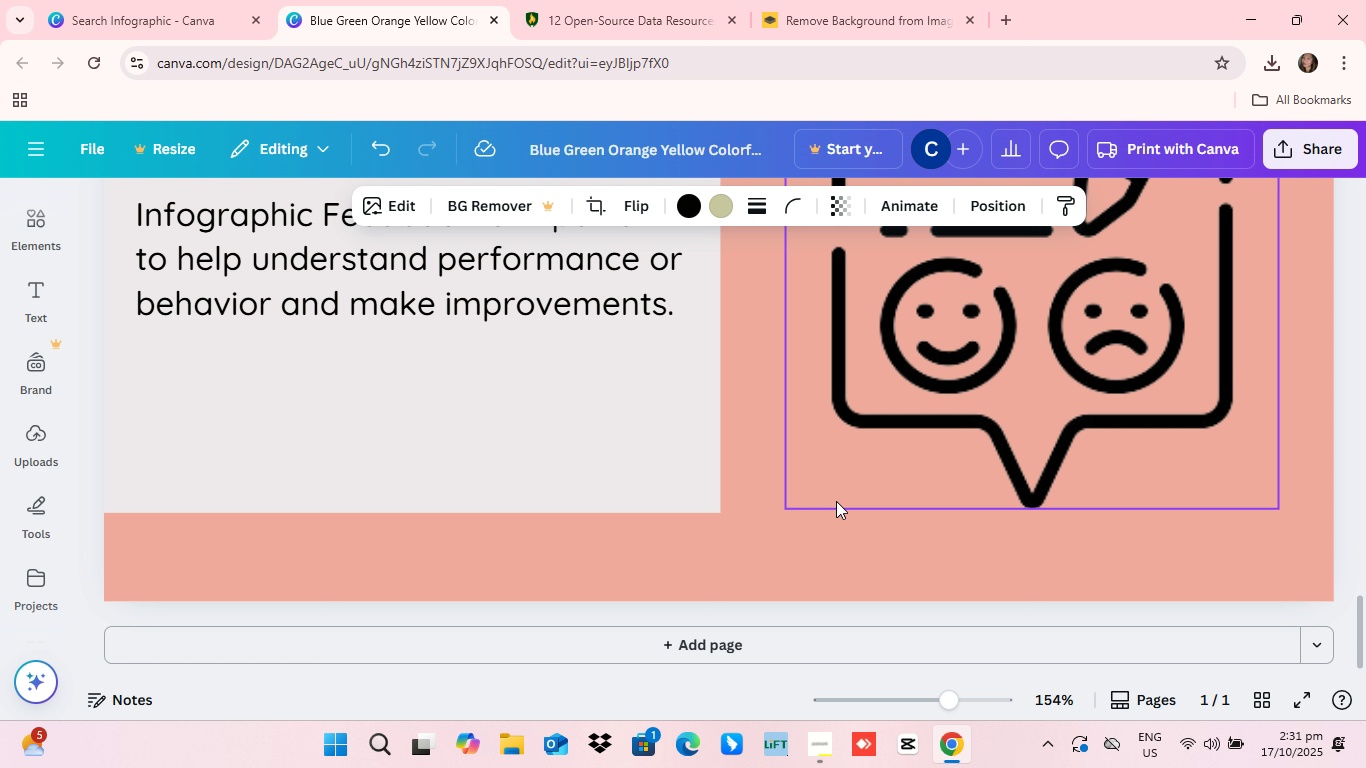 
scroll: coordinate [837, 503], scroll_direction: down, amount: 10.0
 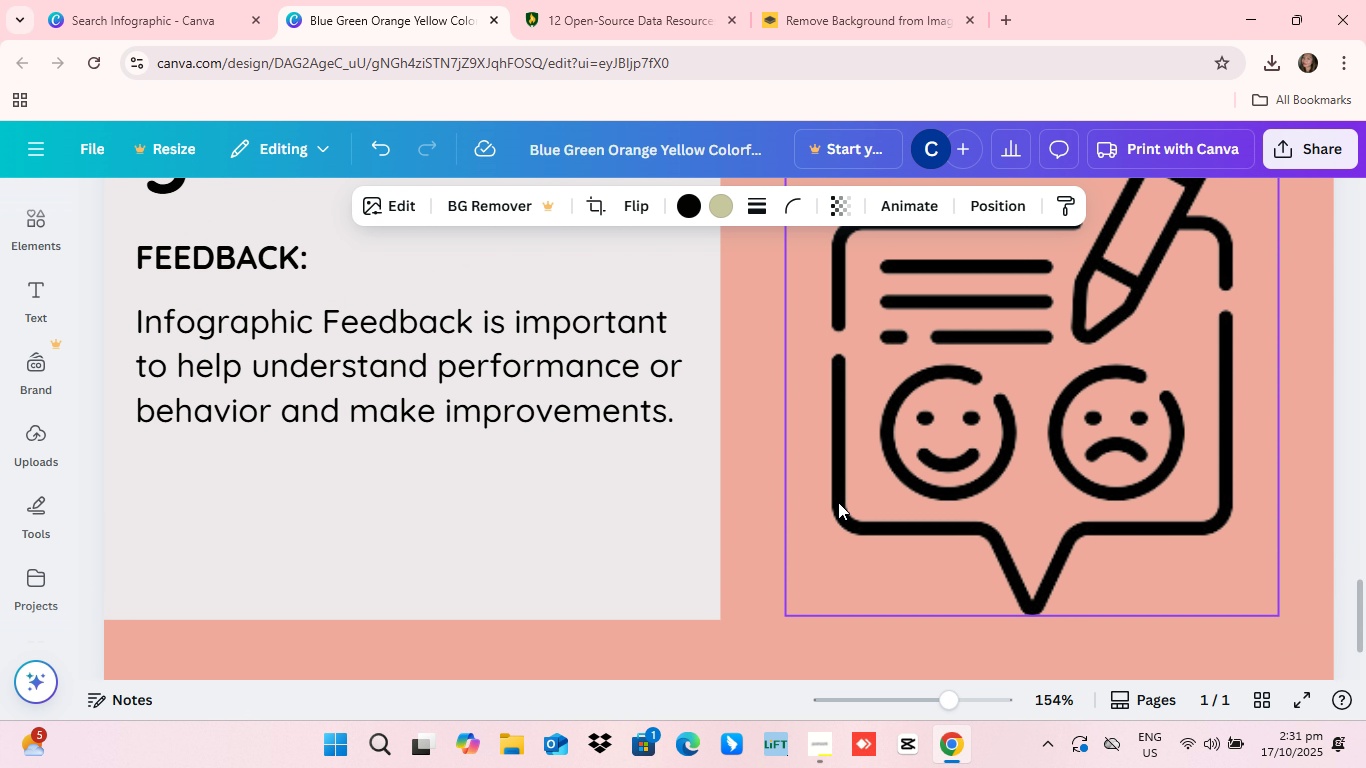 
scroll: coordinate [838, 499], scroll_direction: up, amount: 5.0
 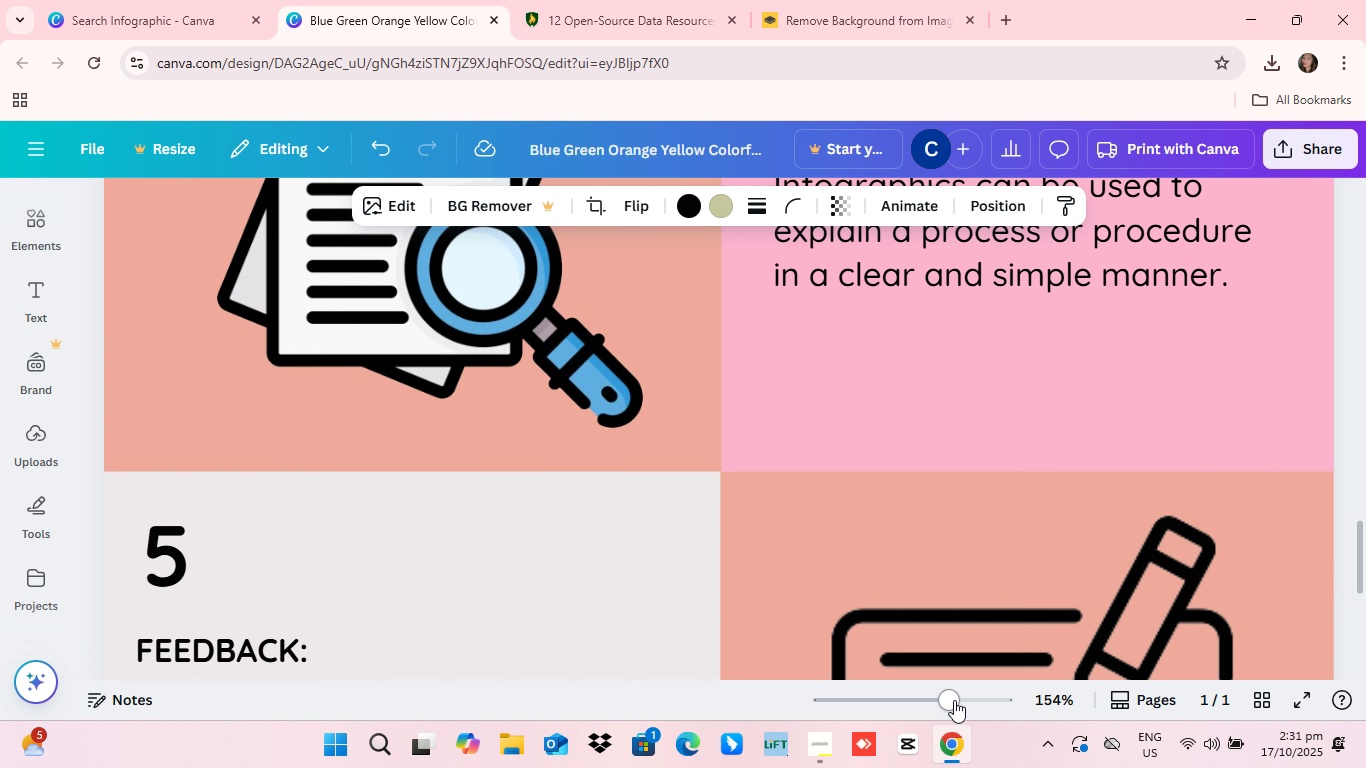 
left_click_drag(start_coordinate=[954, 700], to_coordinate=[907, 684])
 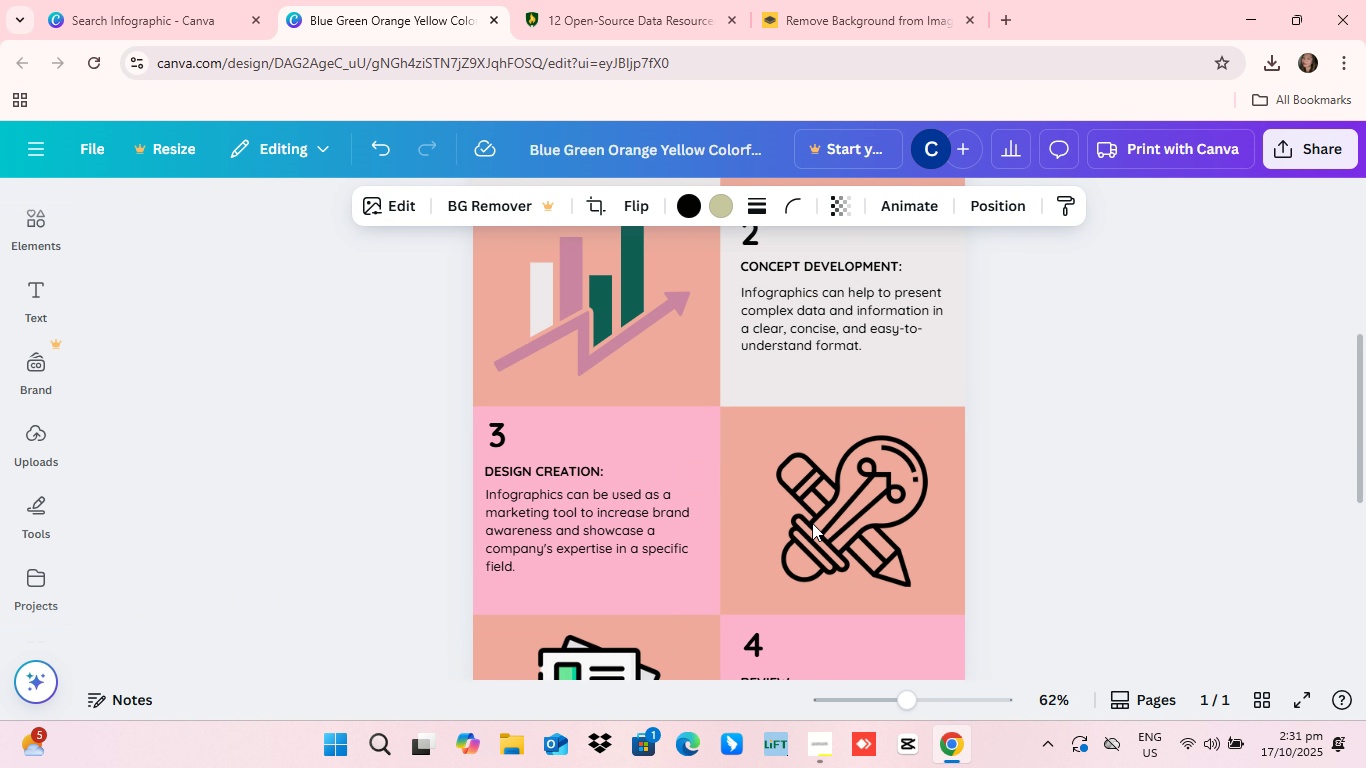 
scroll: coordinate [814, 521], scroll_direction: up, amount: 10.0
 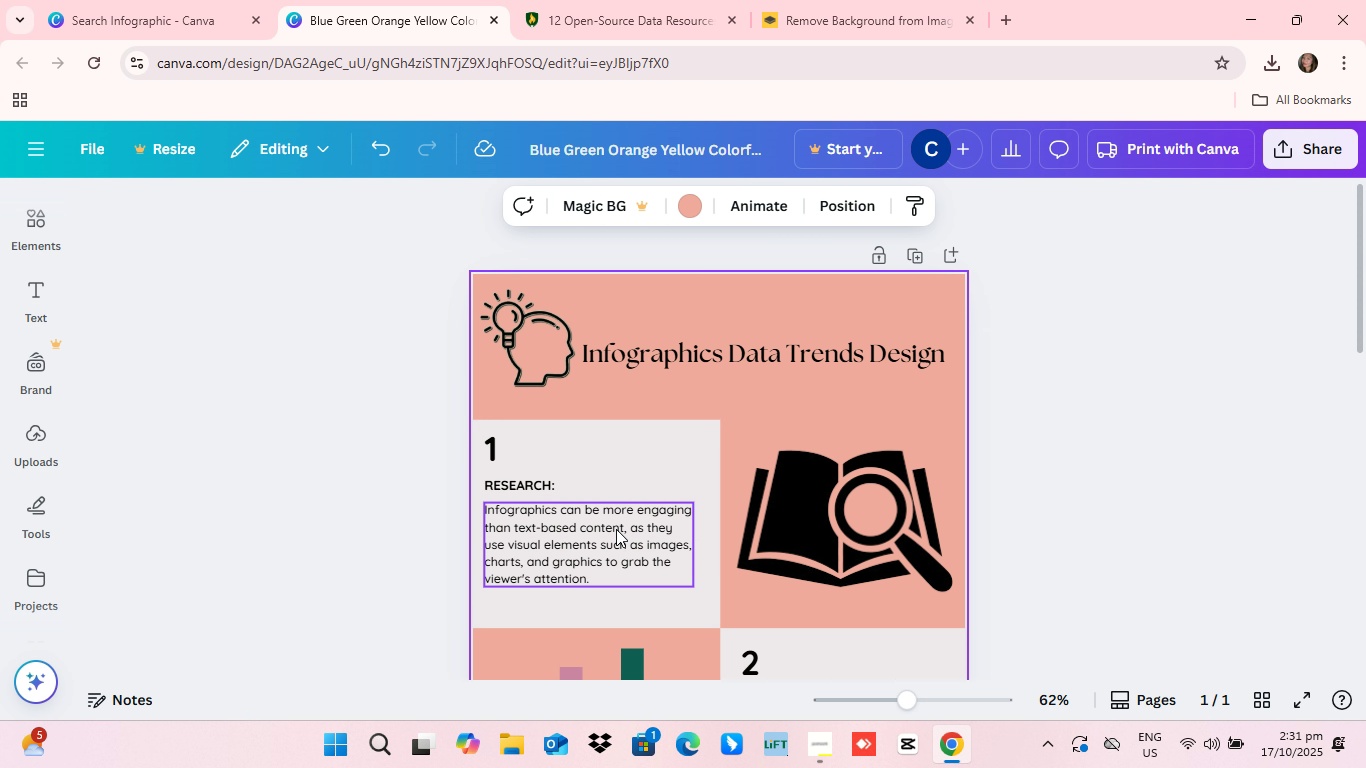 
scroll: coordinate [614, 539], scroll_direction: down, amount: 5.0
 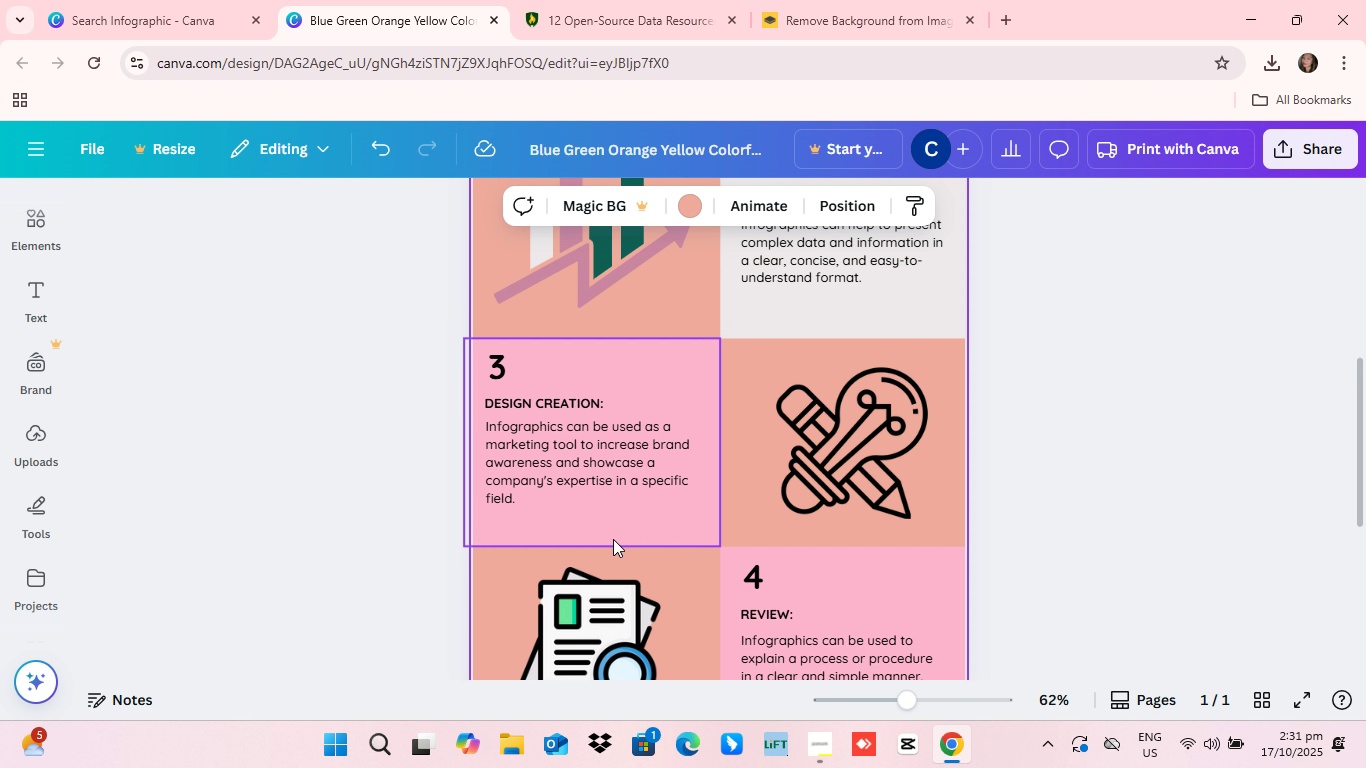 
scroll: coordinate [613, 539], scroll_direction: up, amount: 3.0
 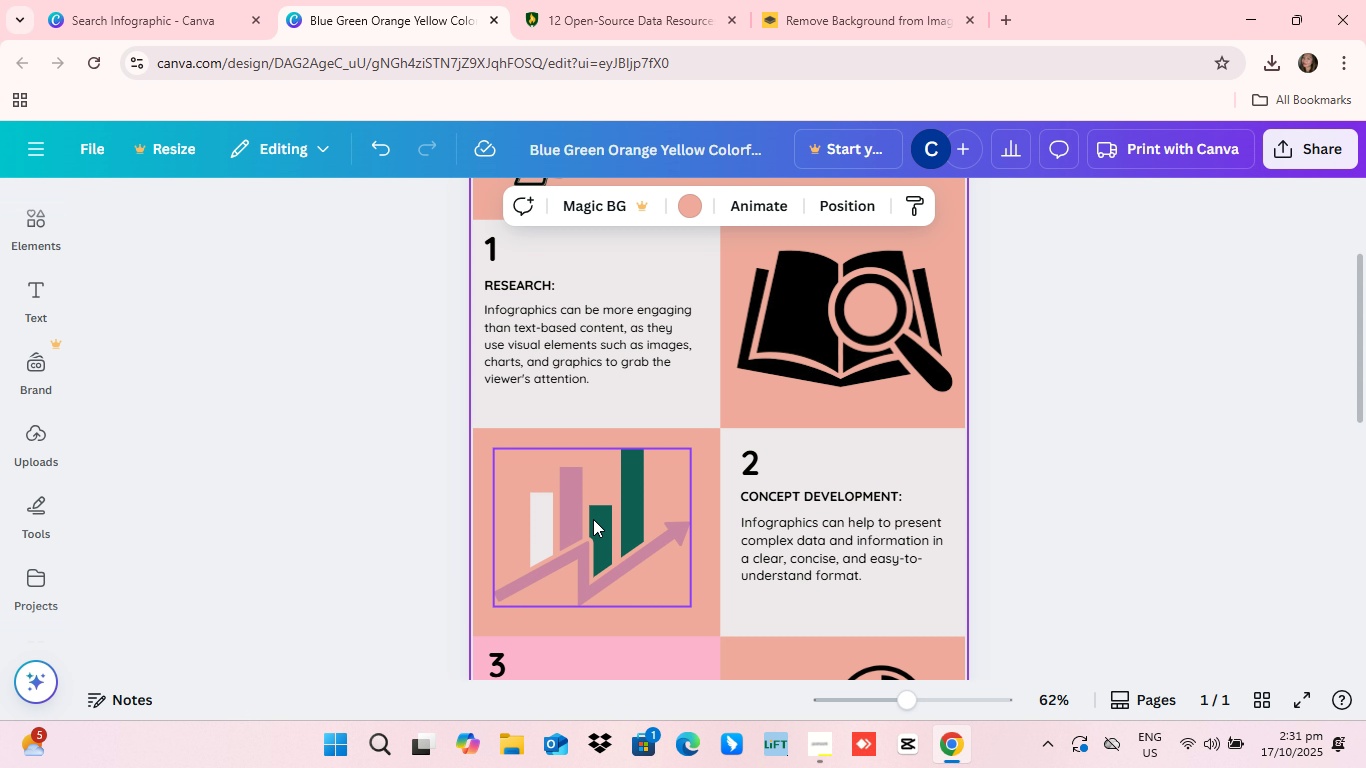 
scroll: coordinate [593, 517], scroll_direction: down, amount: 3.0
 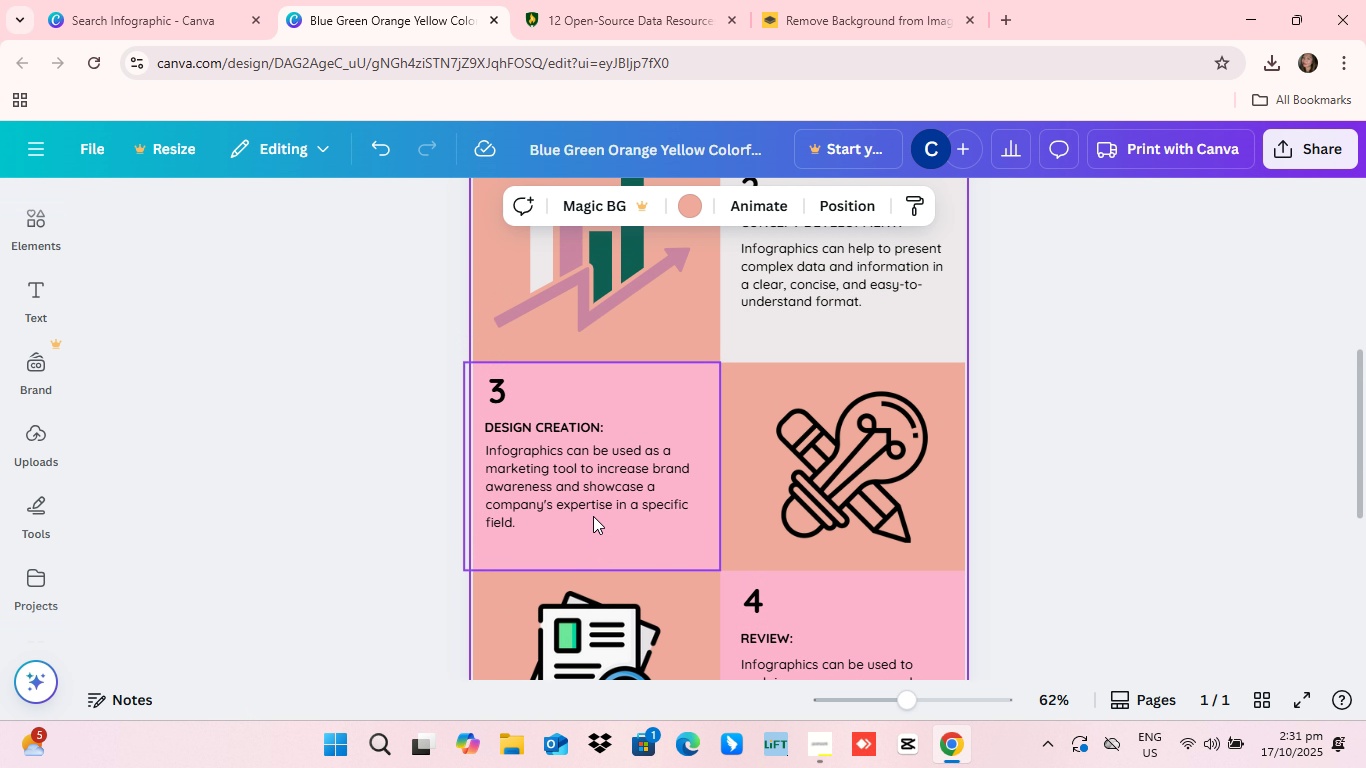 
scroll: coordinate [593, 516], scroll_direction: up, amount: 2.0
 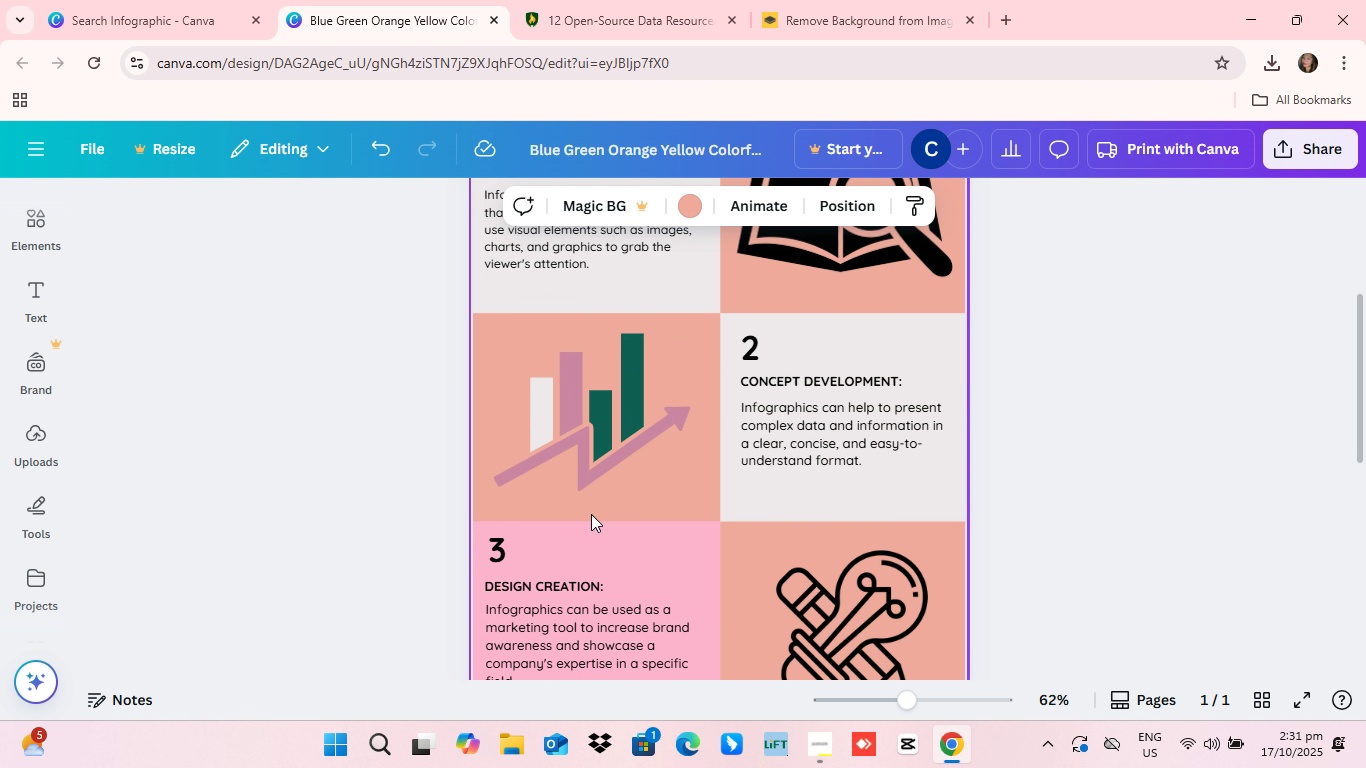 
scroll: coordinate [591, 513], scroll_direction: down, amount: 1.0
 